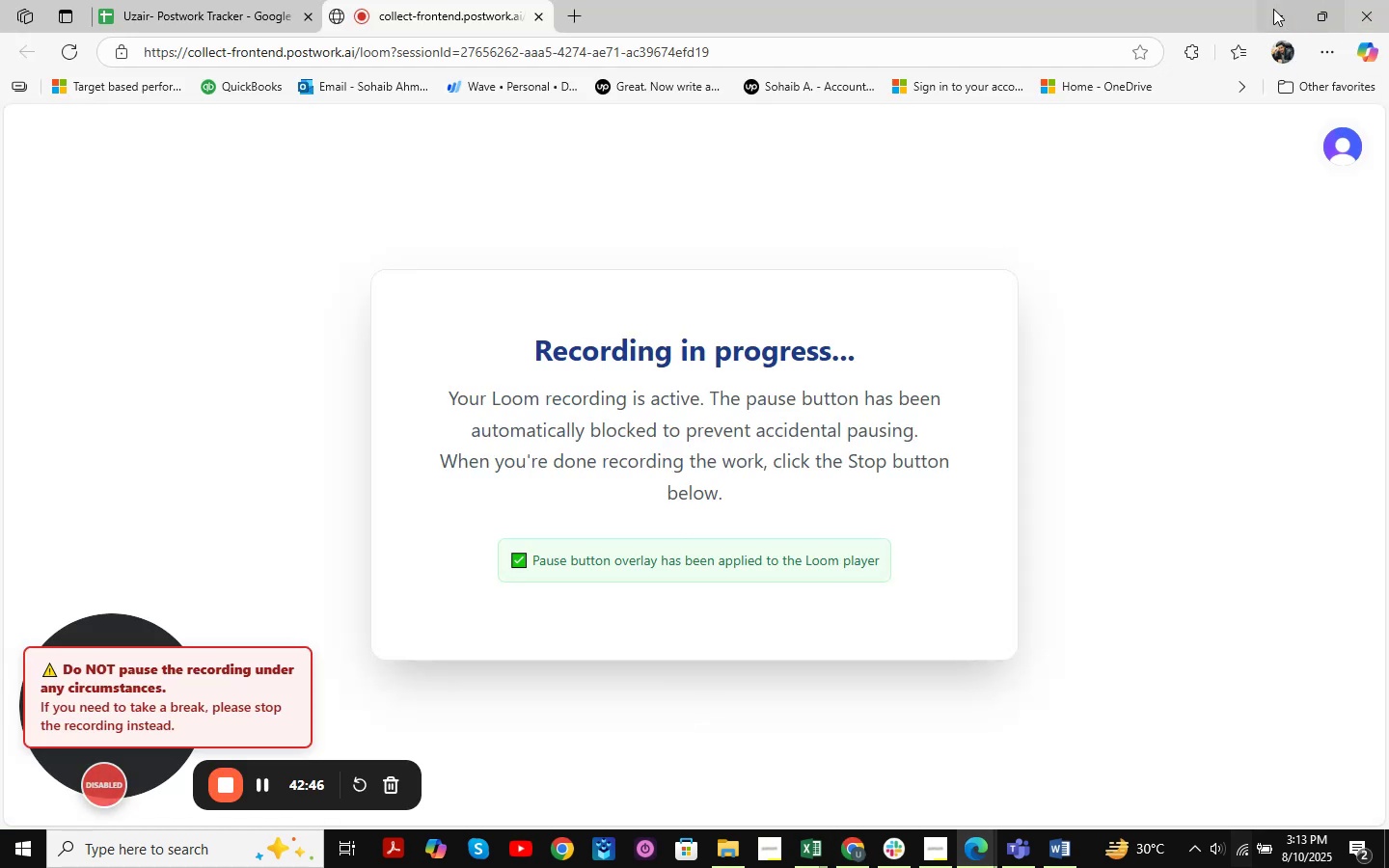 
left_click([1259, 8])
 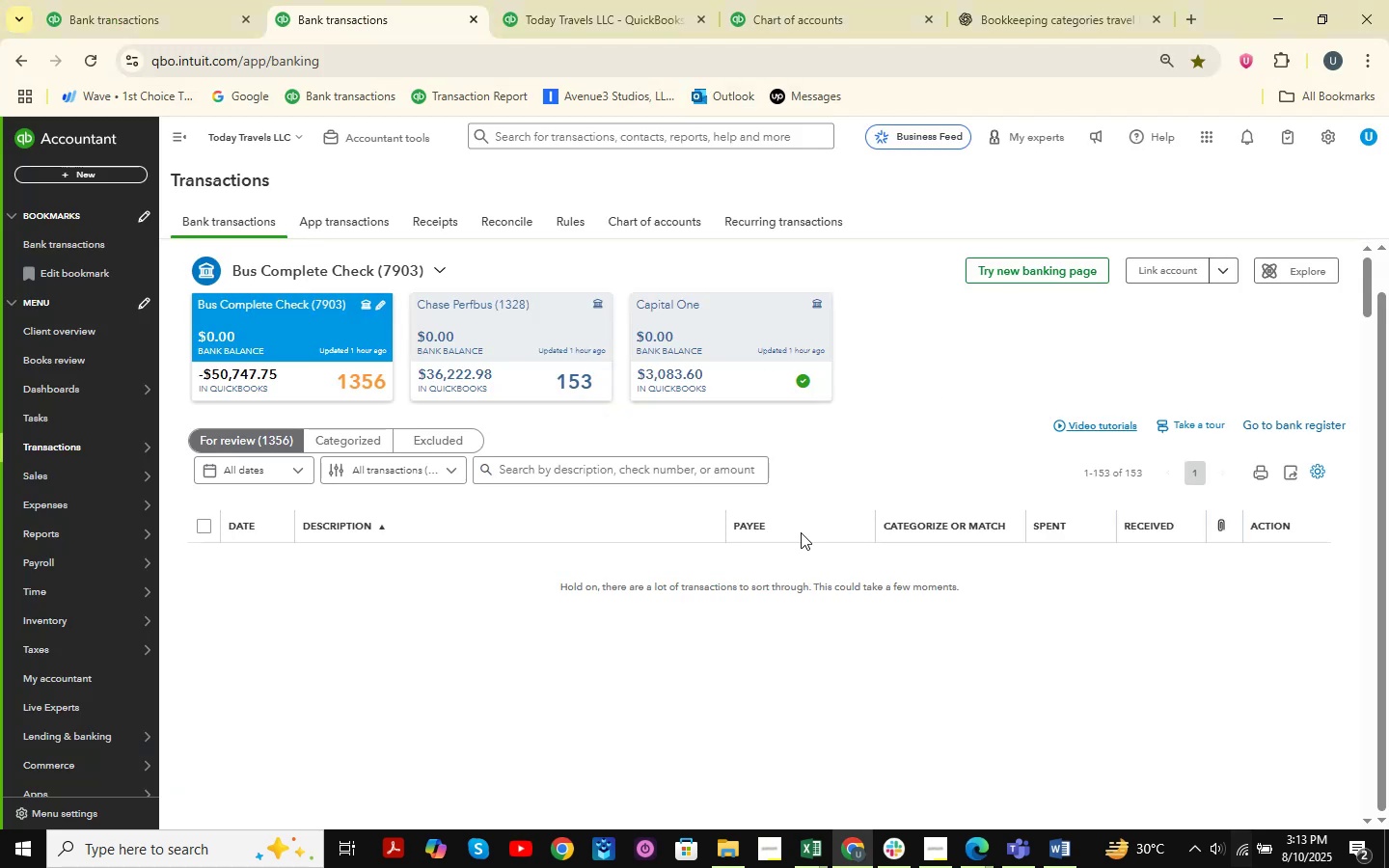 
left_click([447, 357])
 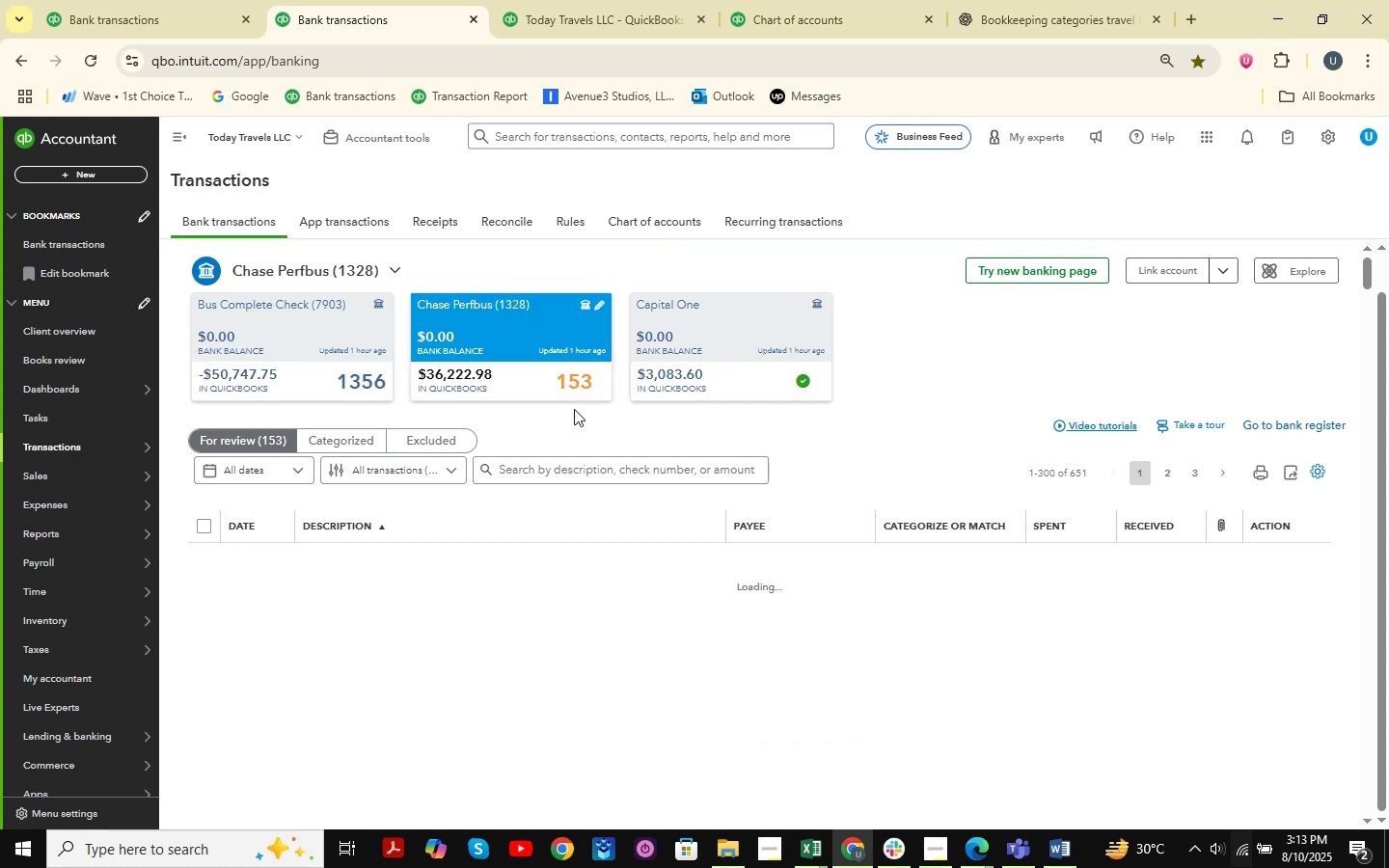 
wait(5.01)
 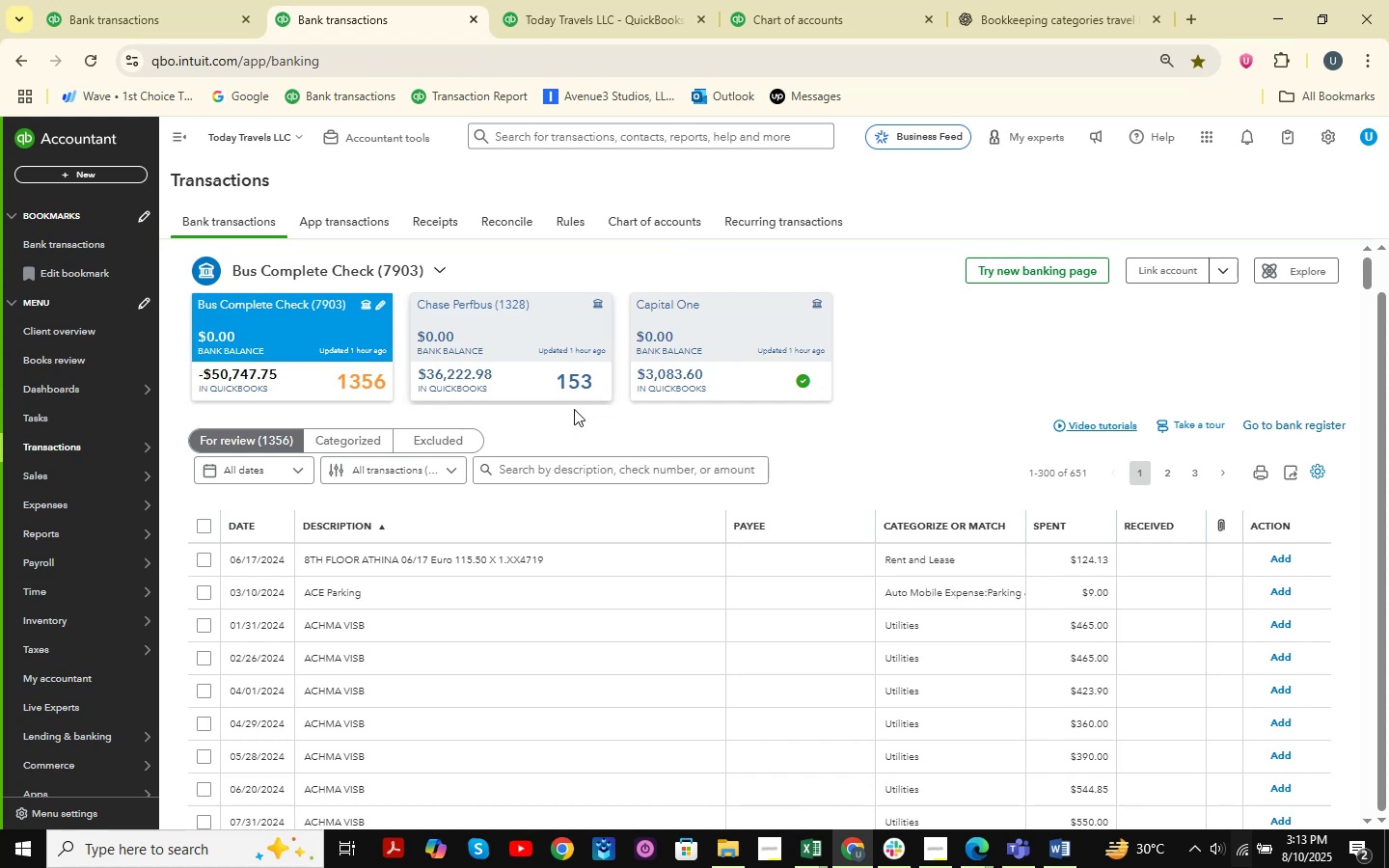 
left_click([289, 350])
 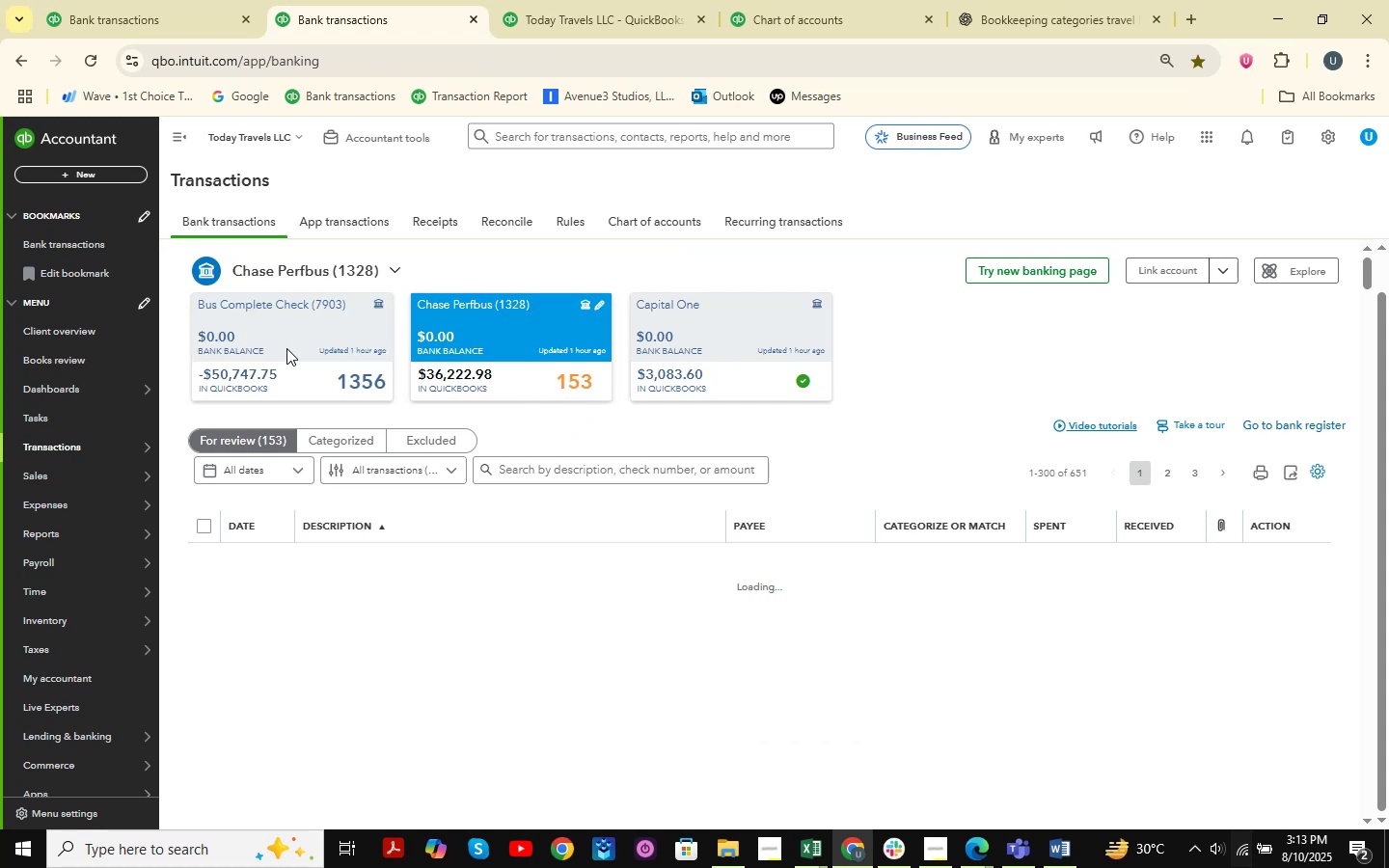 
mouse_move([425, 364])
 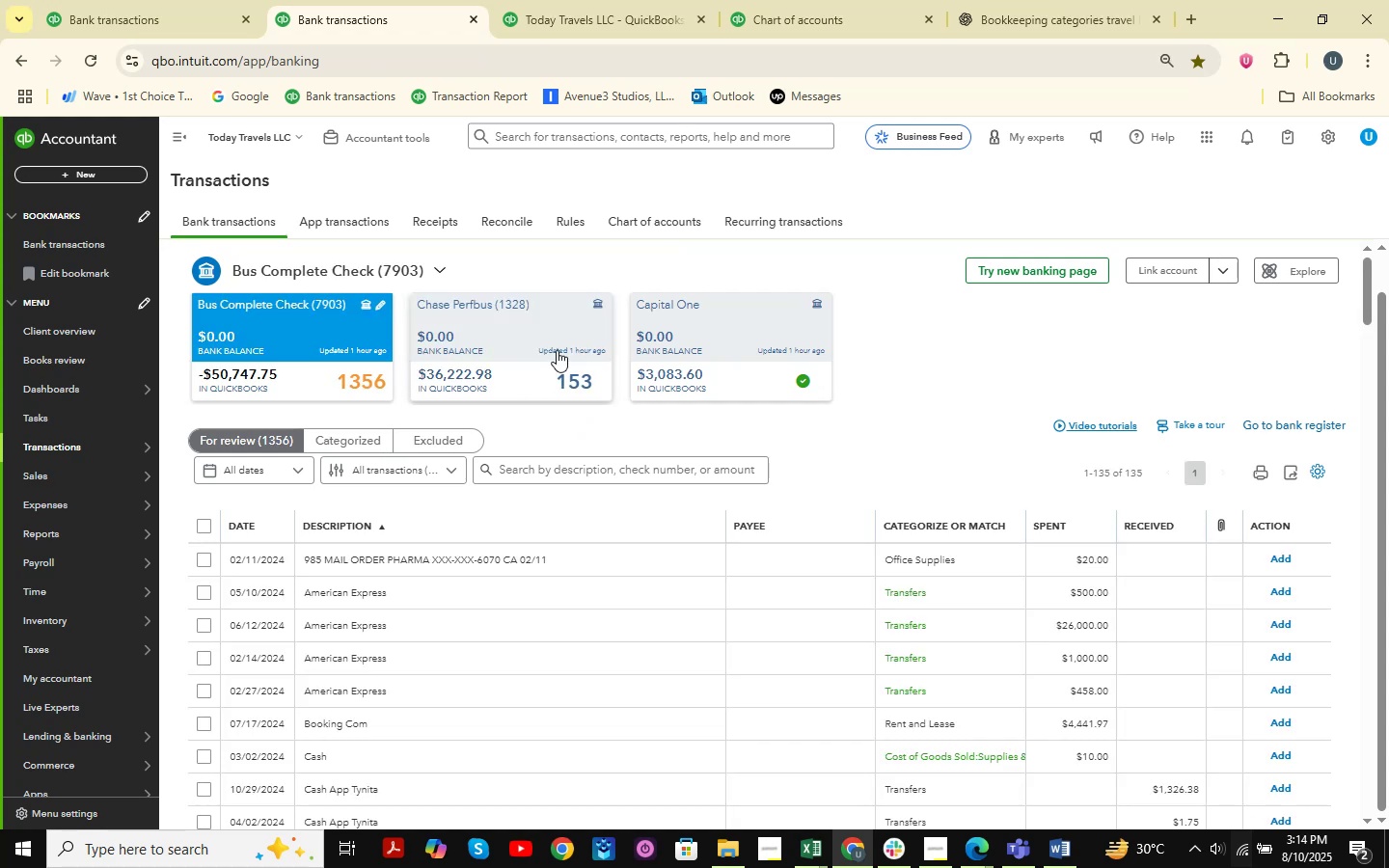 
left_click([559, 350])
 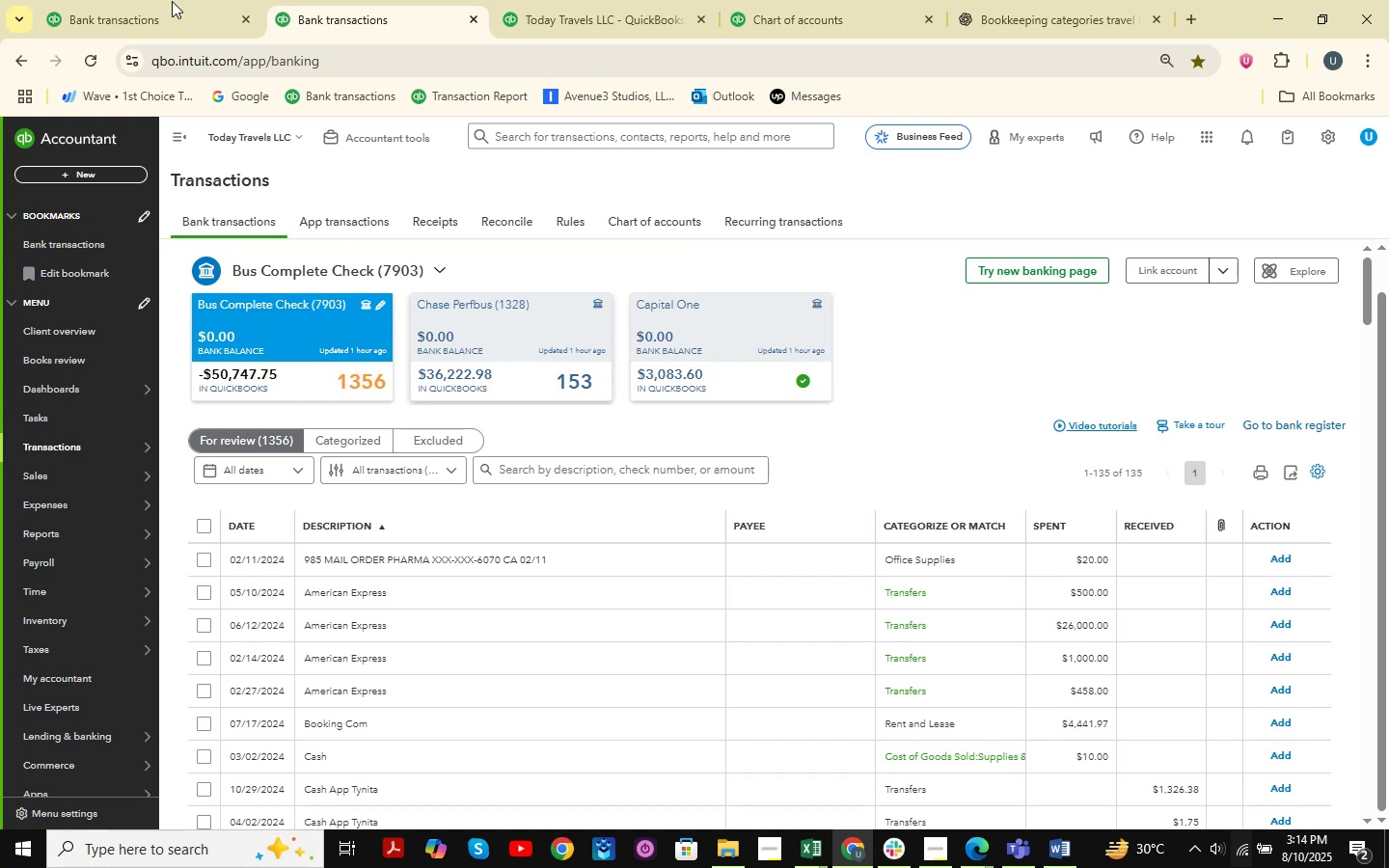 
left_click([154, 0])
 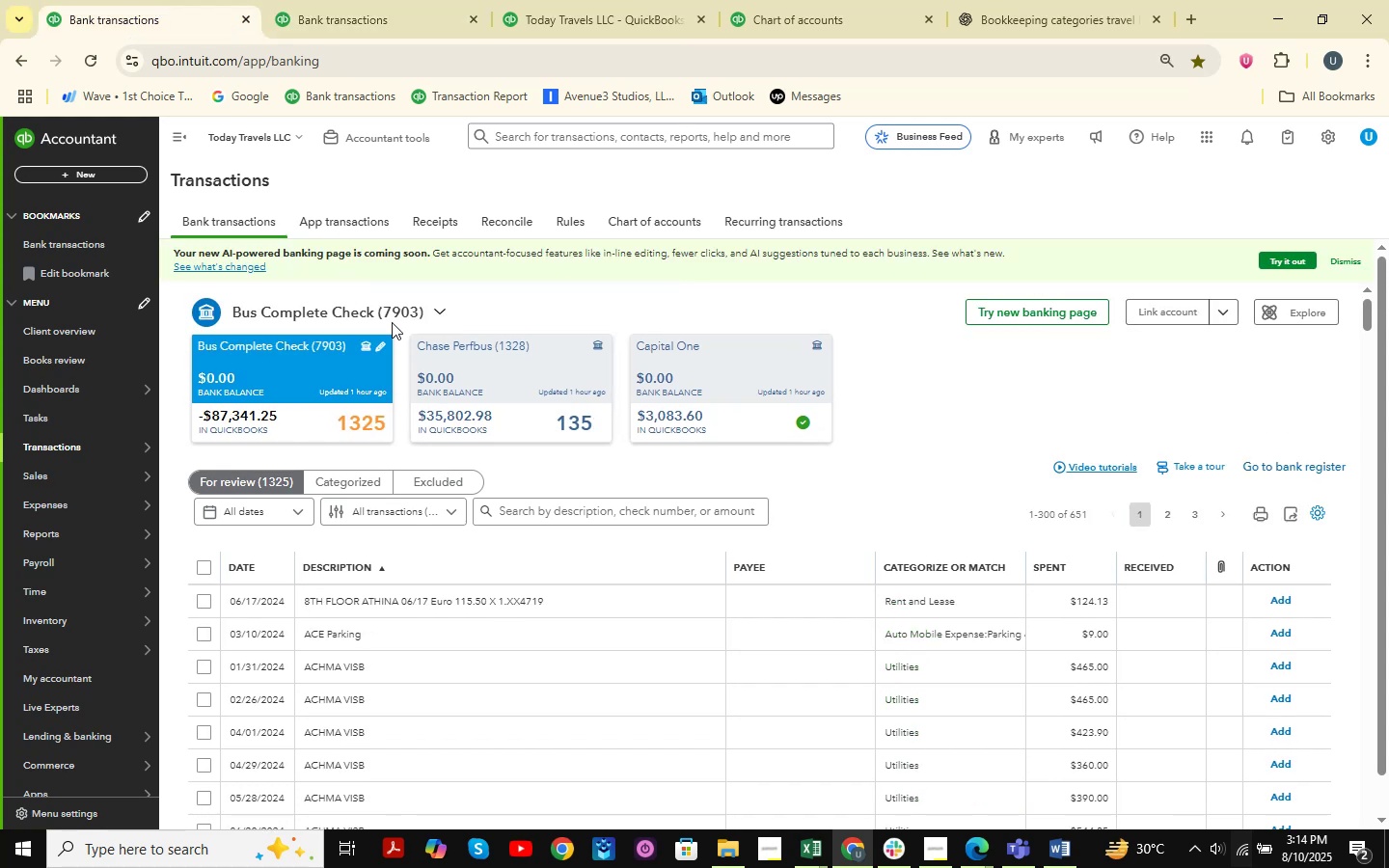 
scroll: coordinate [641, 380], scroll_direction: down, amount: 7.0
 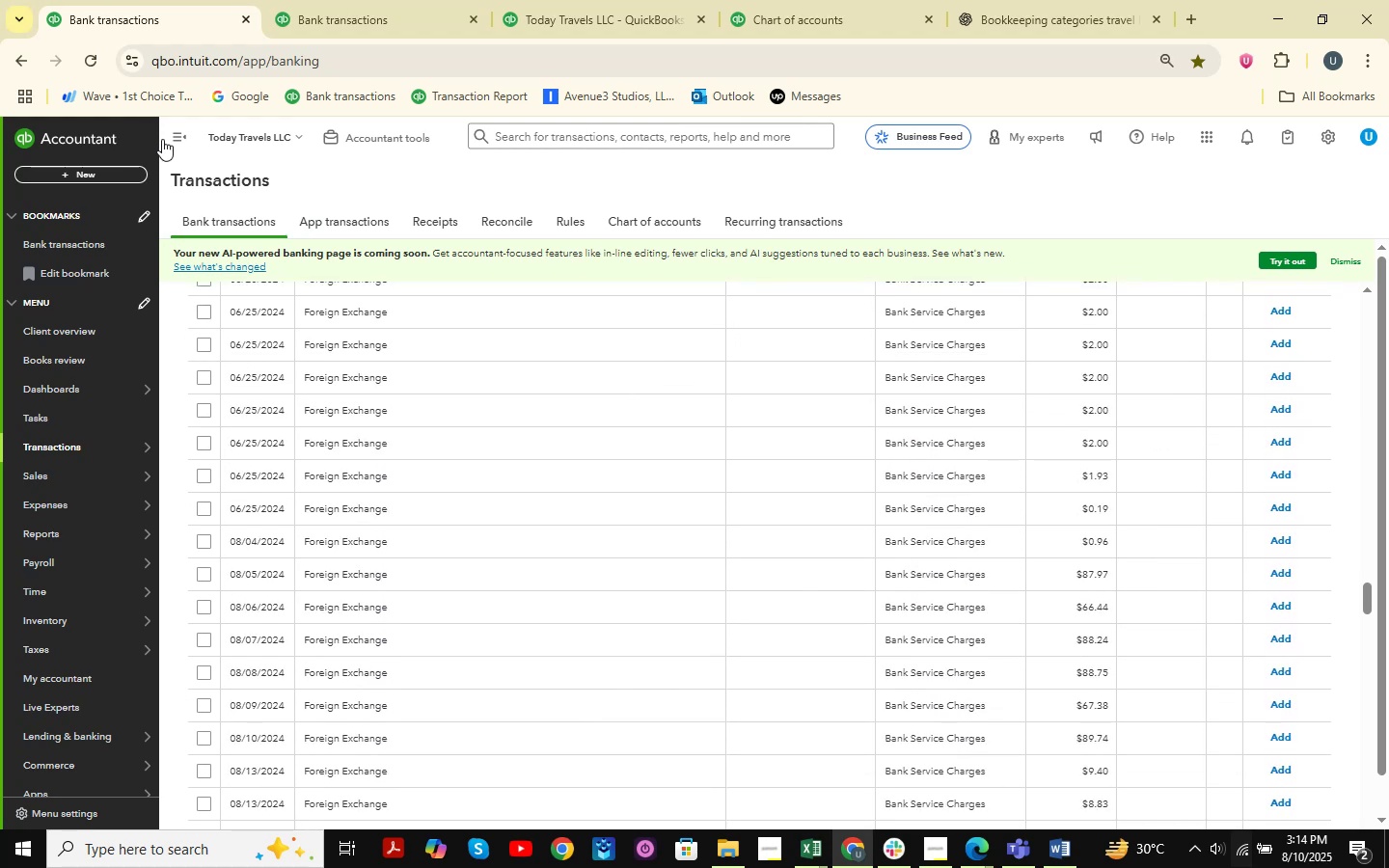 
left_click([173, 130])
 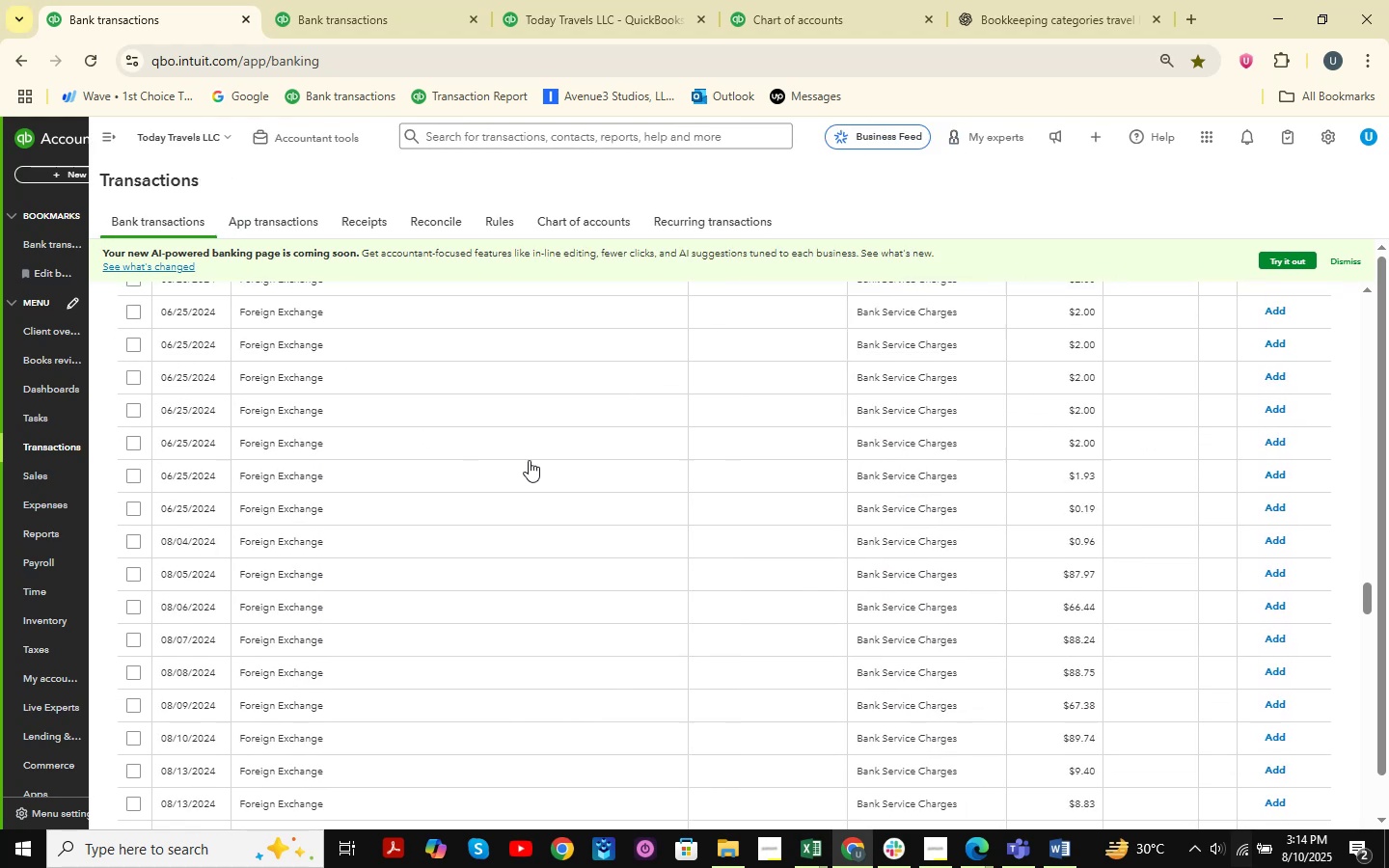 
scroll: coordinate [613, 529], scroll_direction: down, amount: 45.0
 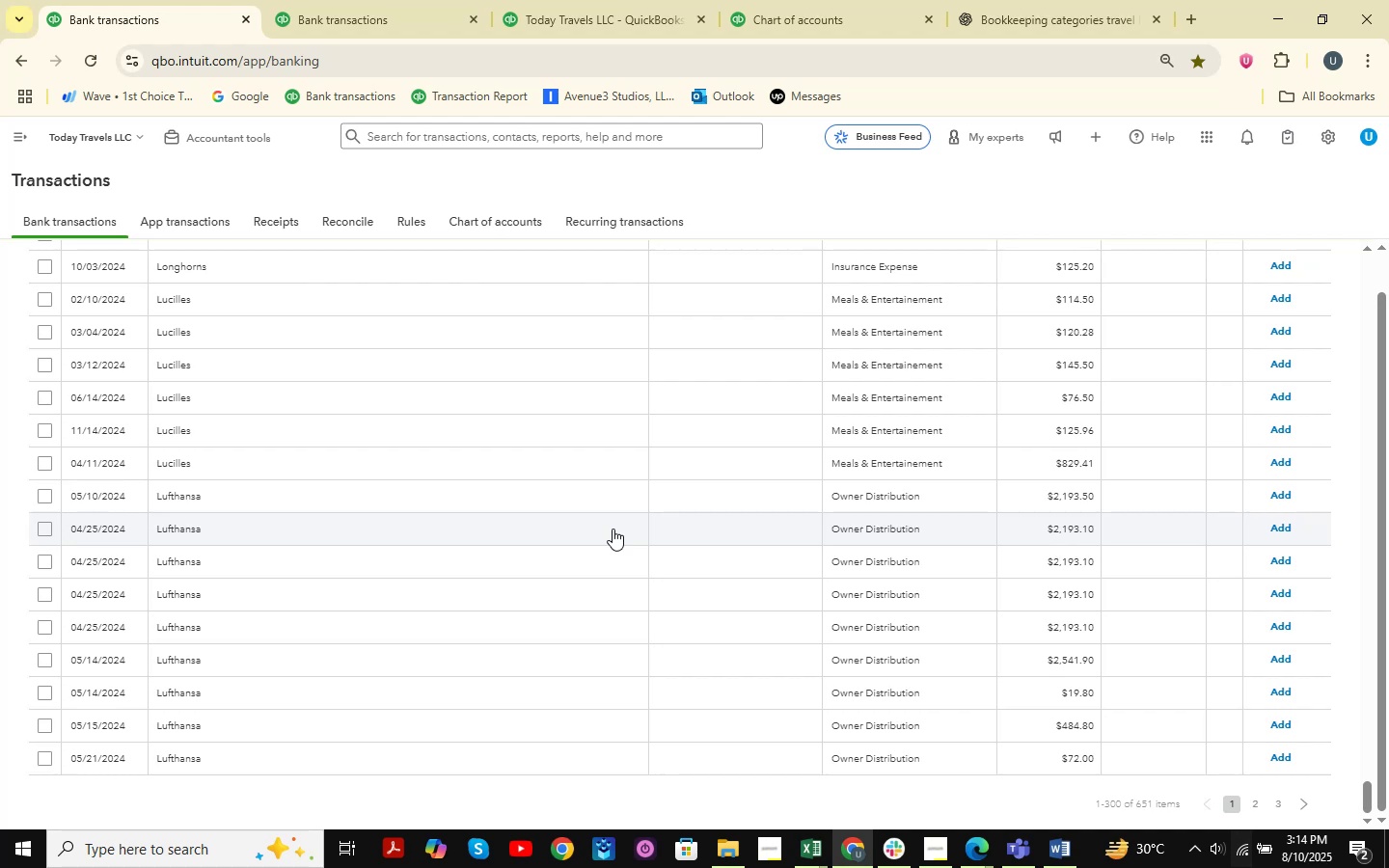 
scroll: coordinate [613, 529], scroll_direction: up, amount: 15.0
 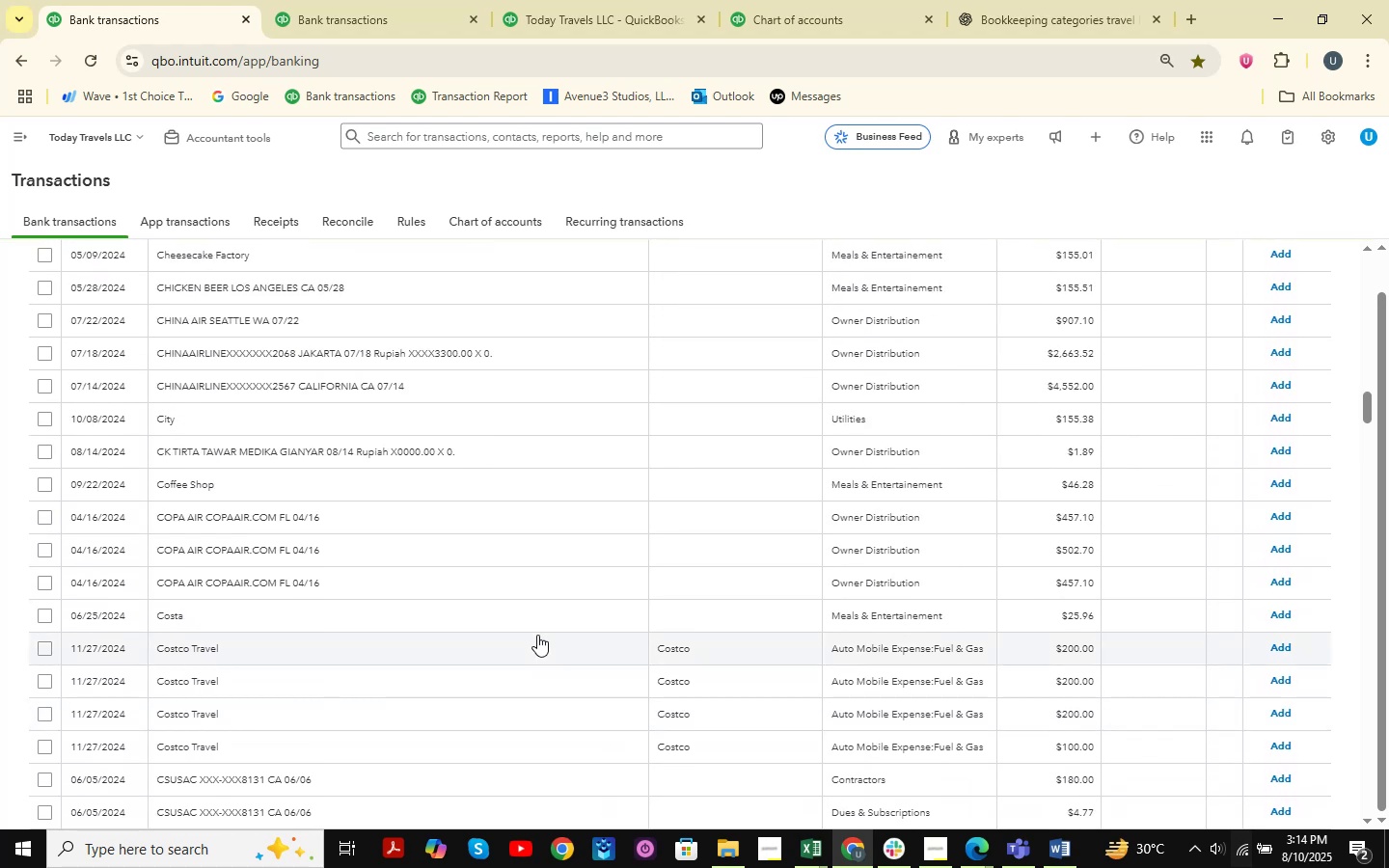 
left_click([50, 648])
 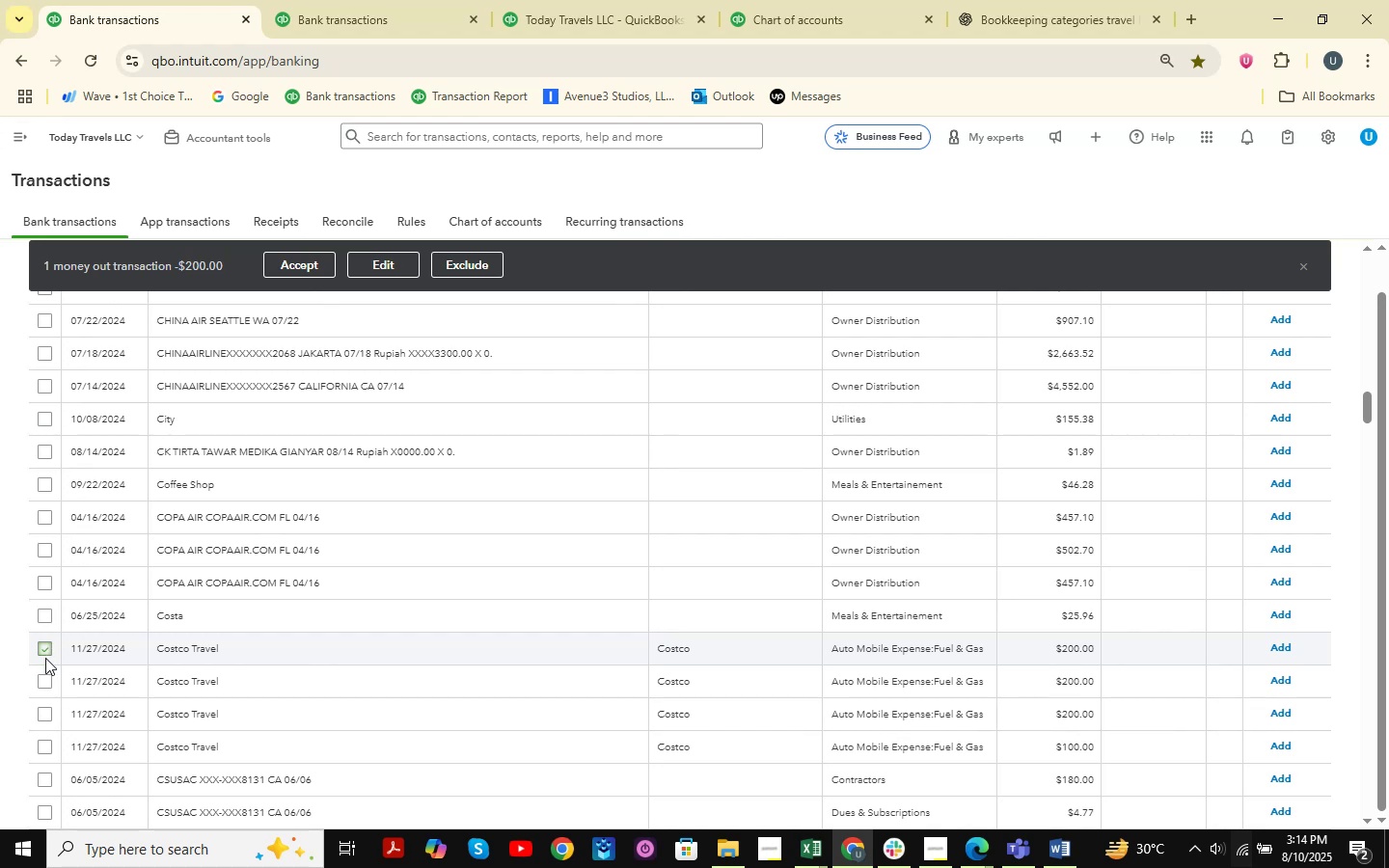 
hold_key(key=ShiftLeft, duration=0.55)
left_click([43, 752])
 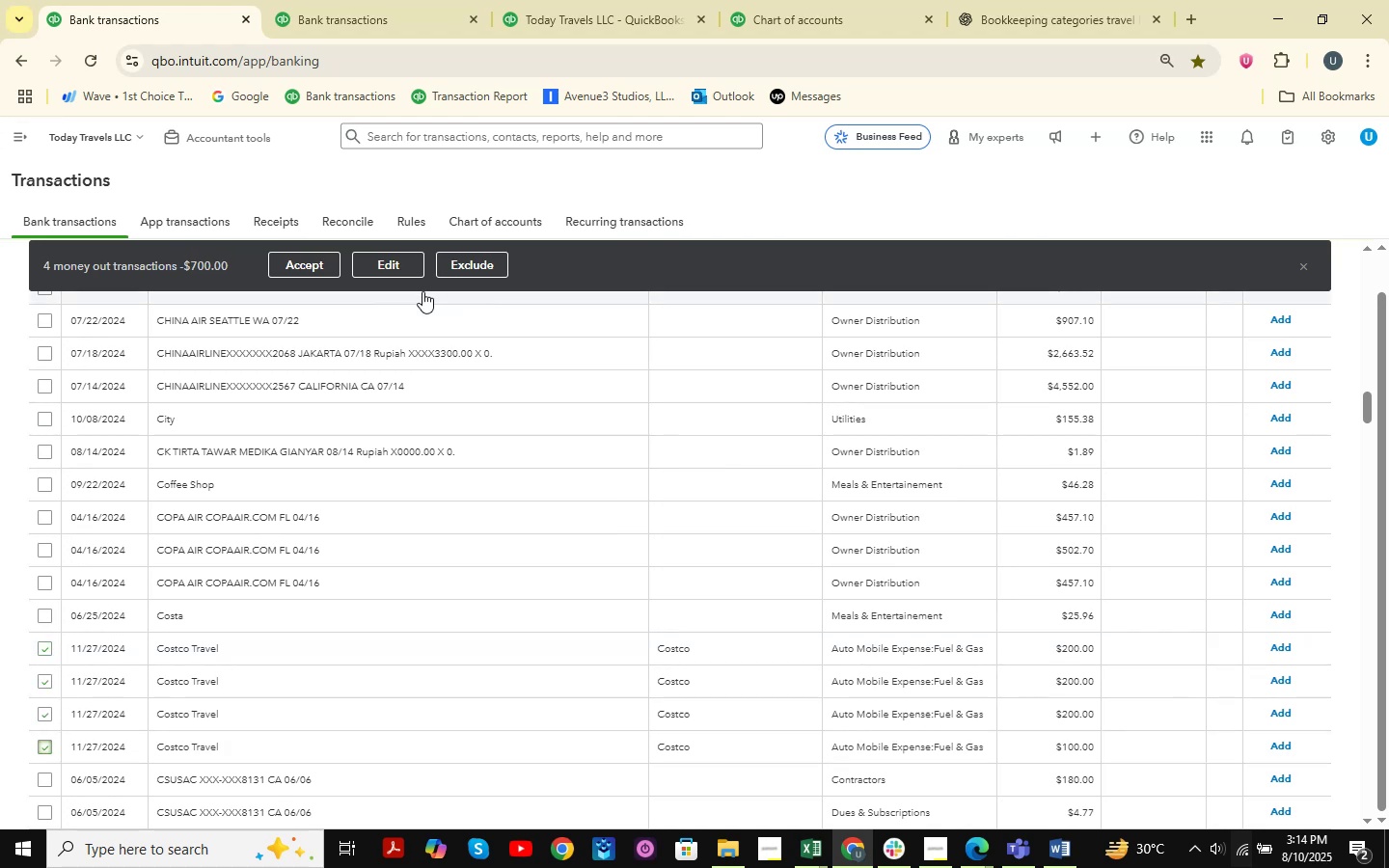 
left_click([378, 265])
 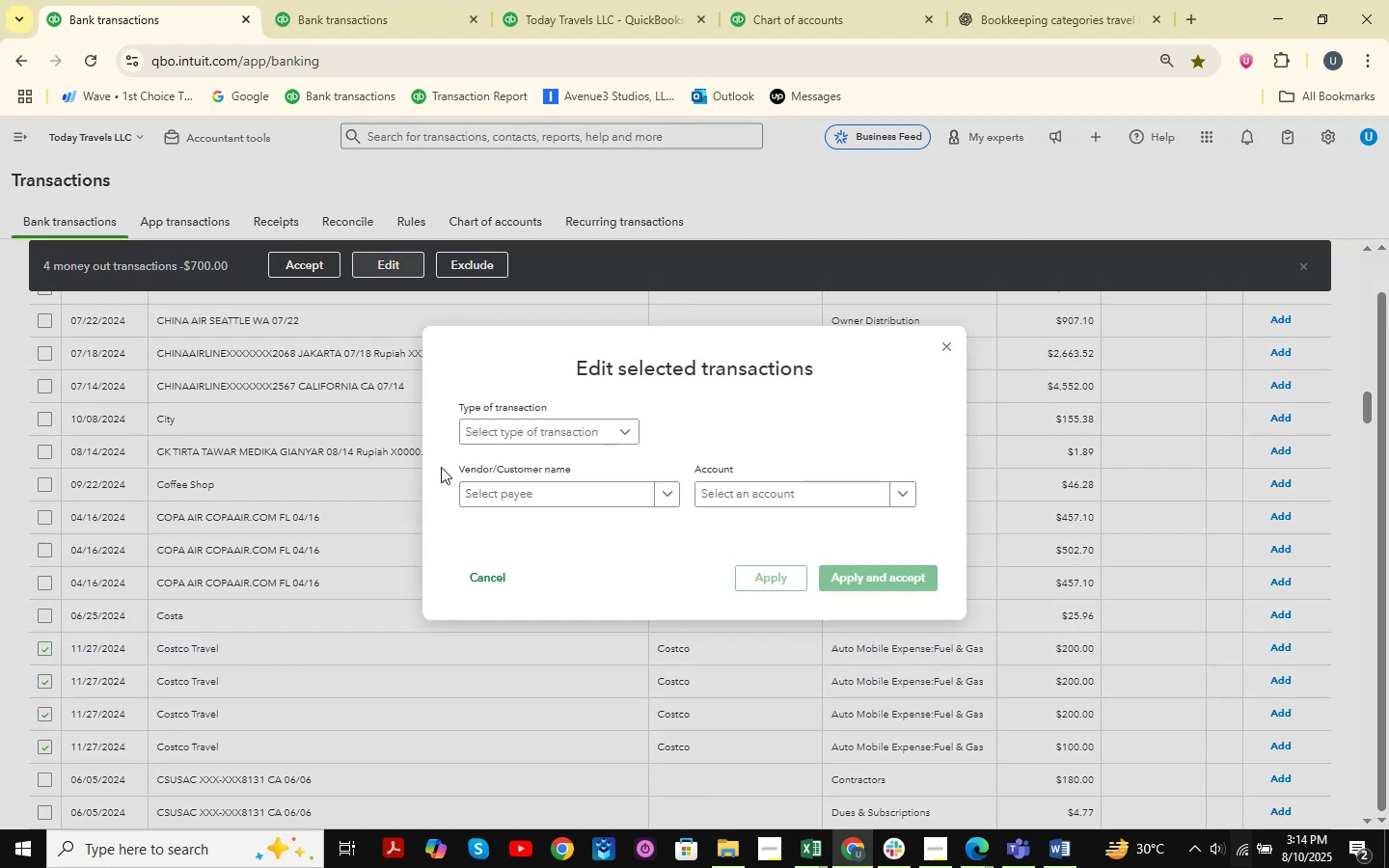 
left_click([601, 448])
 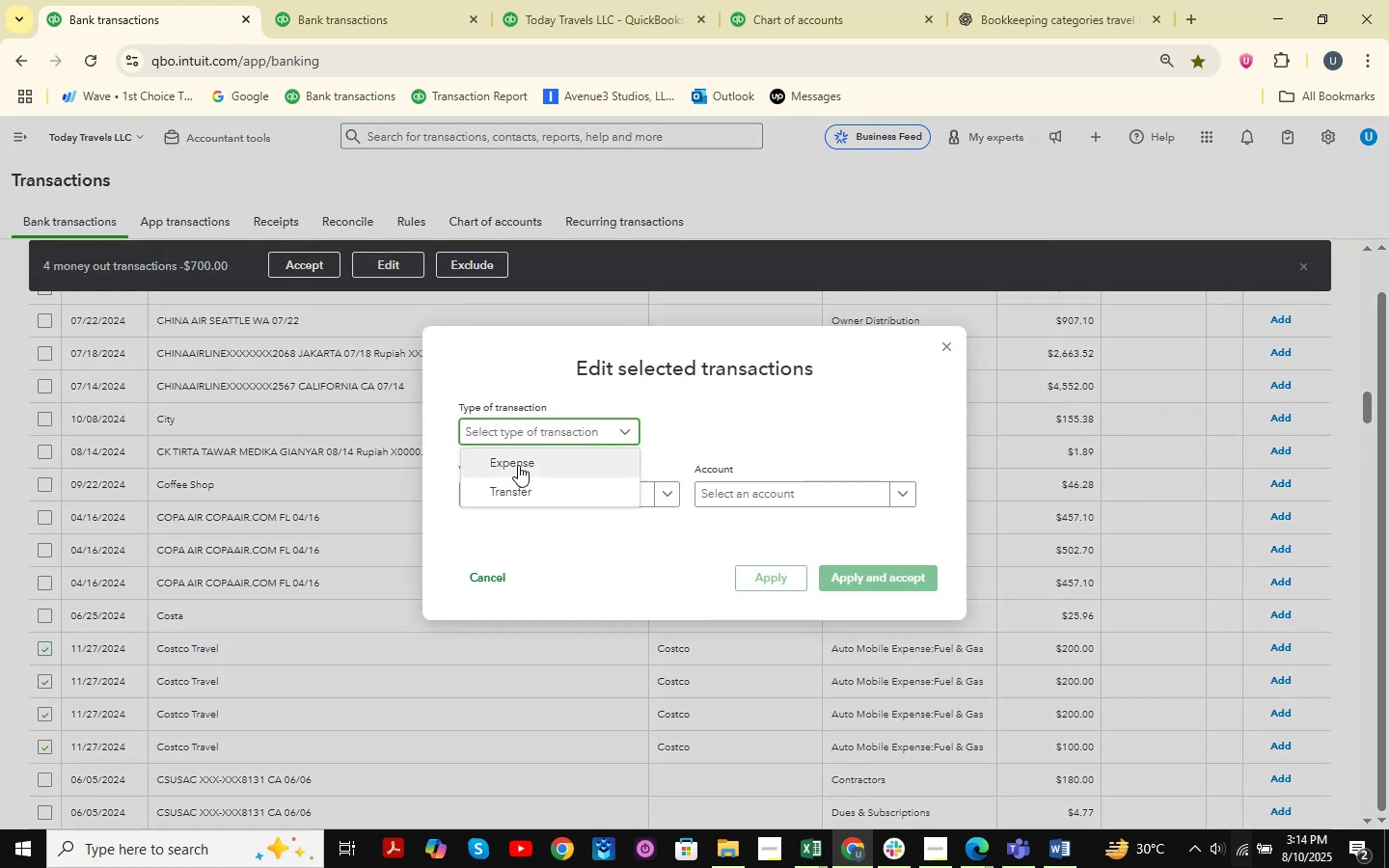 
left_click([518, 465])
 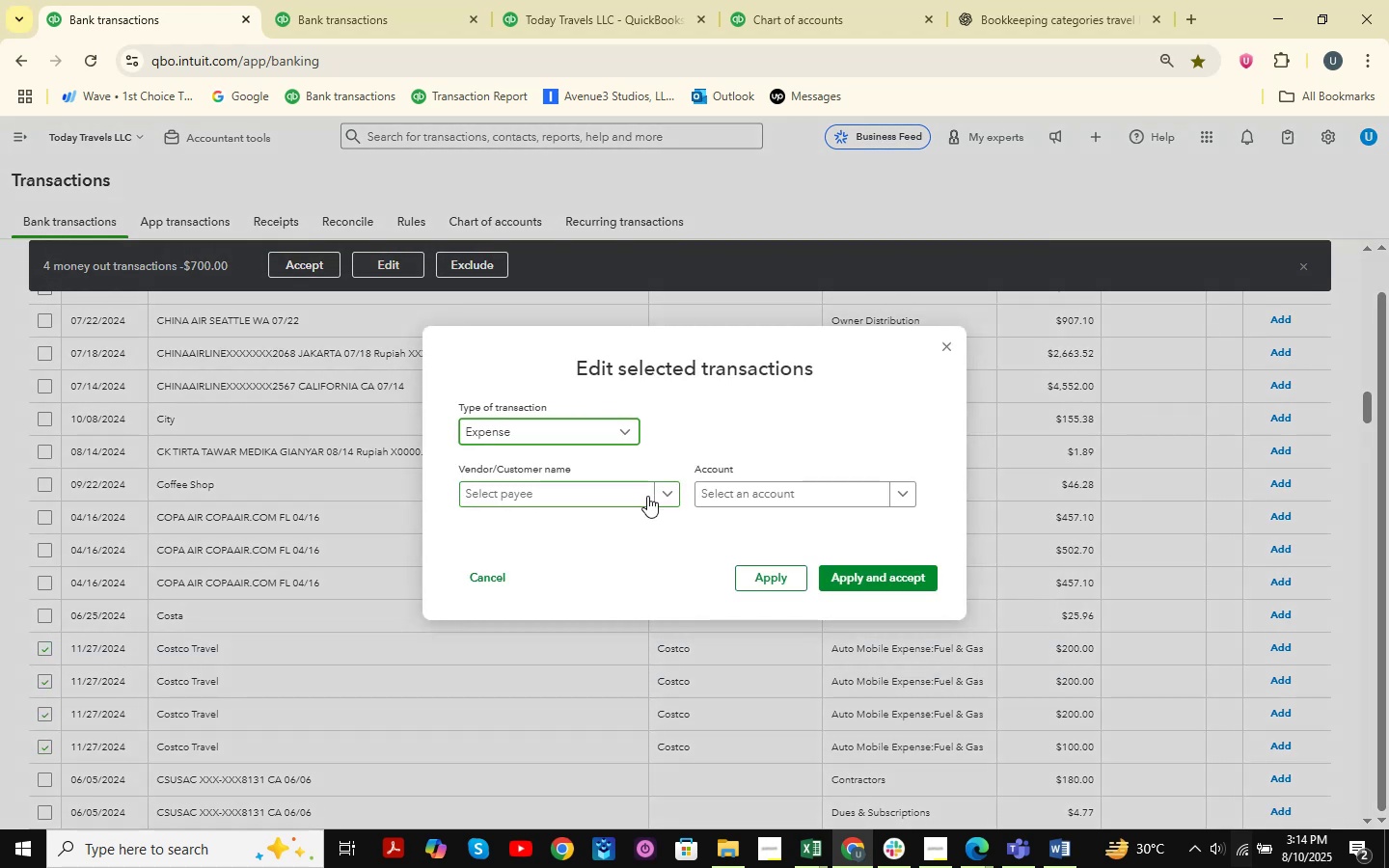 
left_click([608, 499])
 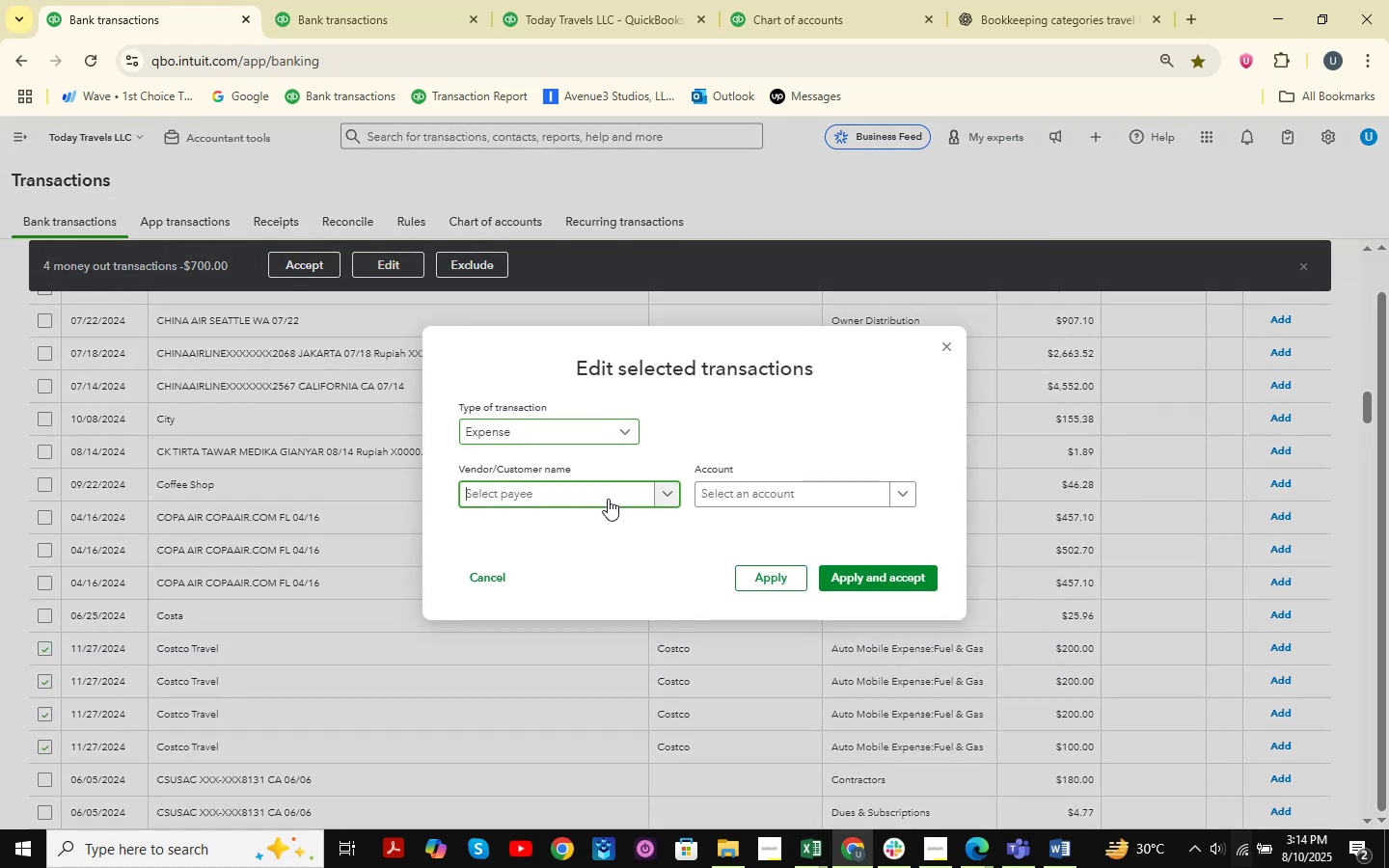 
type(Cos)
 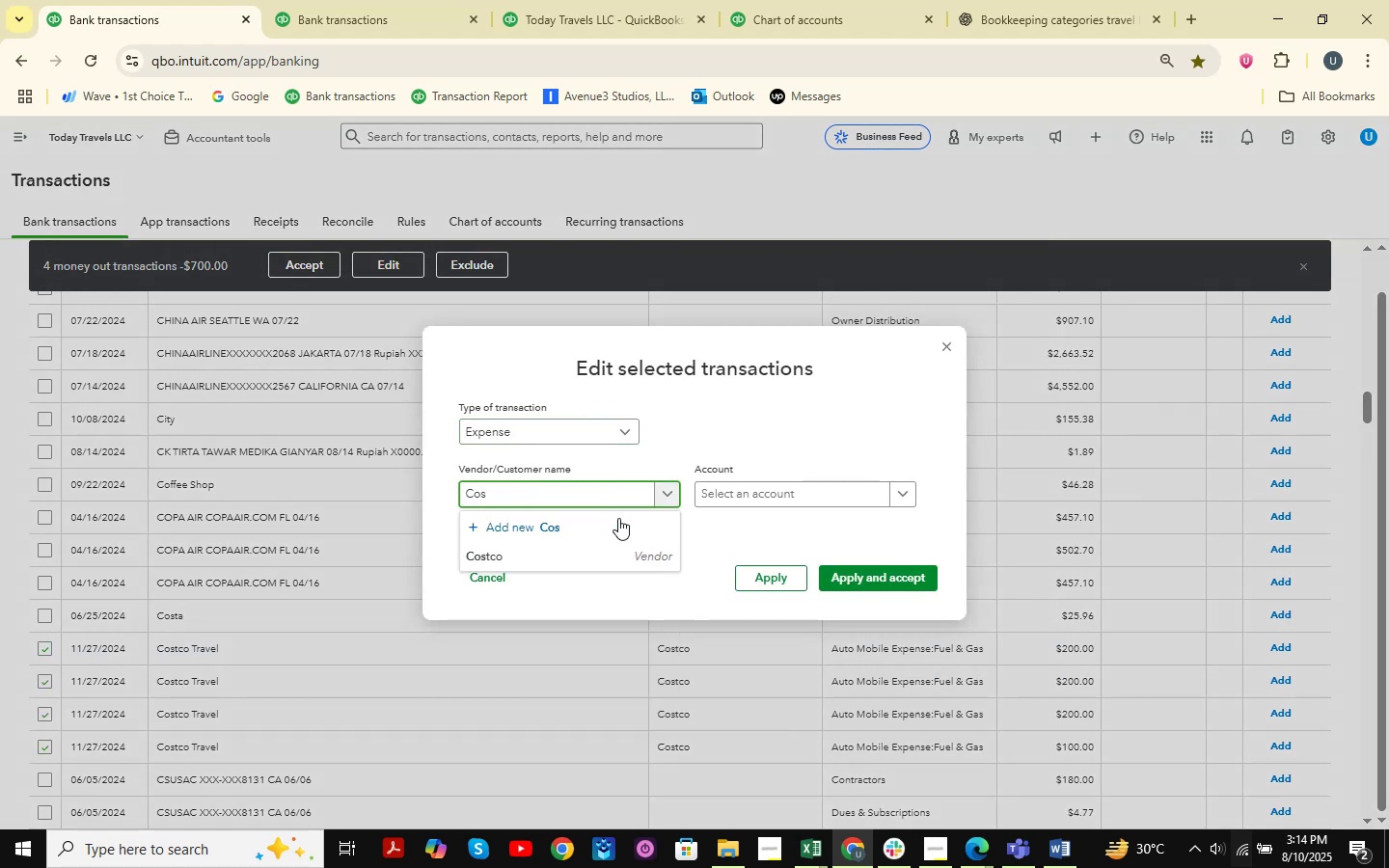 
left_click([623, 558])
 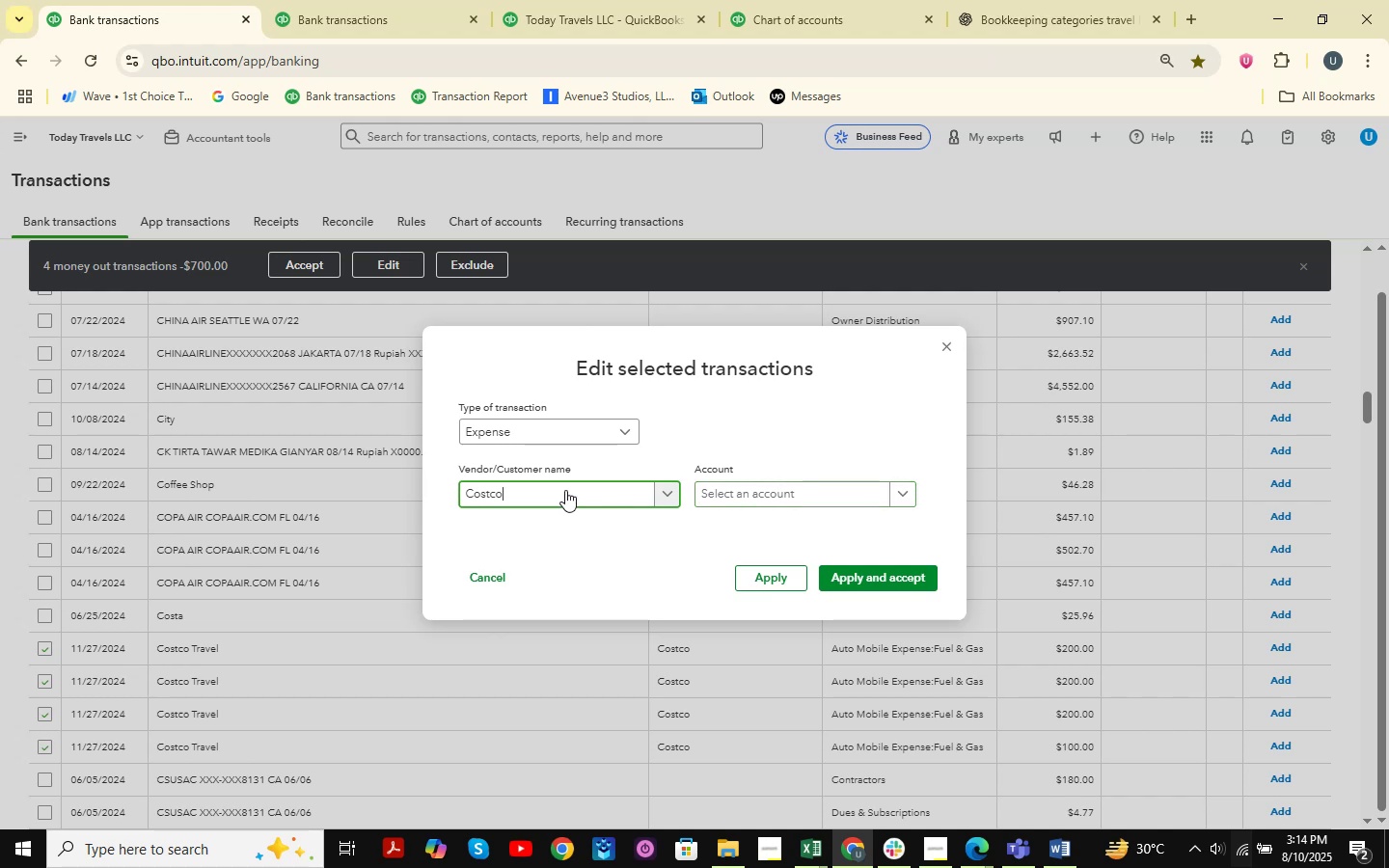 
double_click([554, 490])
 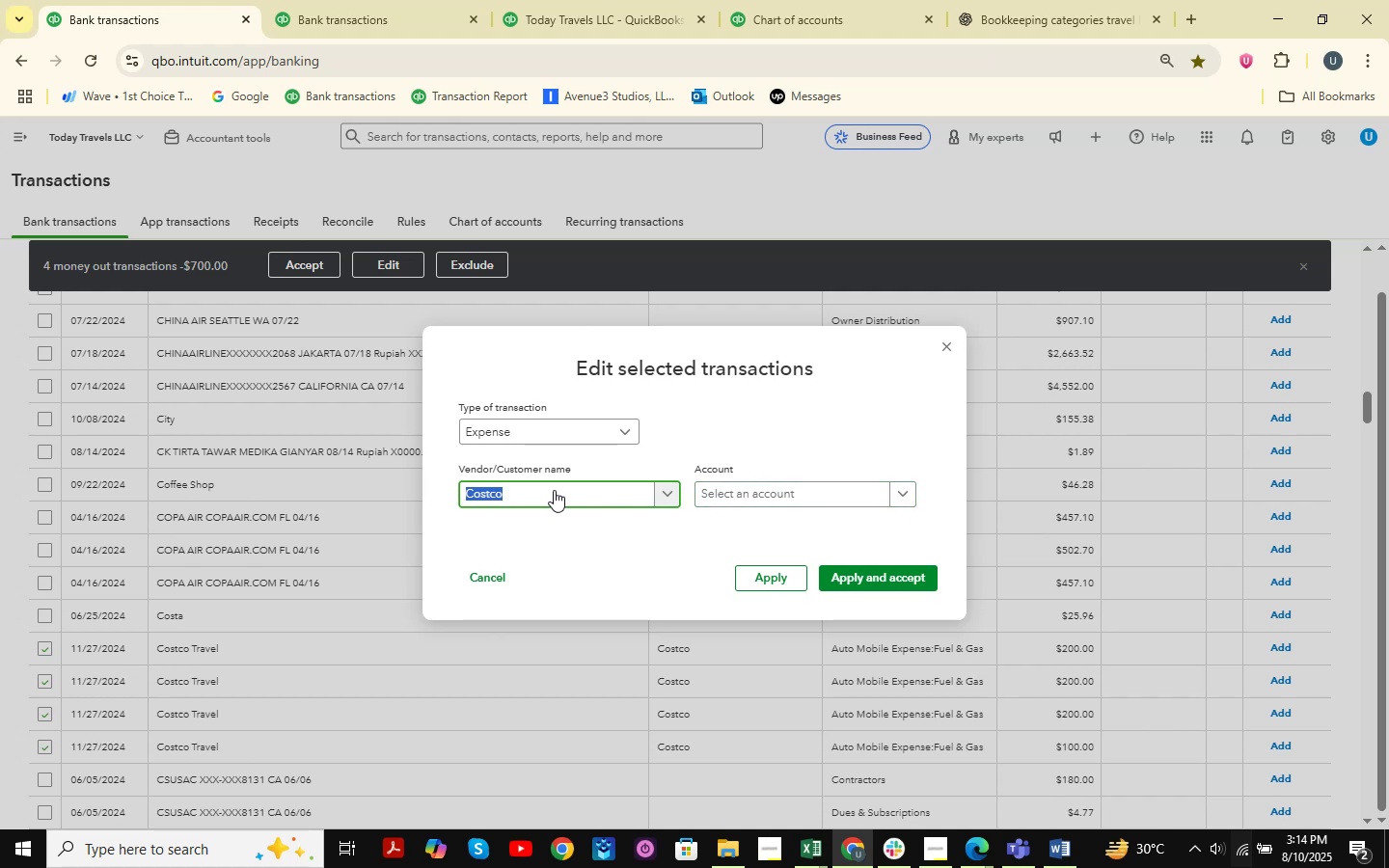 
left_click([554, 490])
 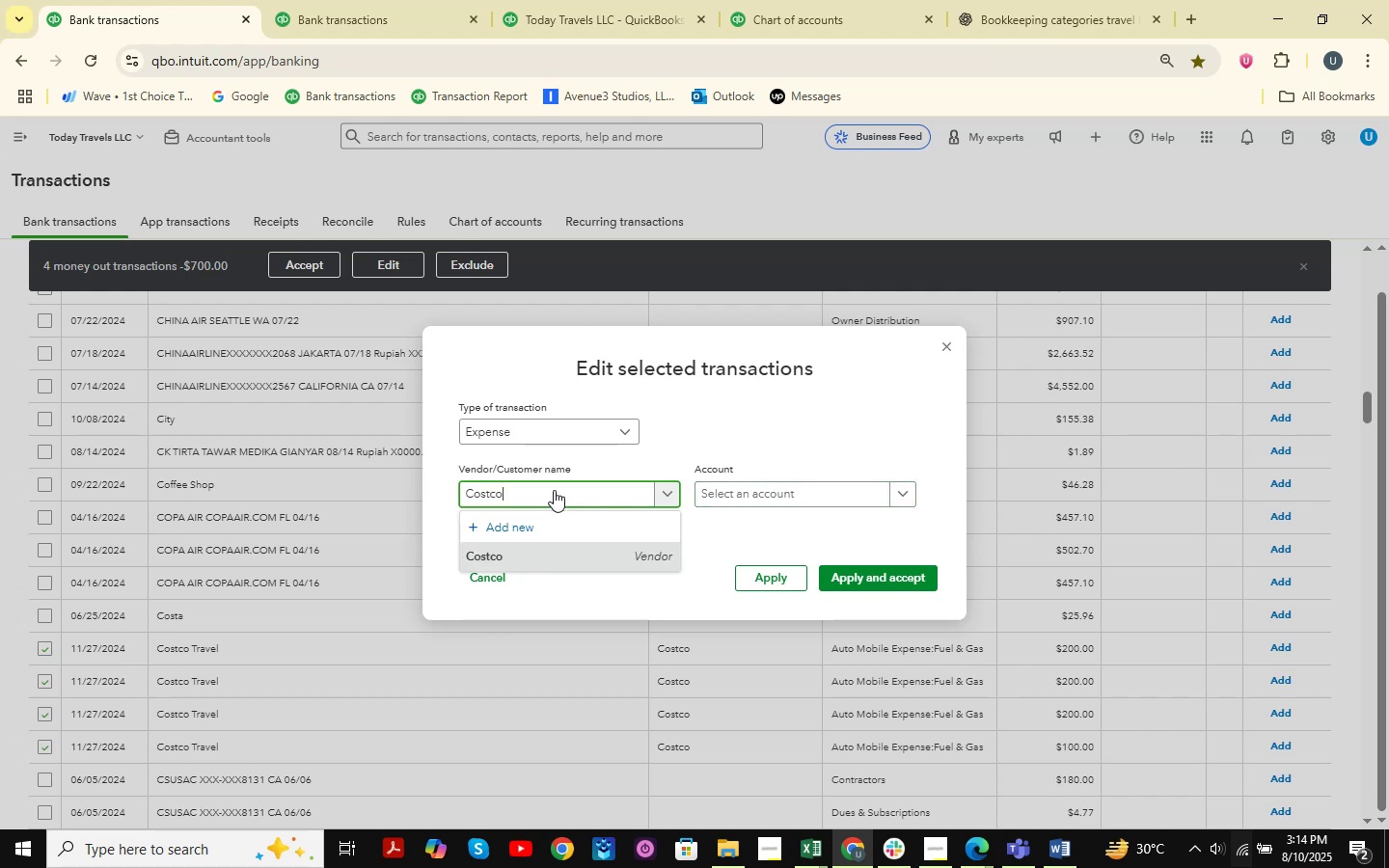 
type( Travel )
 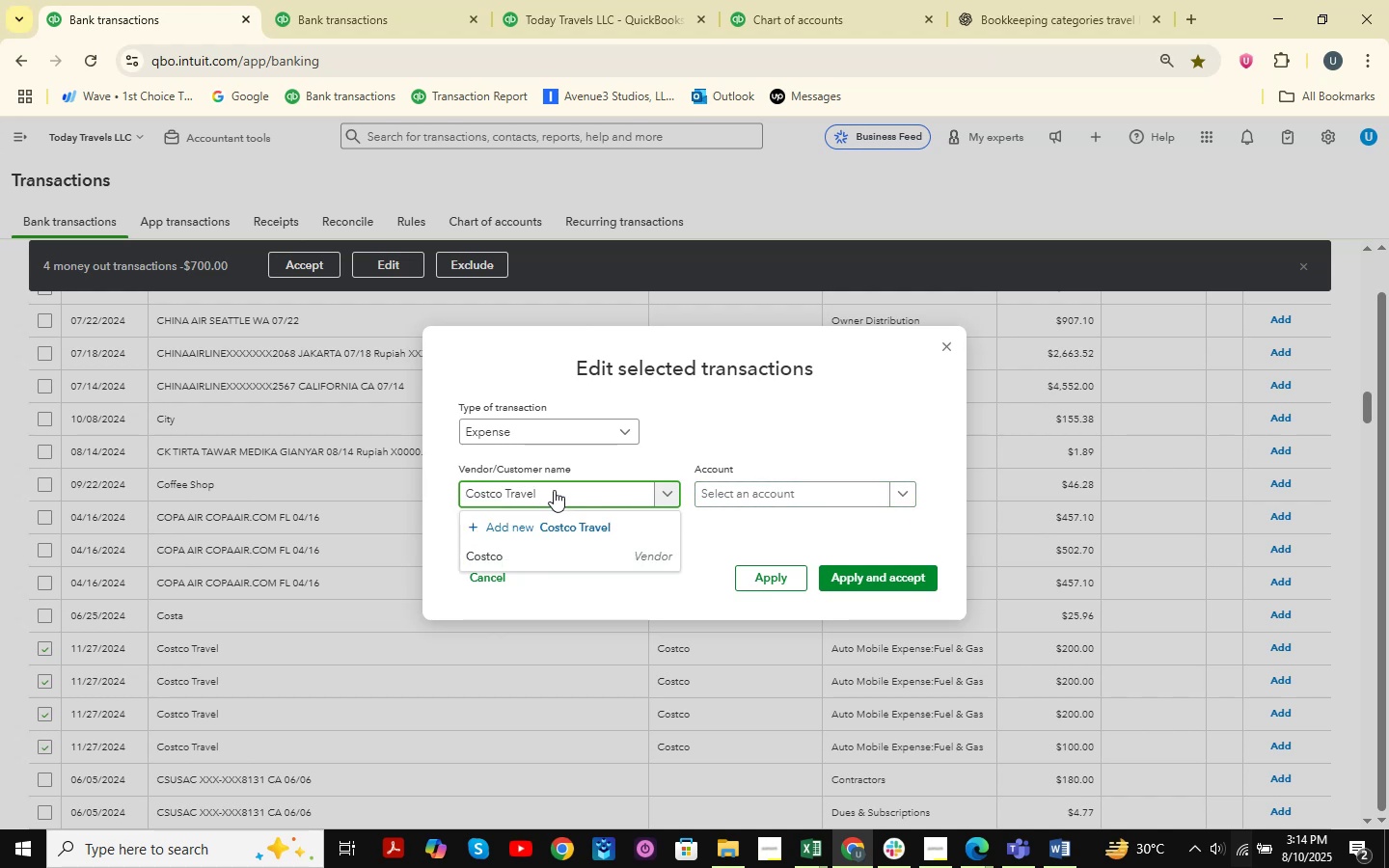 
left_click([555, 517])
 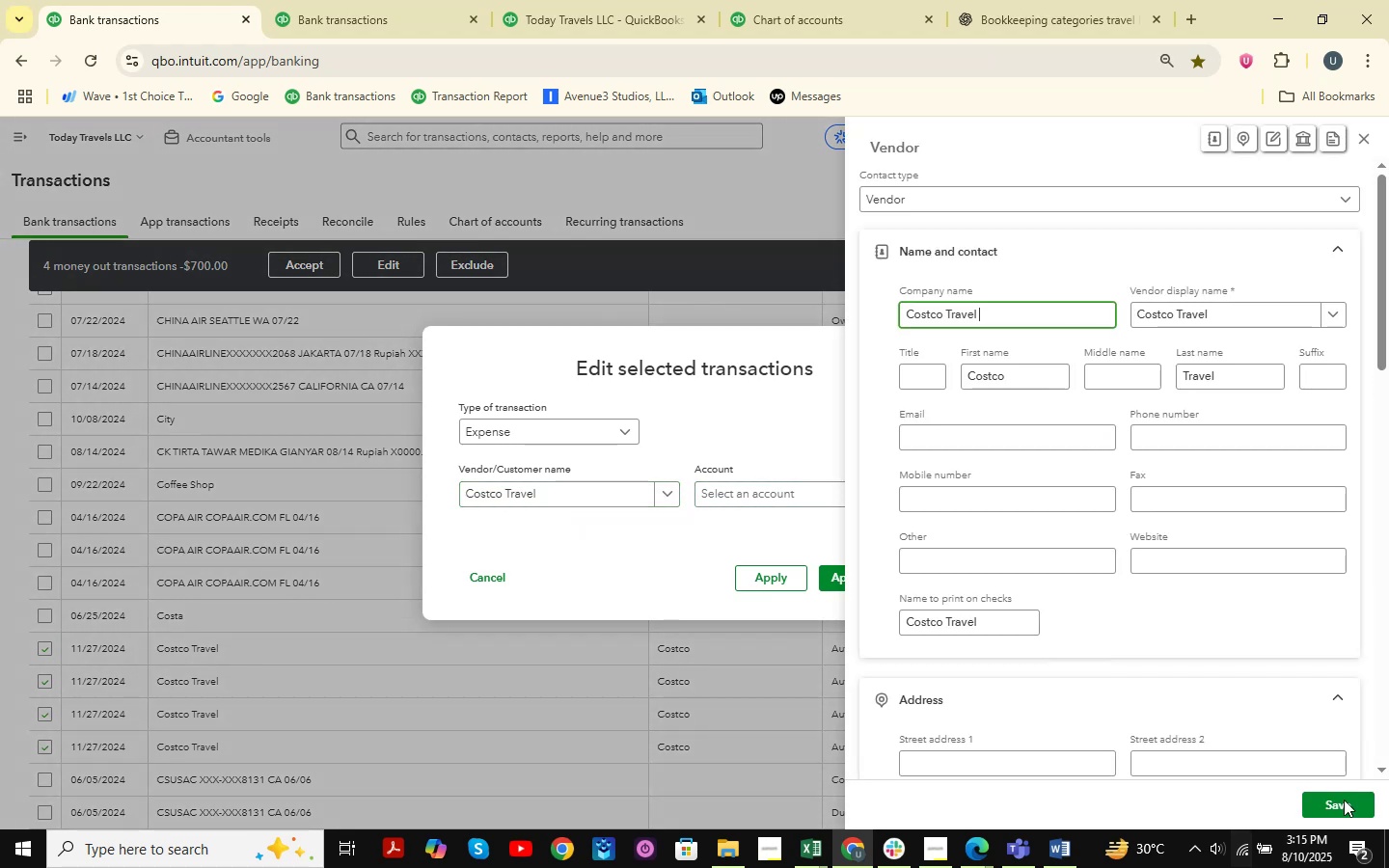 
left_click([1344, 803])
 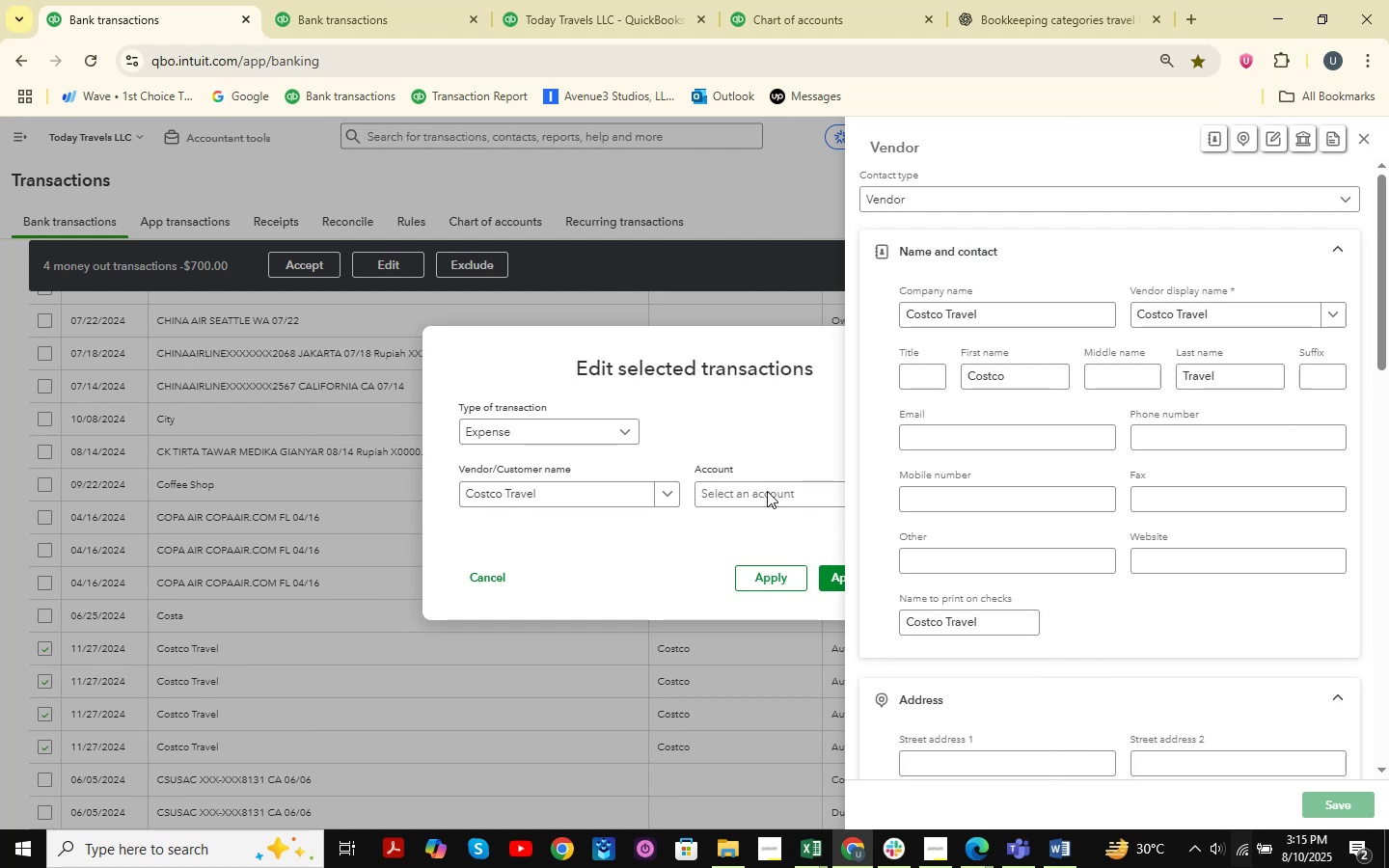 
left_click([767, 491])
 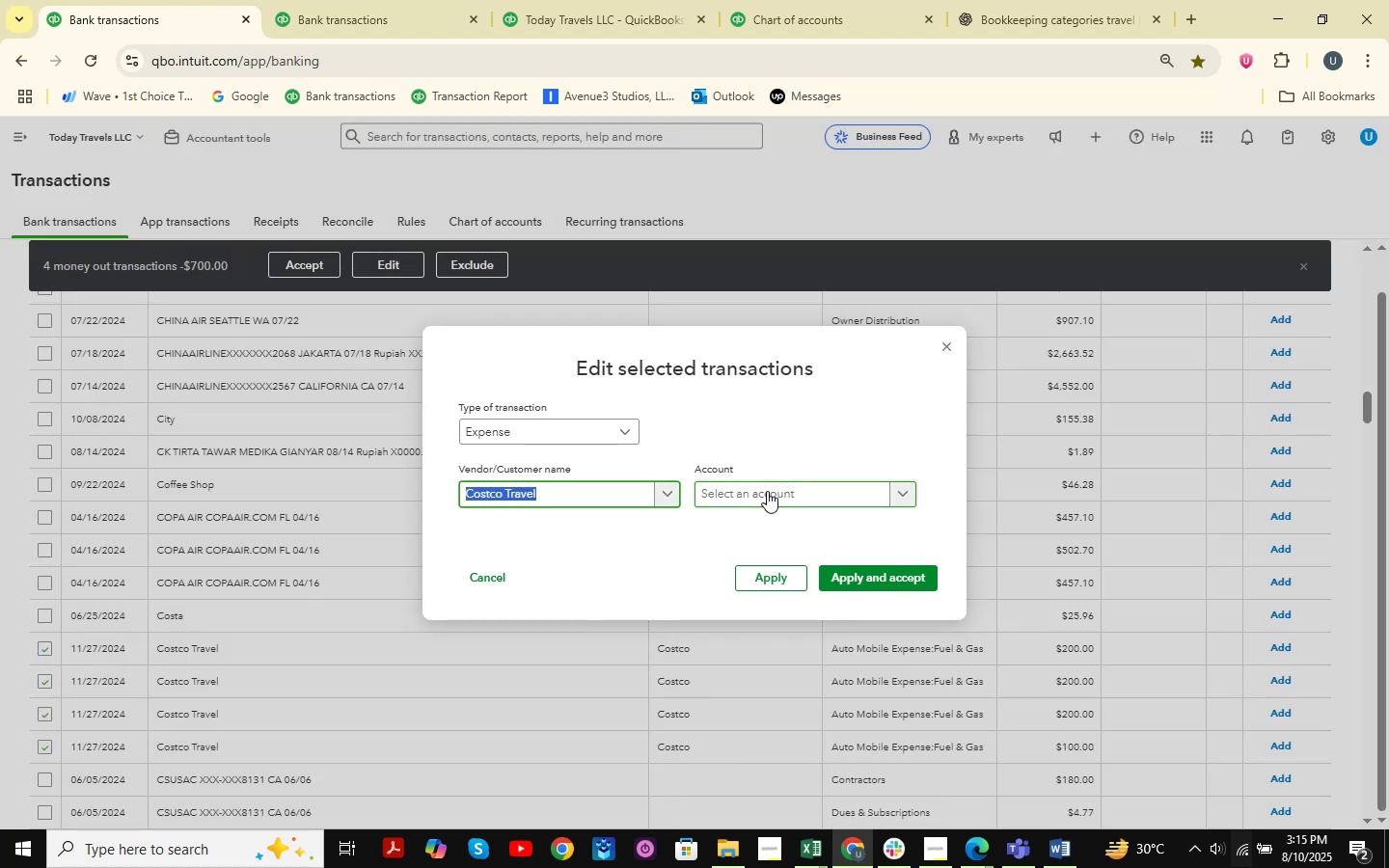 
type(travel costco)
 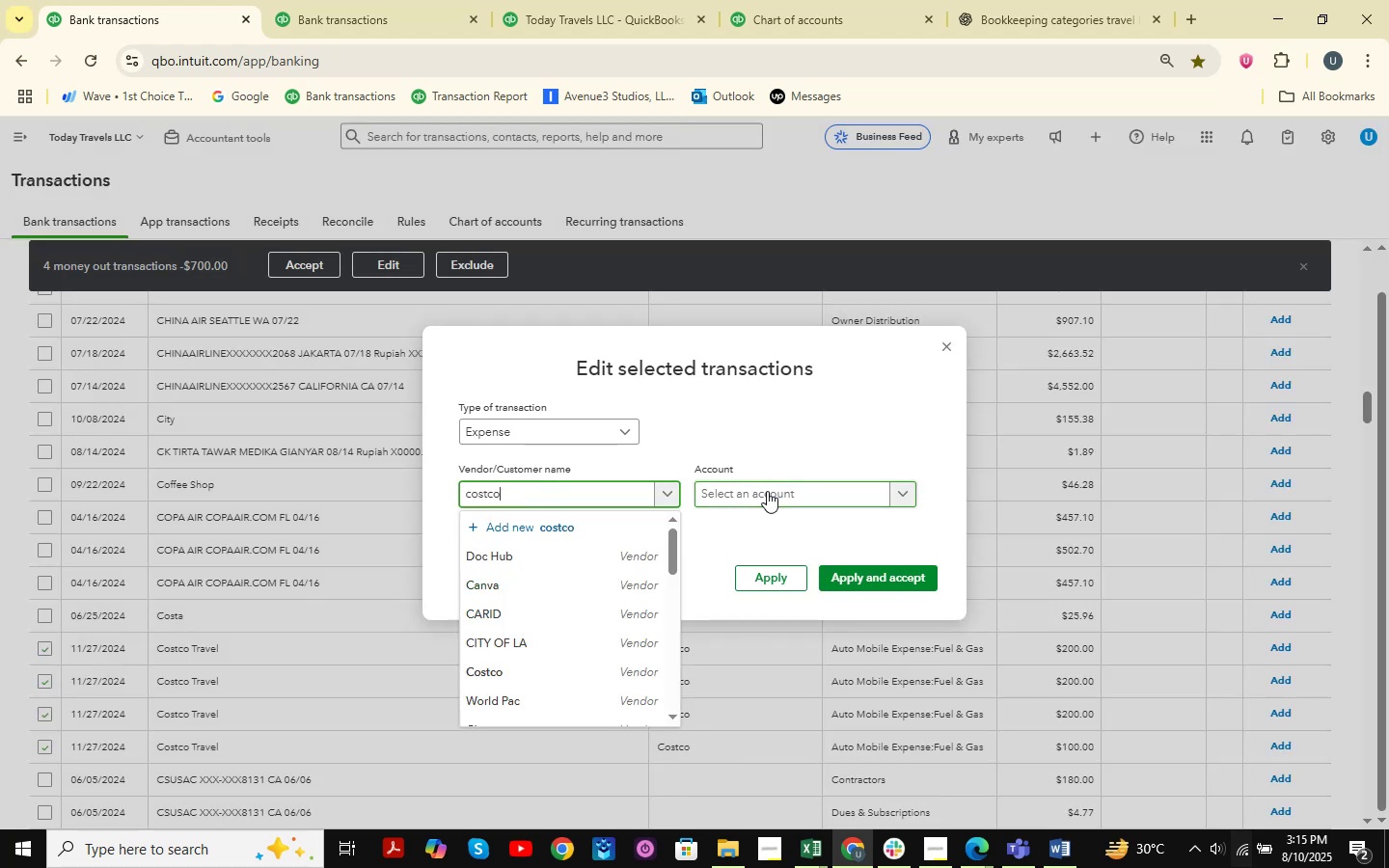 
hold_key(key=Backspace, duration=0.91)
 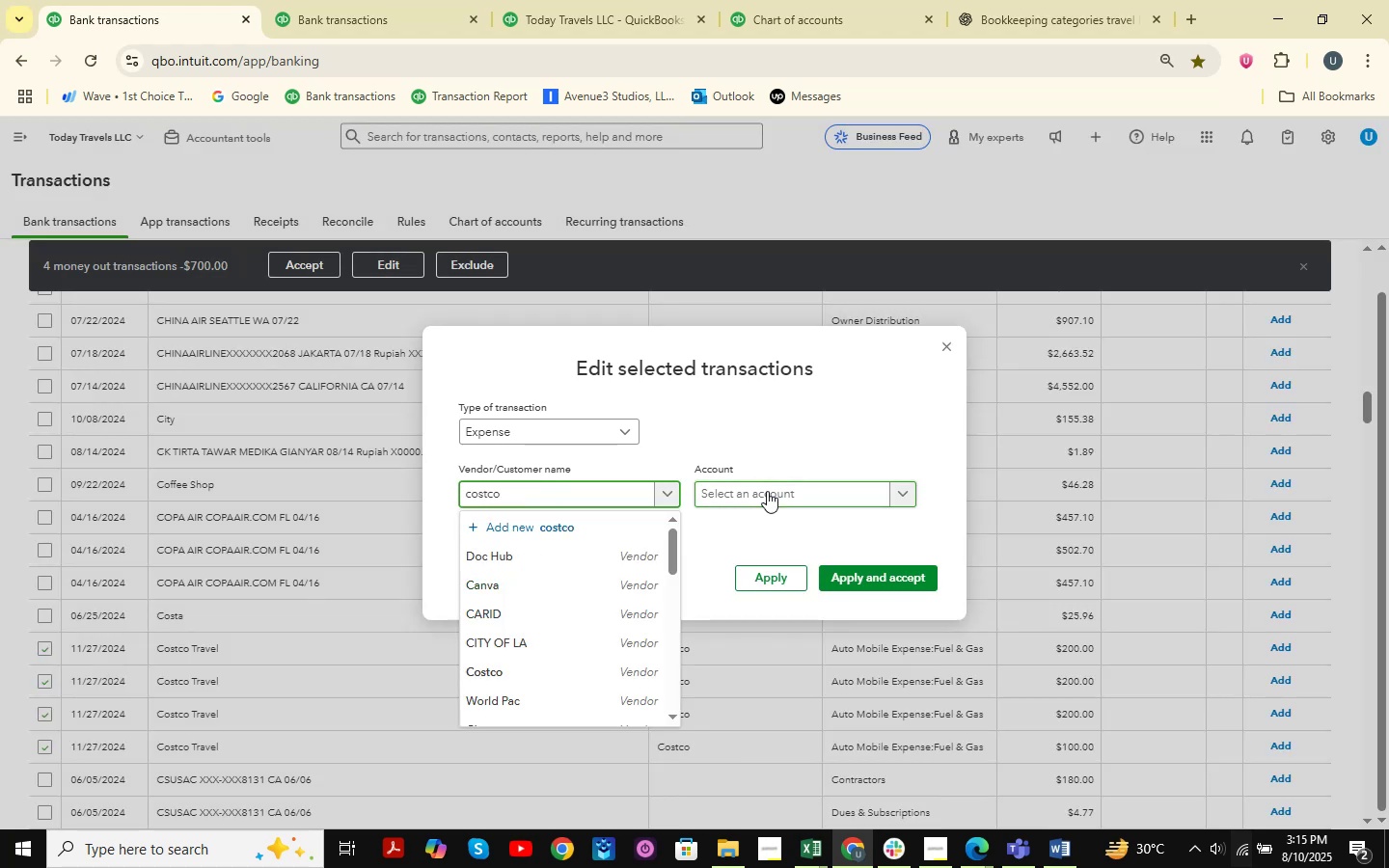 
left_click([566, 584])
 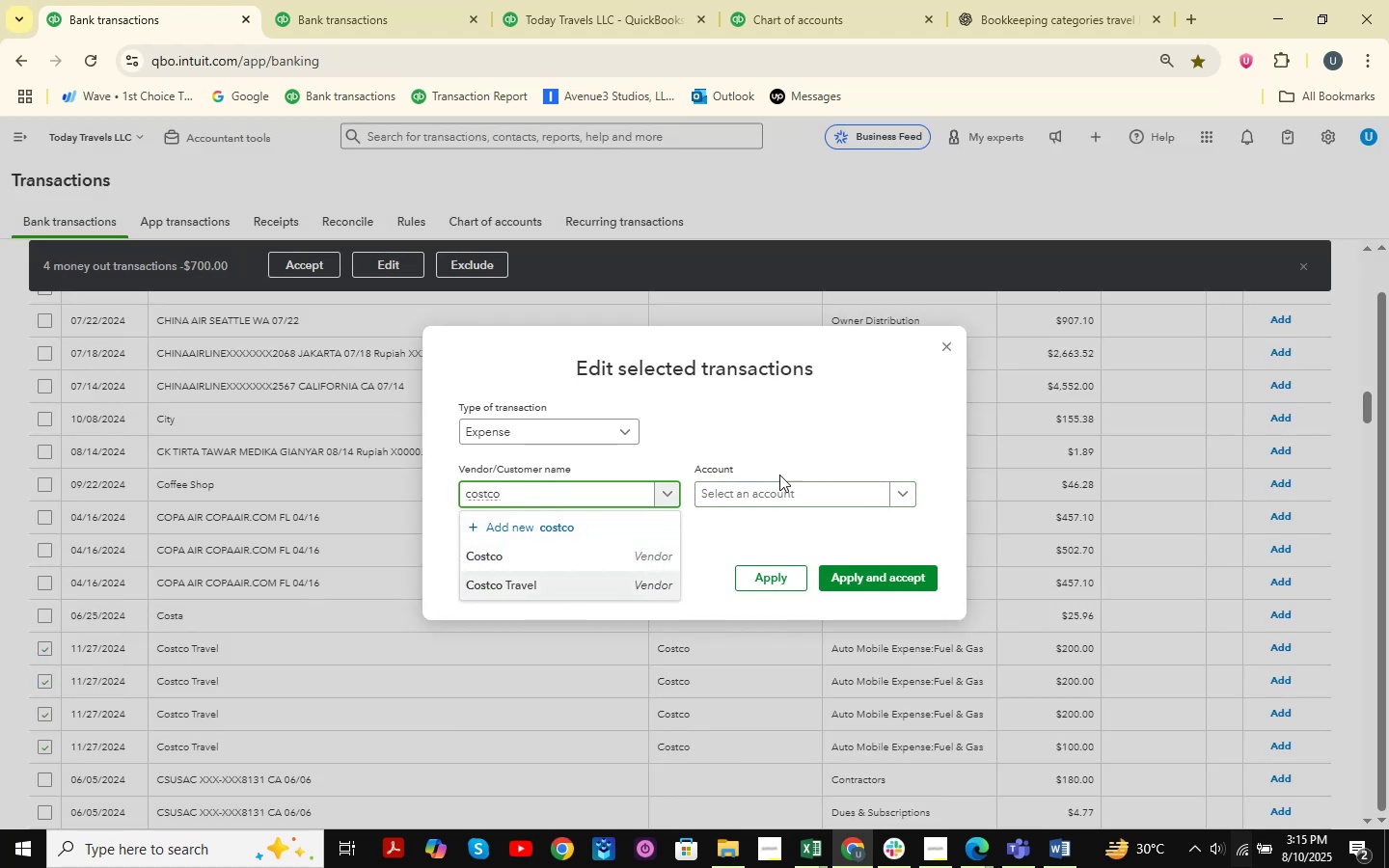 
left_click([758, 500])
 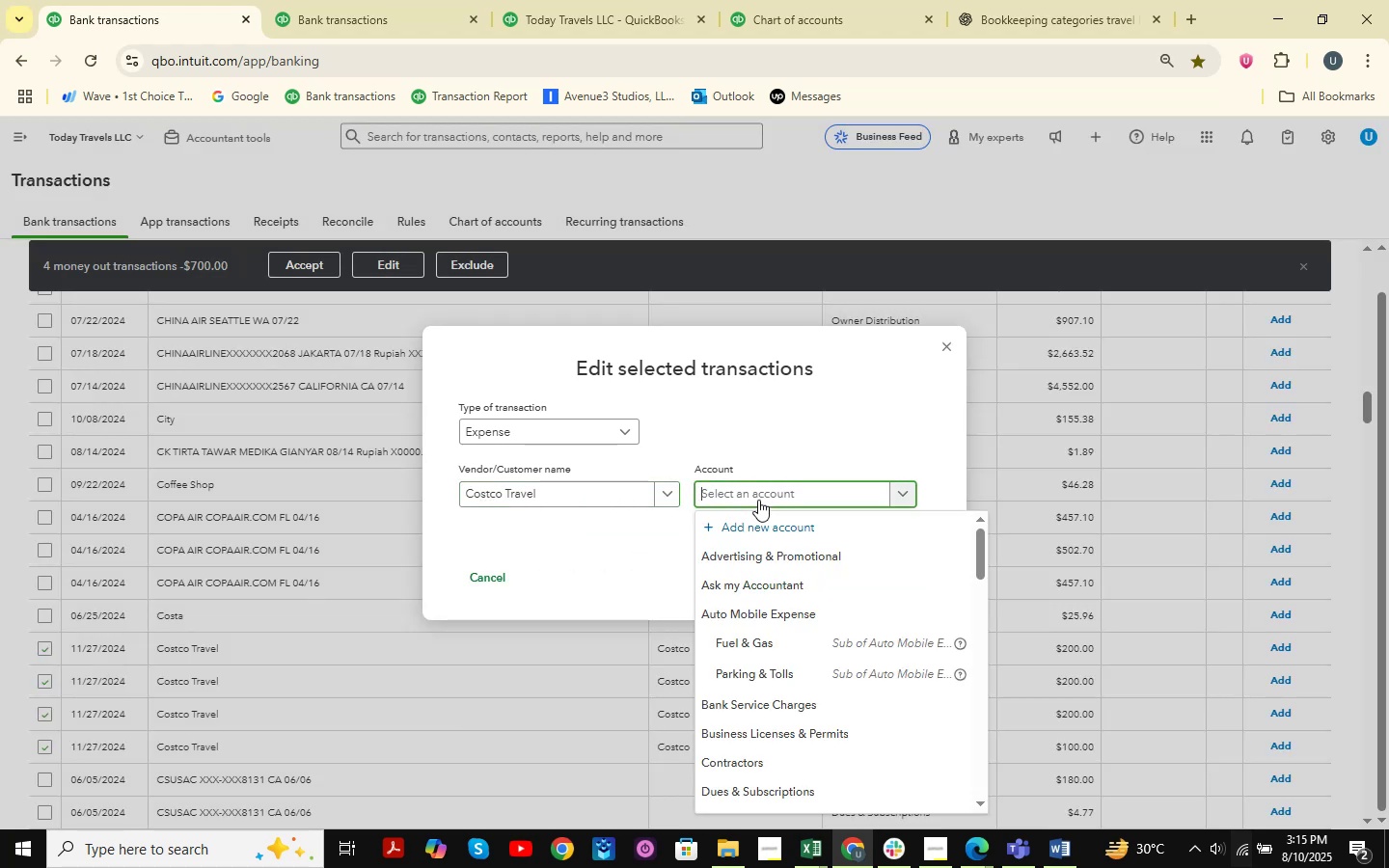 
type(travel)
 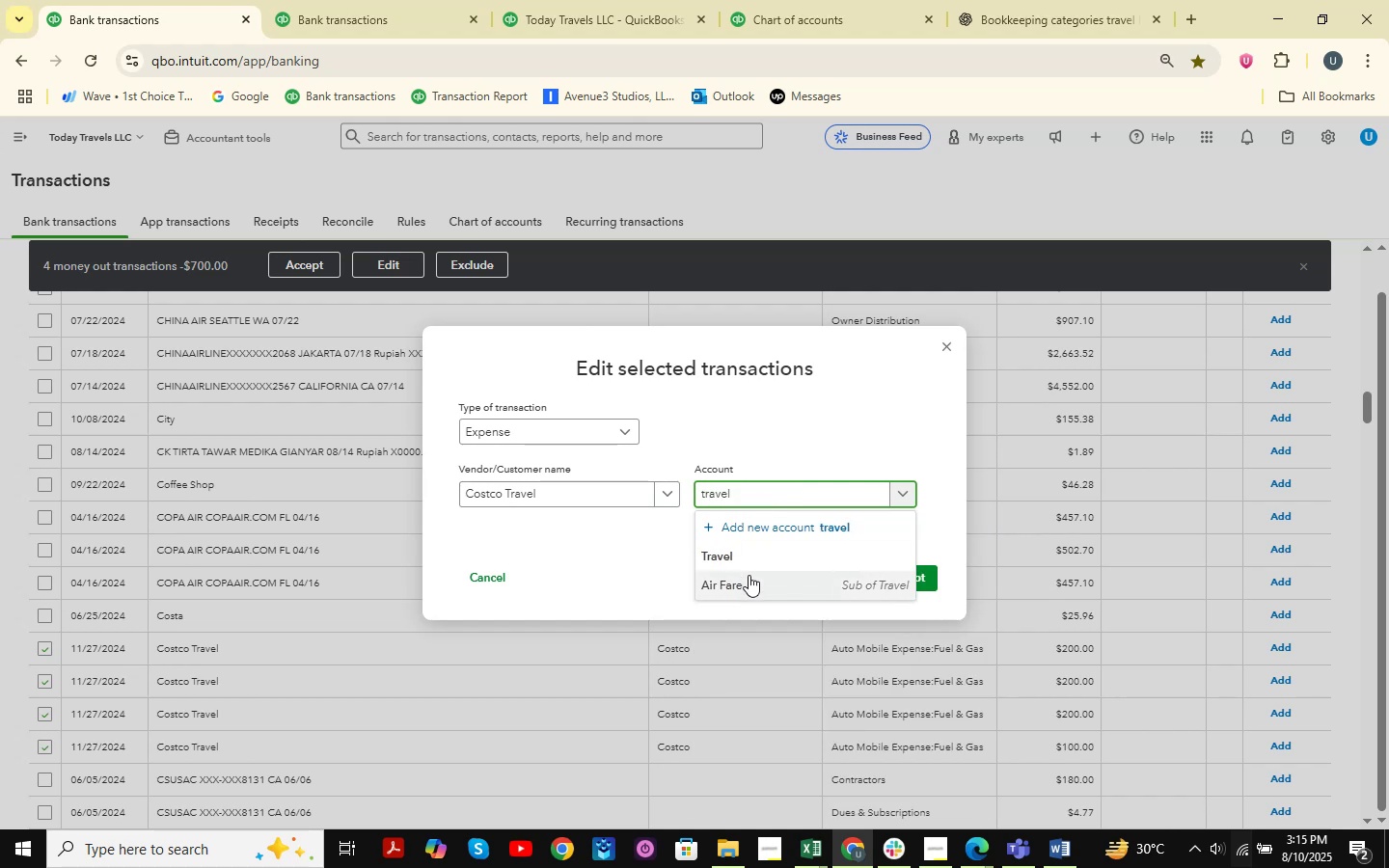 
left_click([749, 557])
 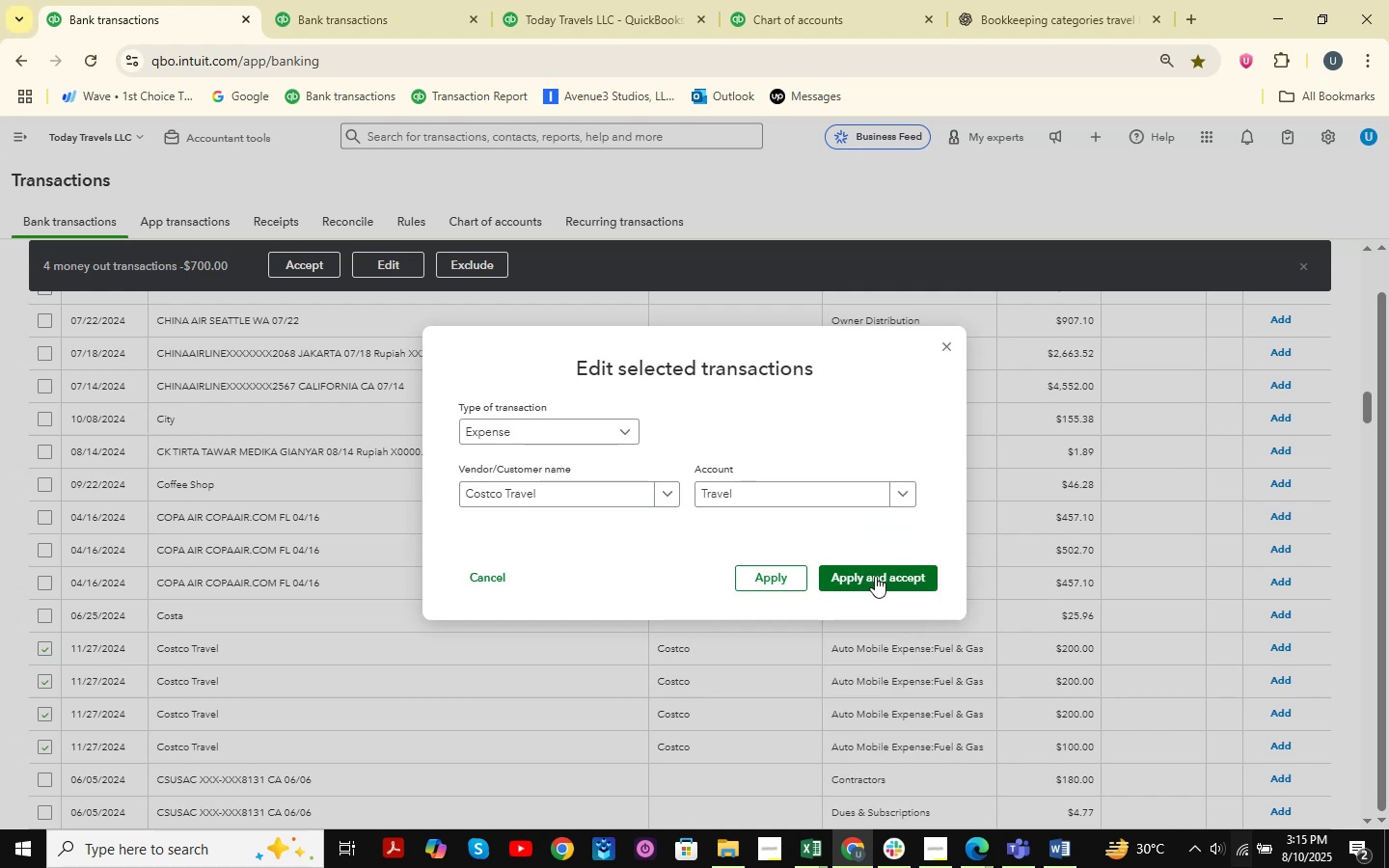 
left_click([875, 576])
 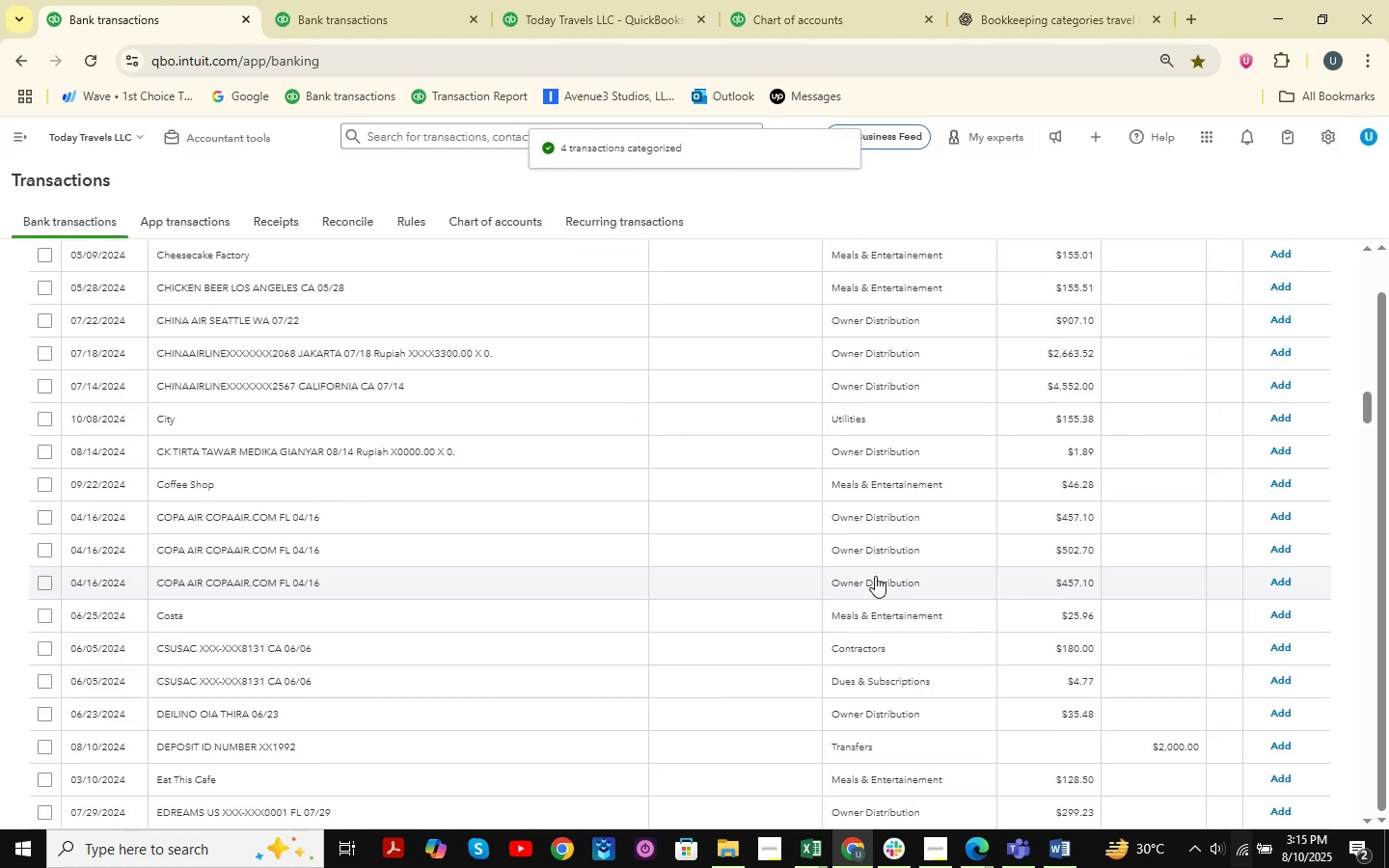 
wait(10.68)
 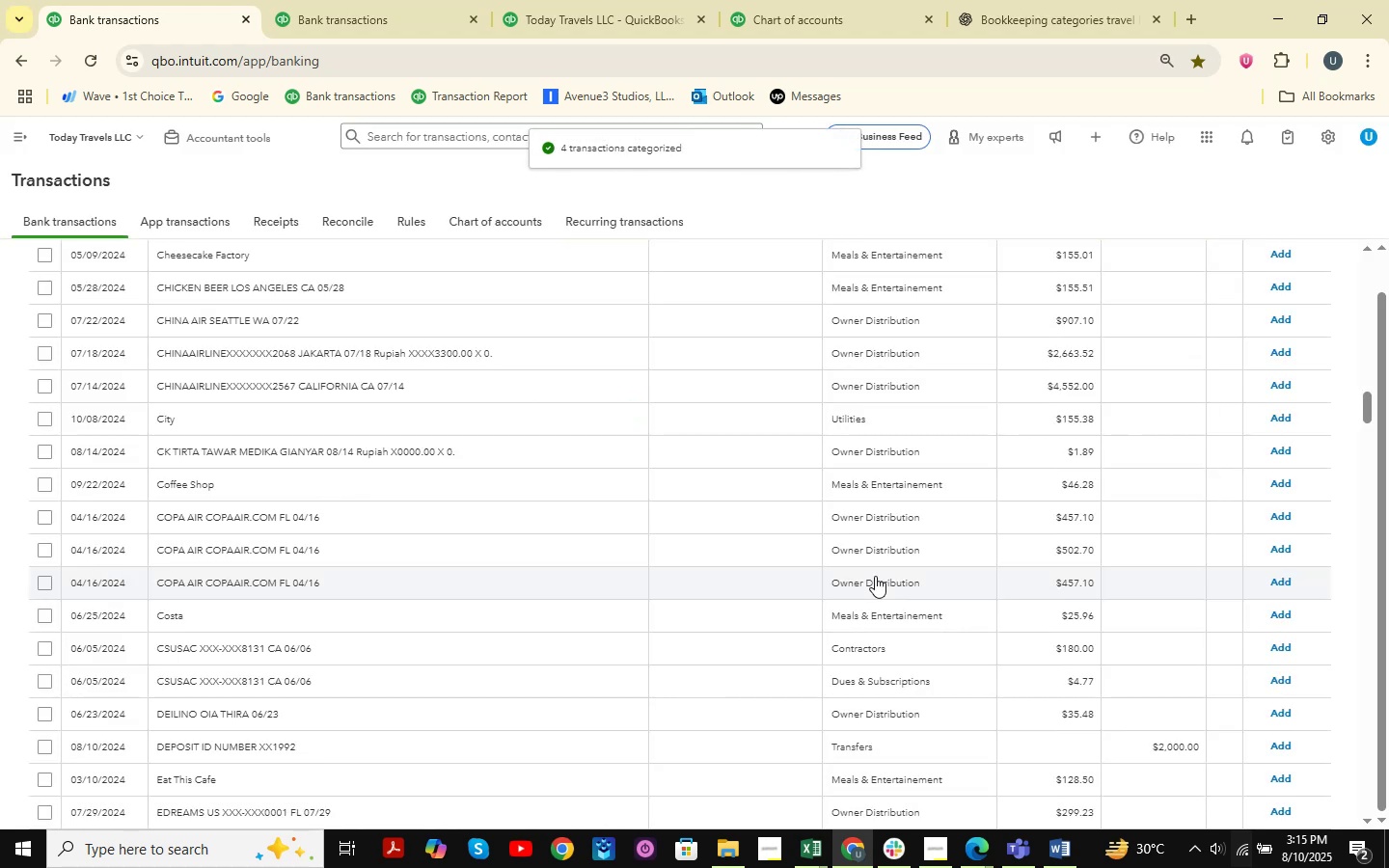 
scroll: coordinate [565, 449], scroll_direction: down, amount: 3.0
 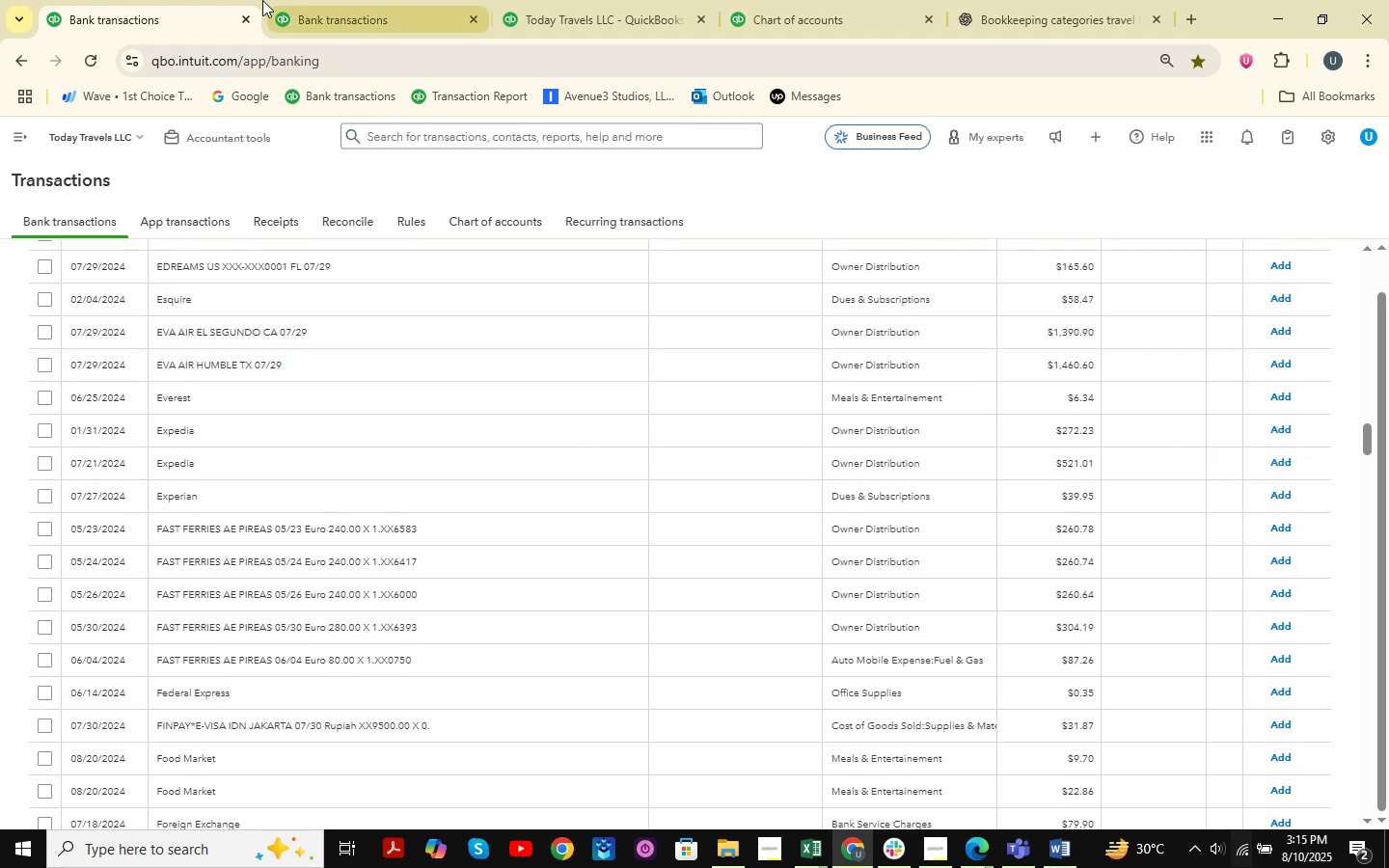 
double_click([327, 22])
 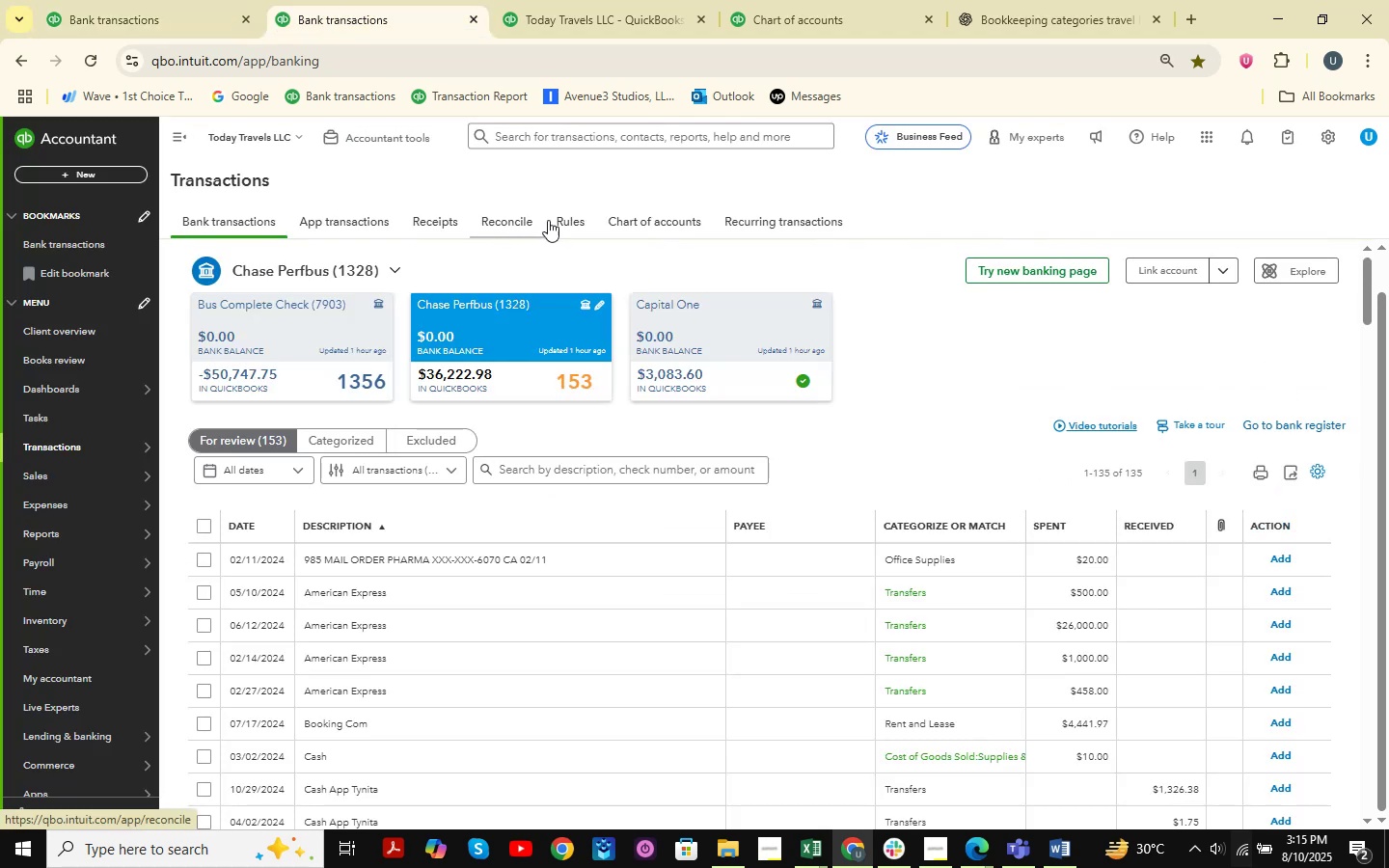 
left_click([656, 0])
 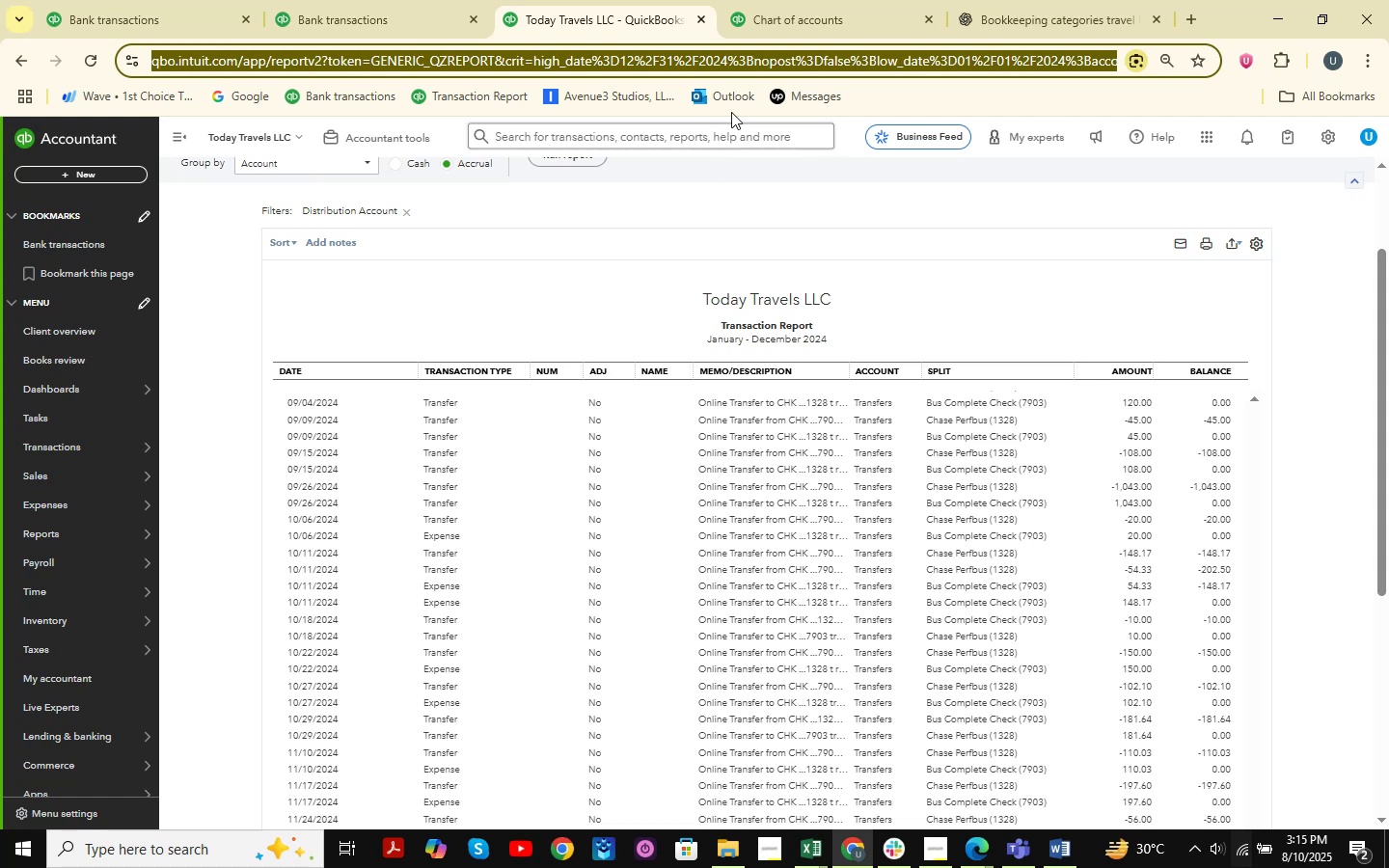 
left_click([749, 16])
 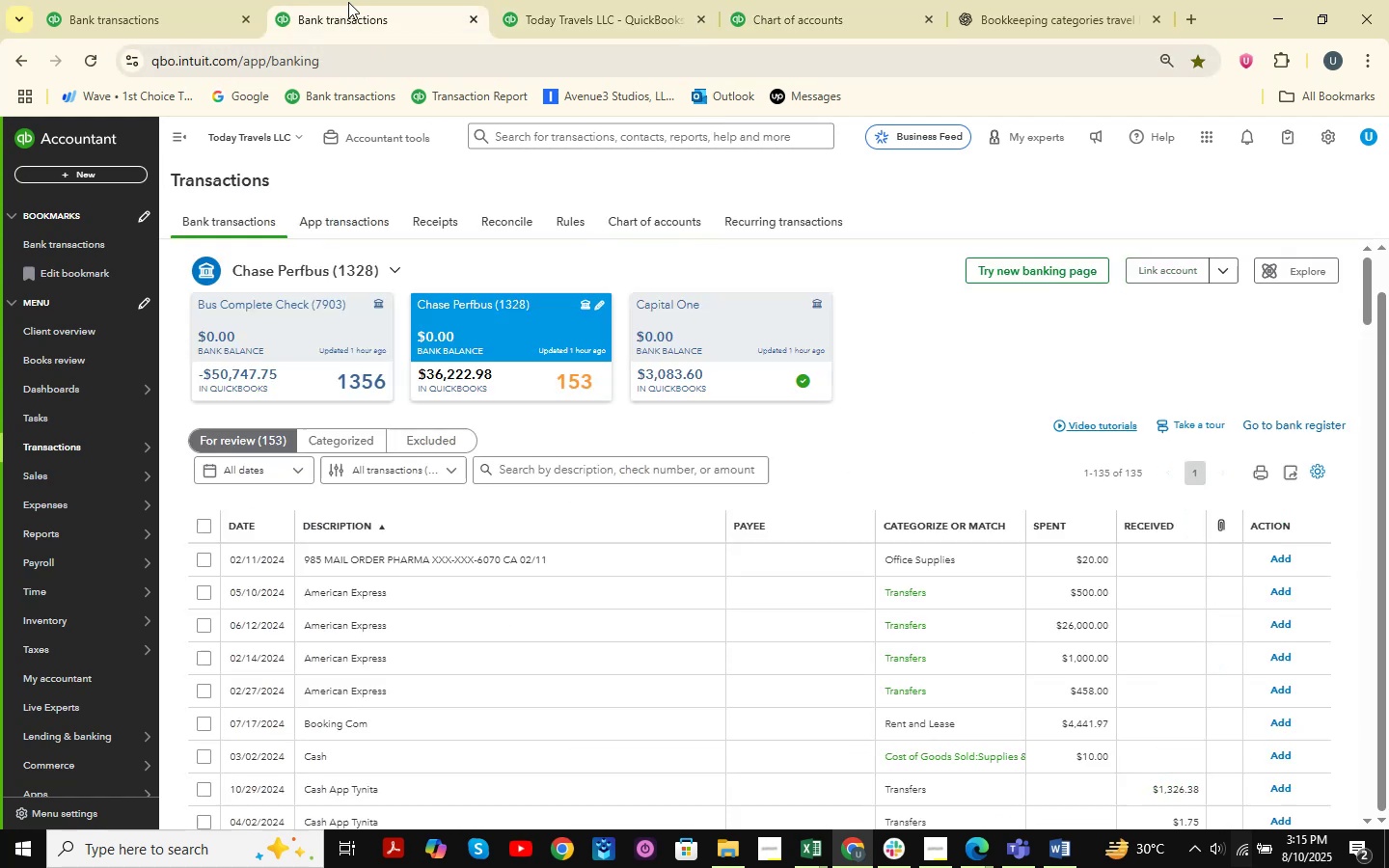 
double_click([116, 0])
 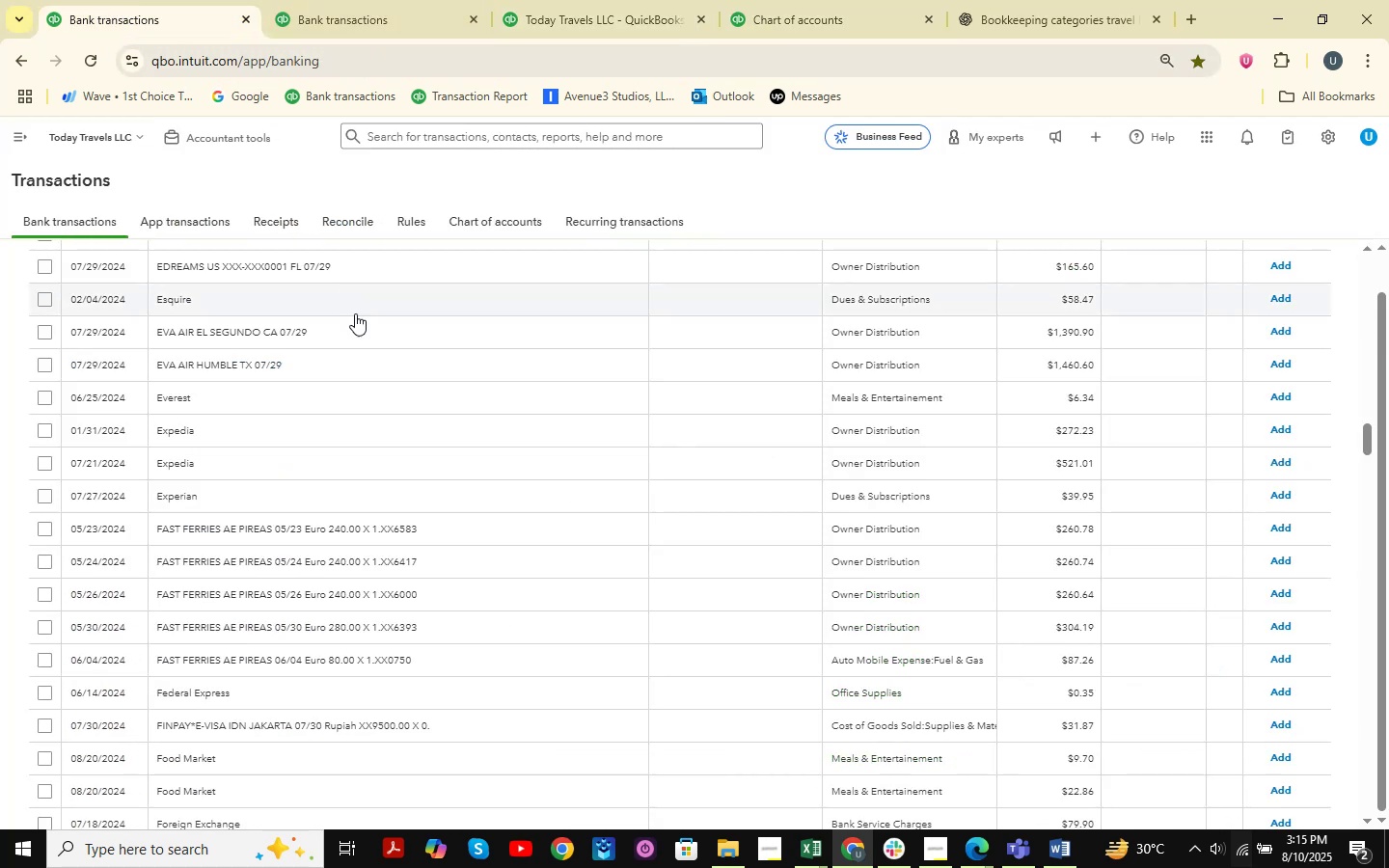 
scroll: coordinate [440, 461], scroll_direction: up, amount: 4.0
 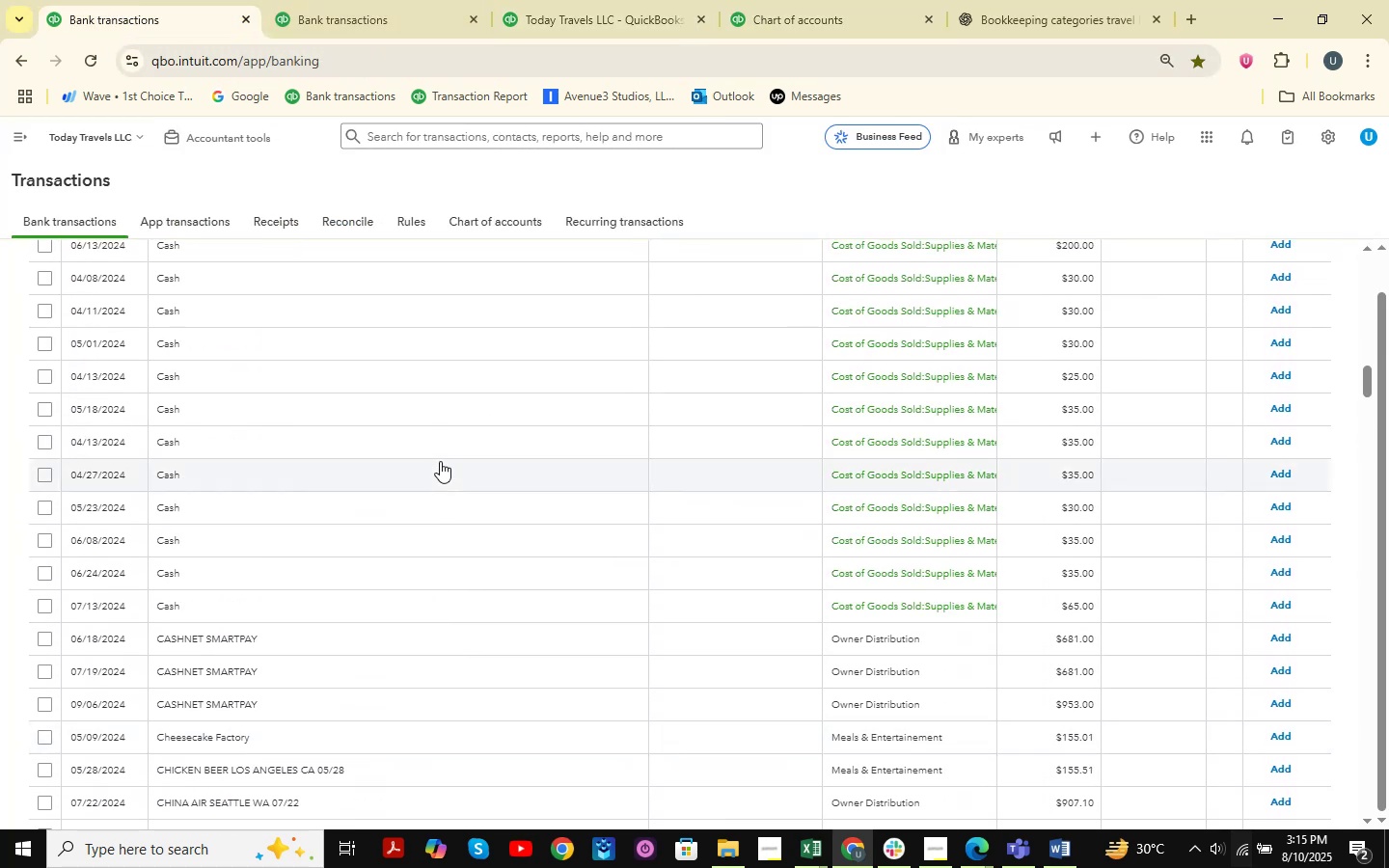 
scroll: coordinate [440, 461], scroll_direction: down, amount: 3.0
 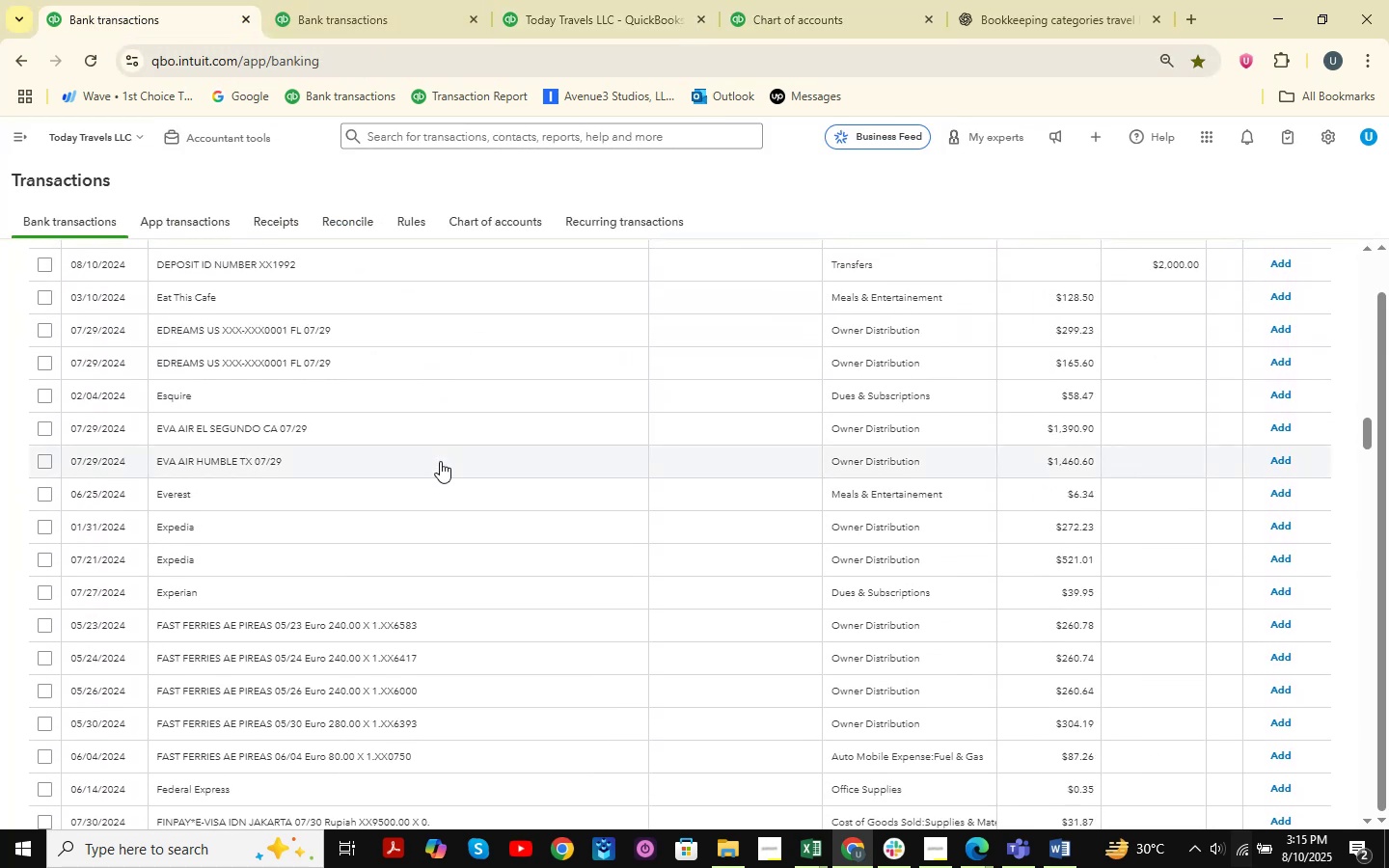 
scroll: coordinate [440, 461], scroll_direction: up, amount: 14.0
 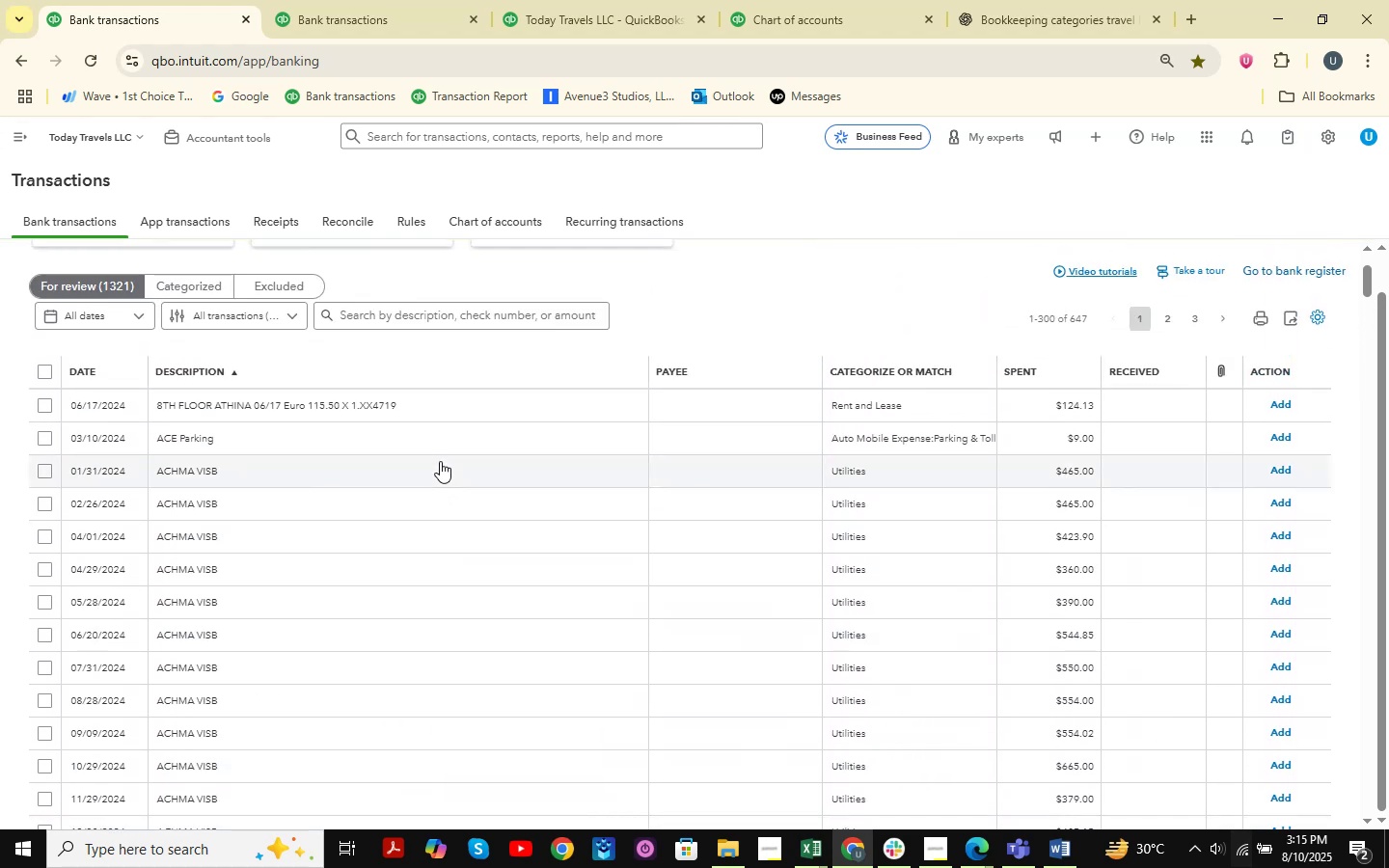 
scroll: coordinate [440, 461], scroll_direction: down, amount: 4.0
 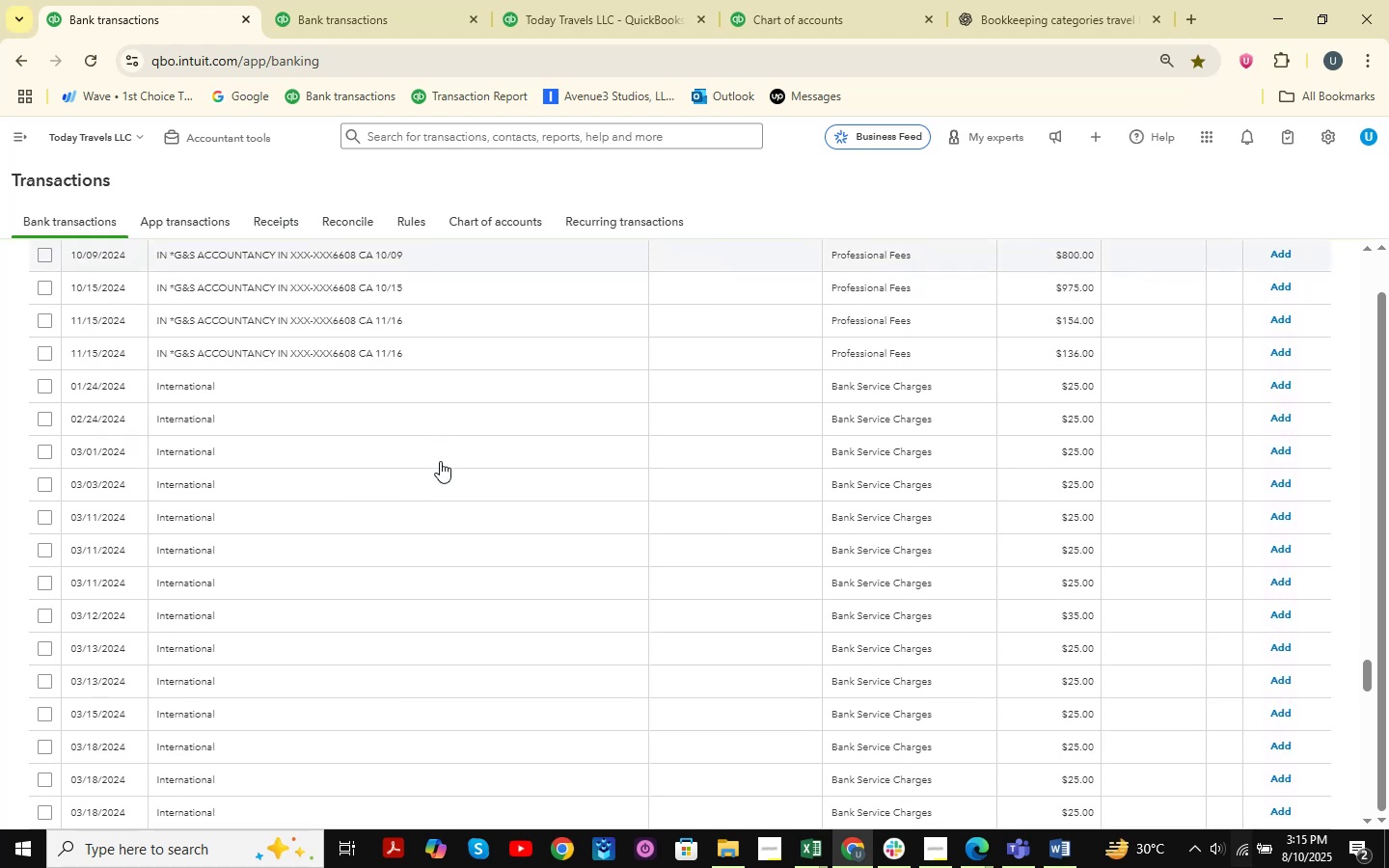 
scroll: coordinate [440, 461], scroll_direction: up, amount: 2.0
 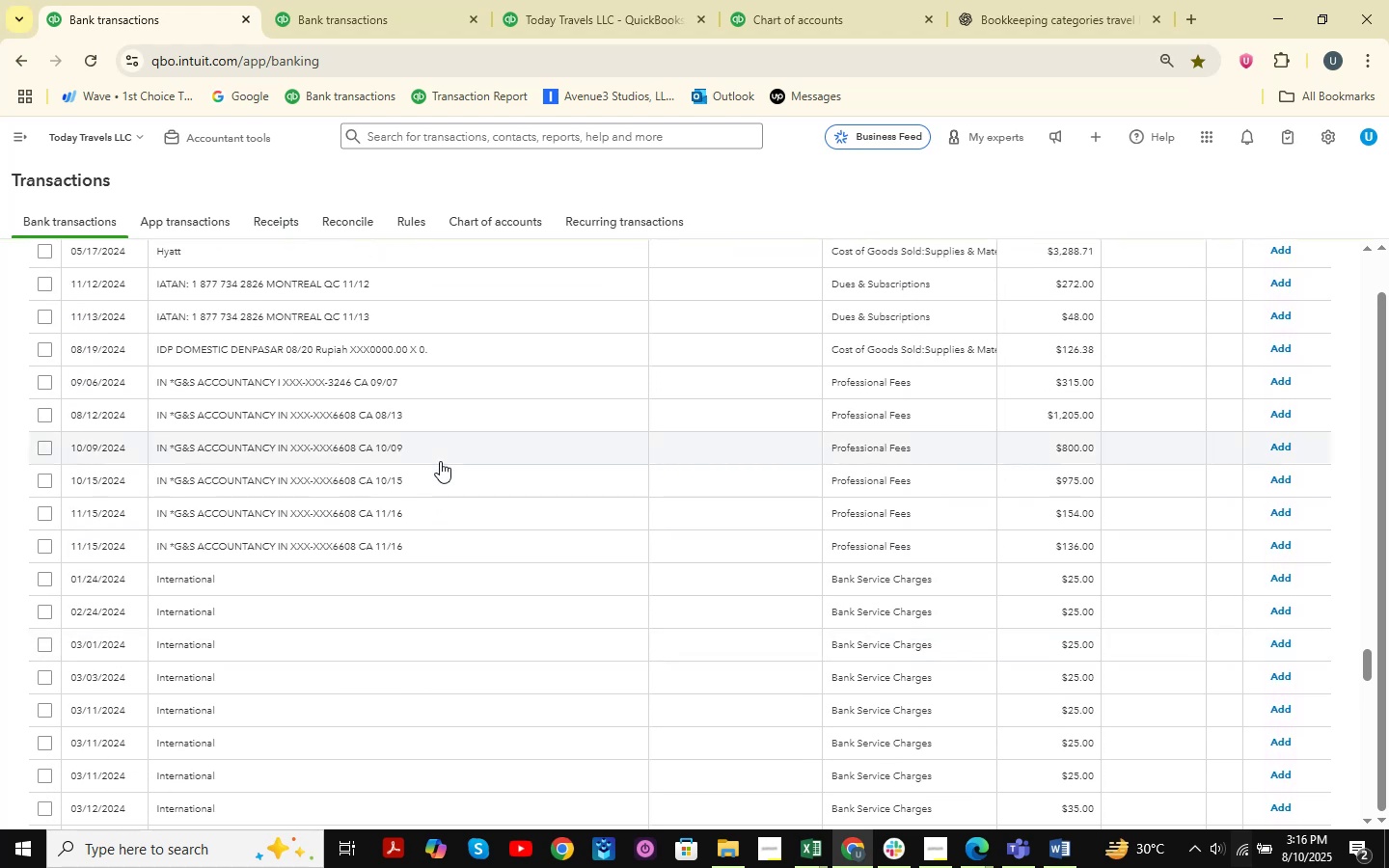 
scroll: coordinate [440, 461], scroll_direction: down, amount: 19.0
 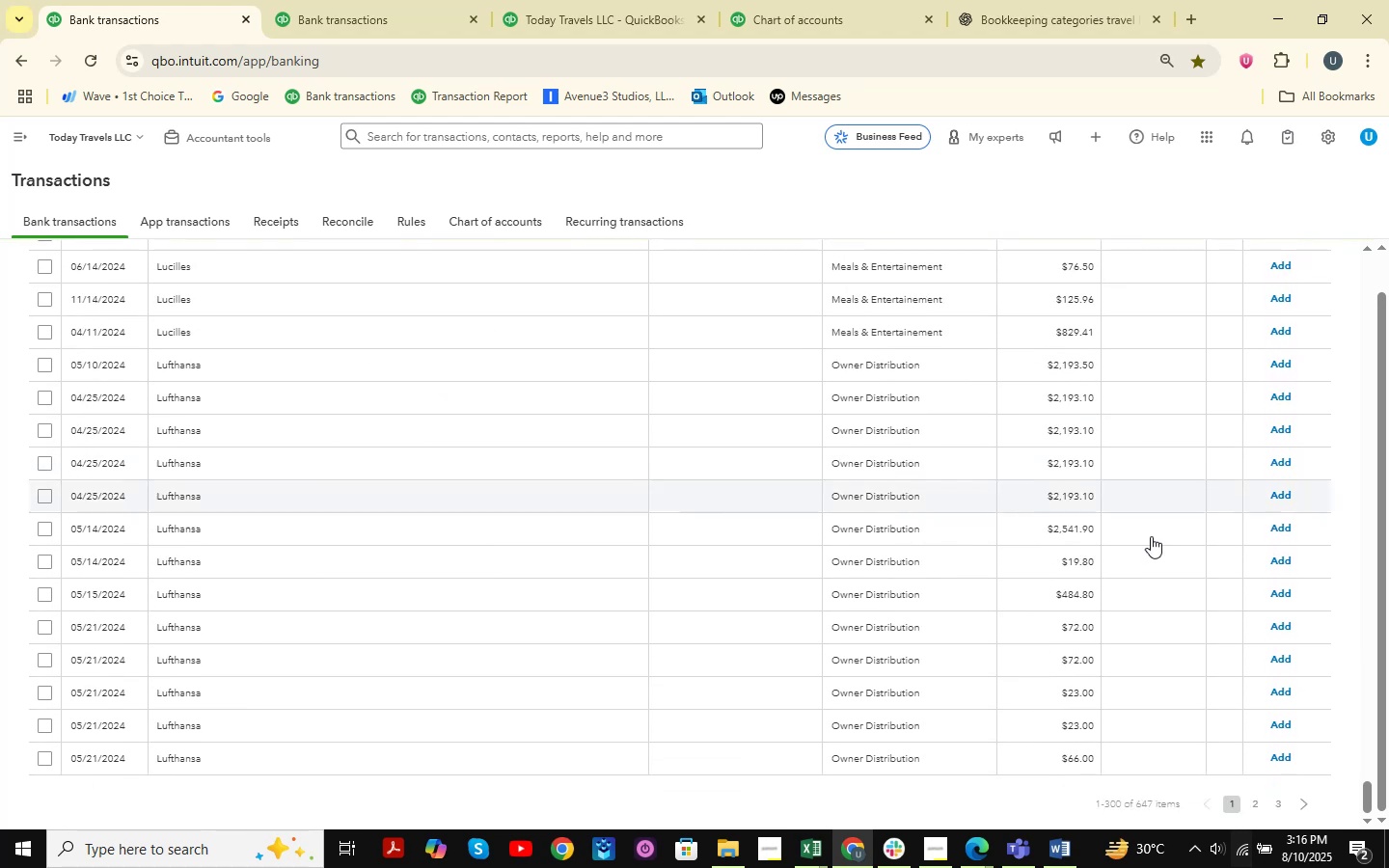 
scroll: coordinate [858, 430], scroll_direction: up, amount: 7.0
 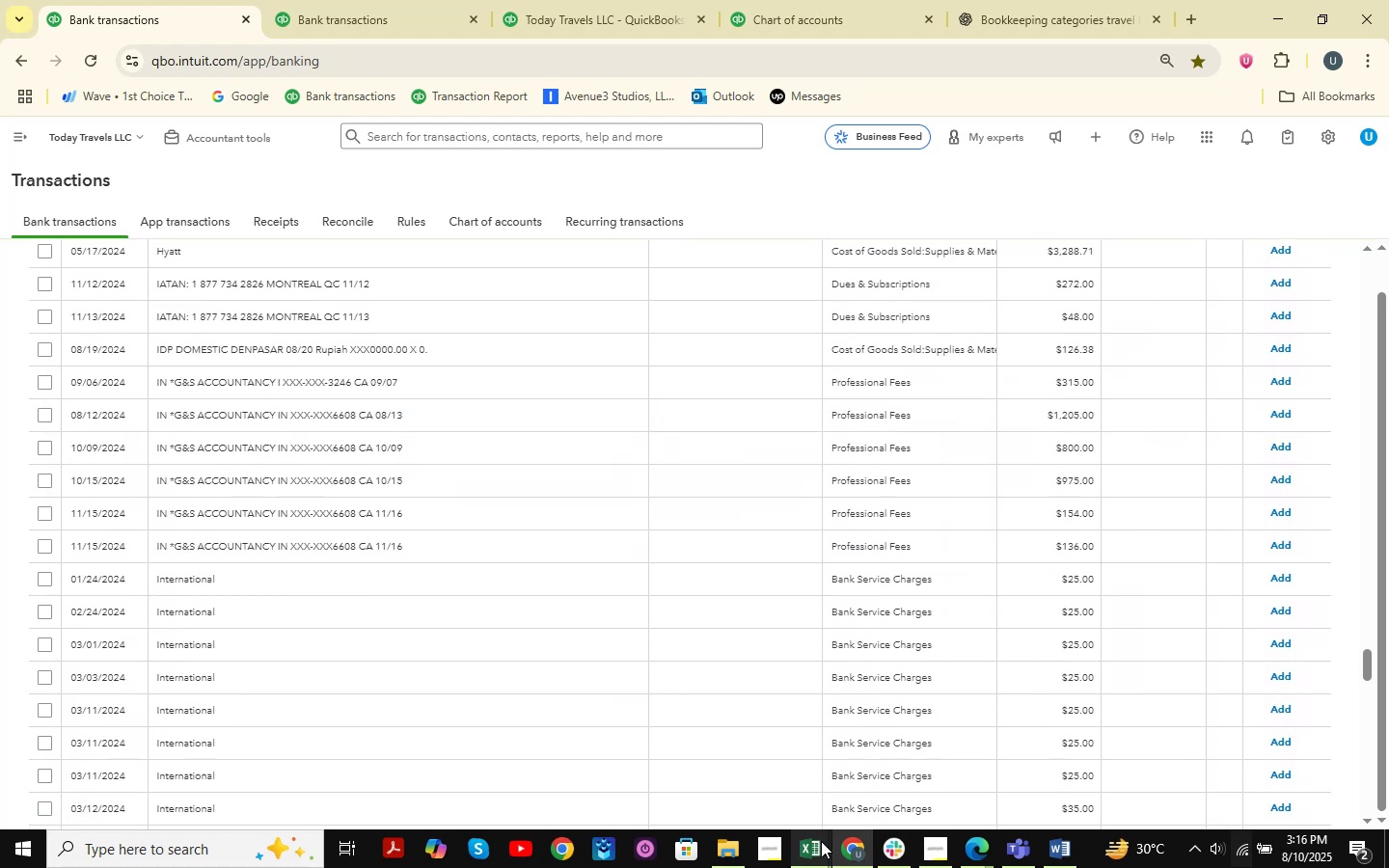 
double_click([948, 741])
 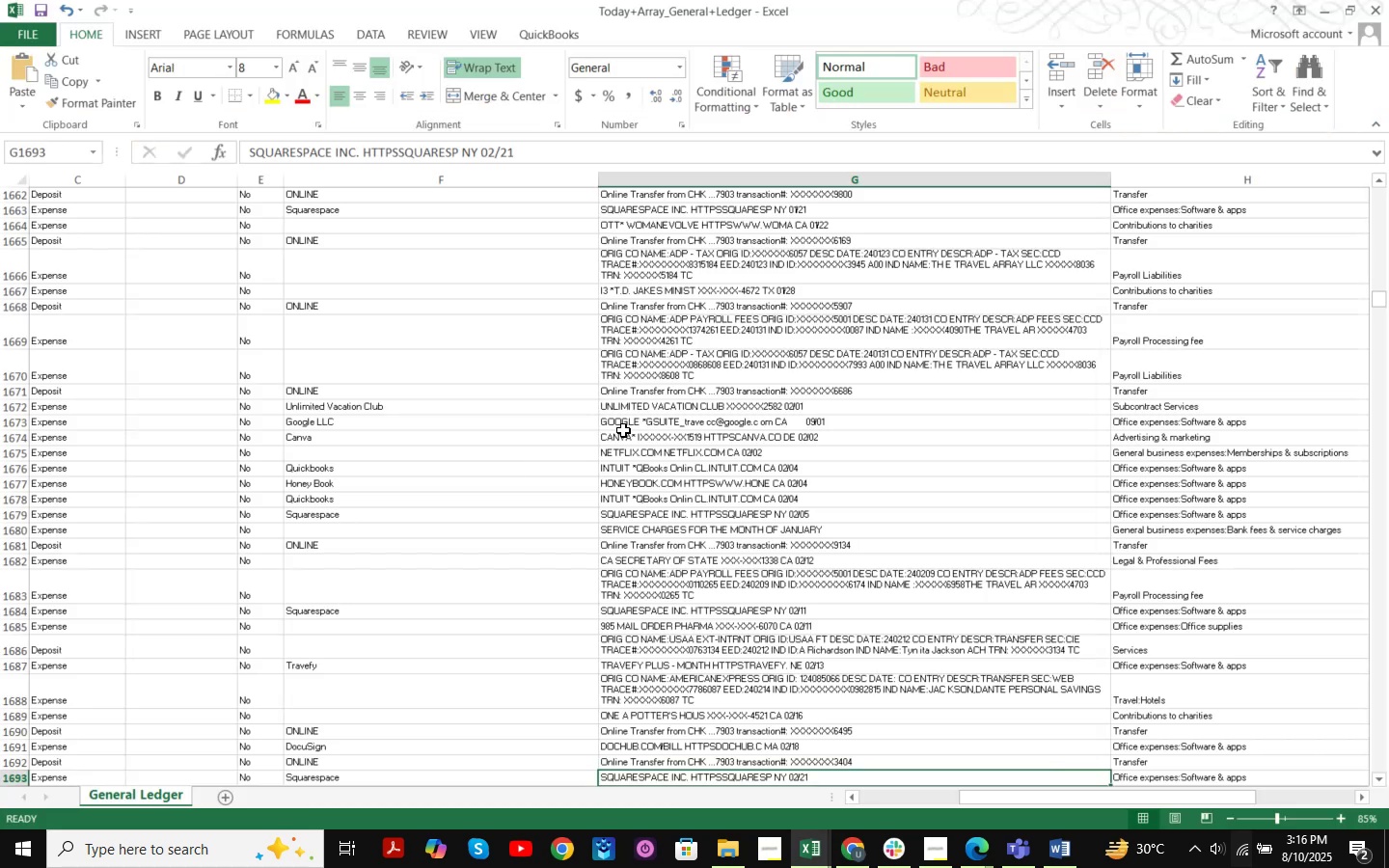 
left_click([741, 397])
 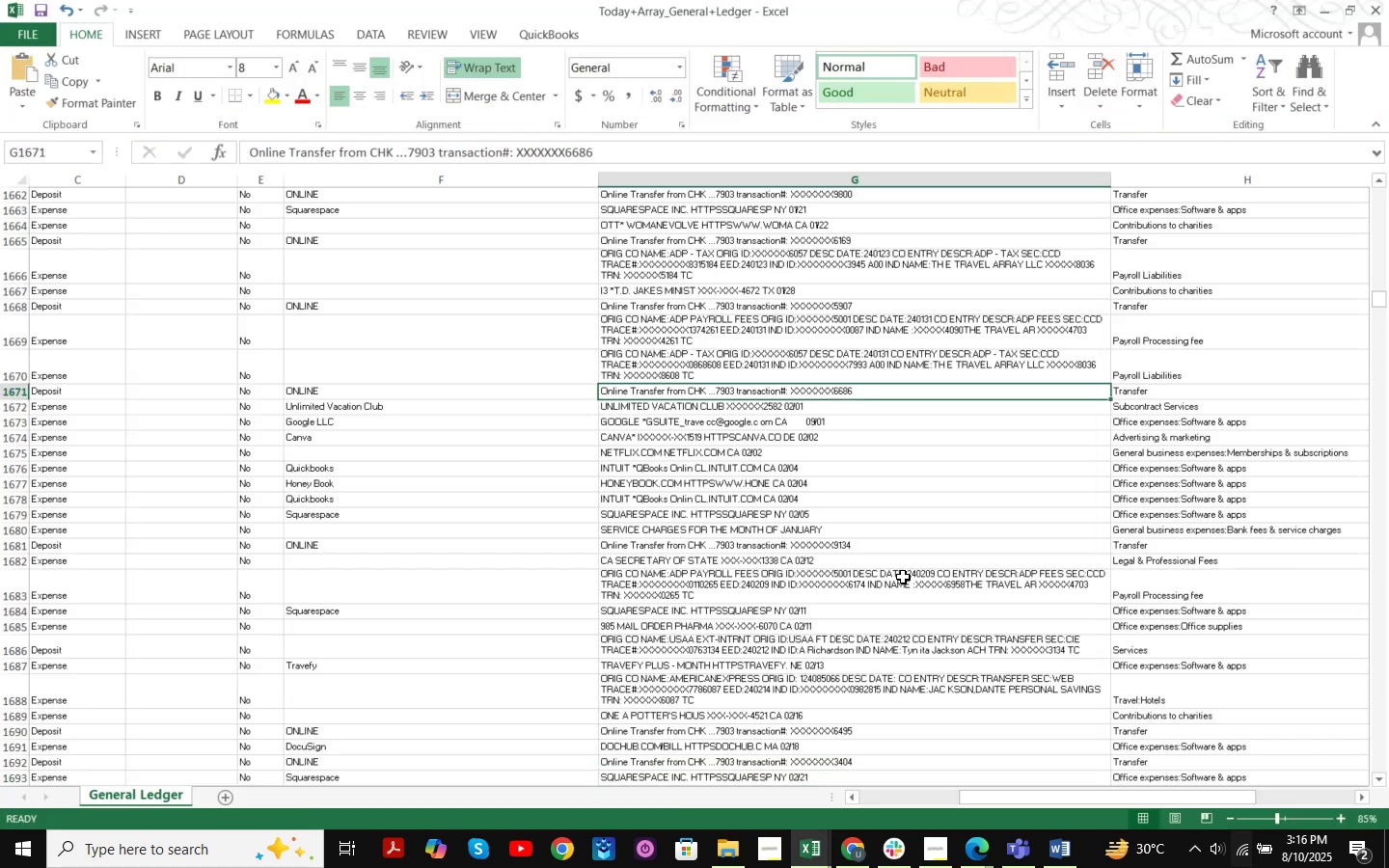 
key(Control+F)
 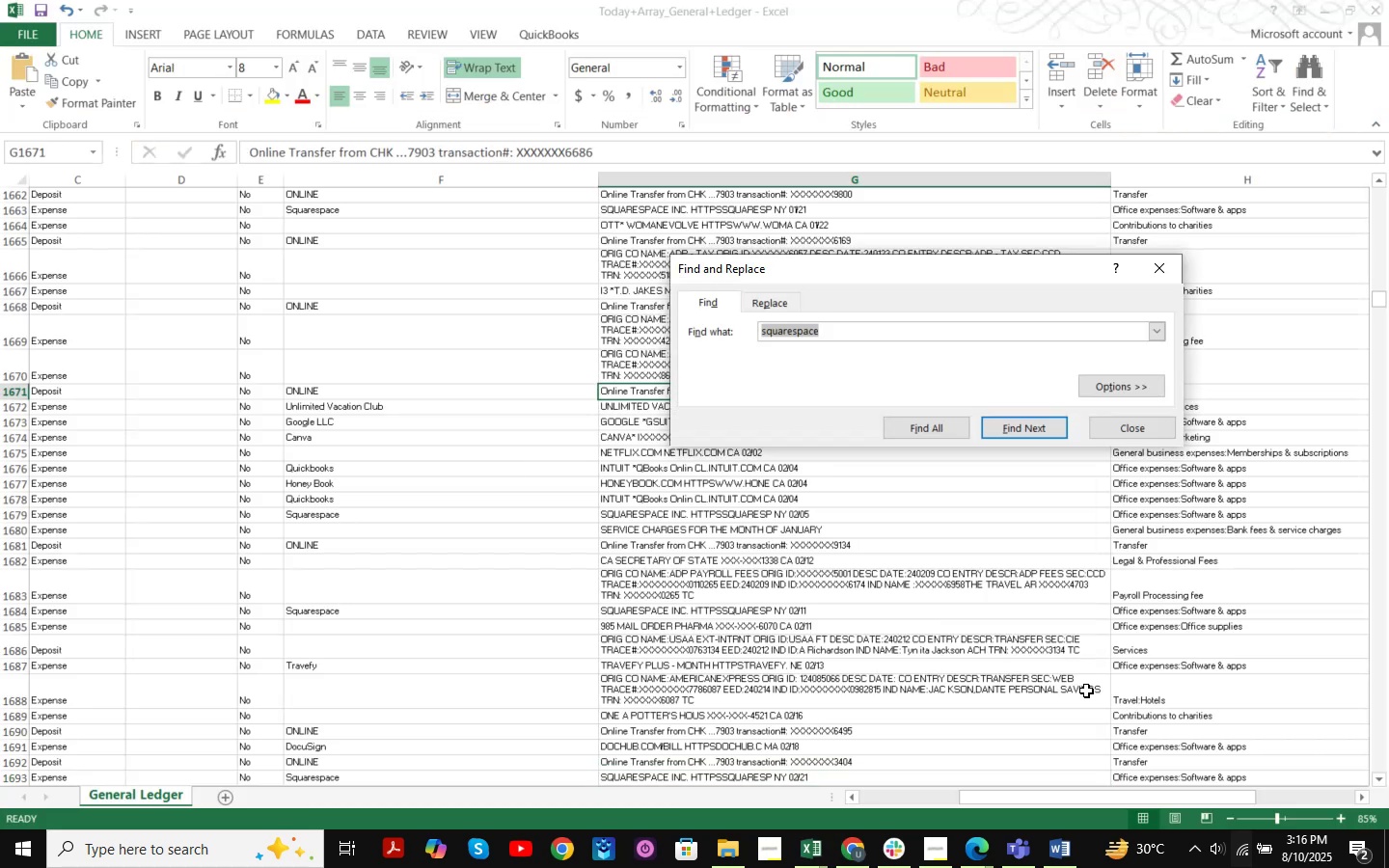 
type(accountancy)
 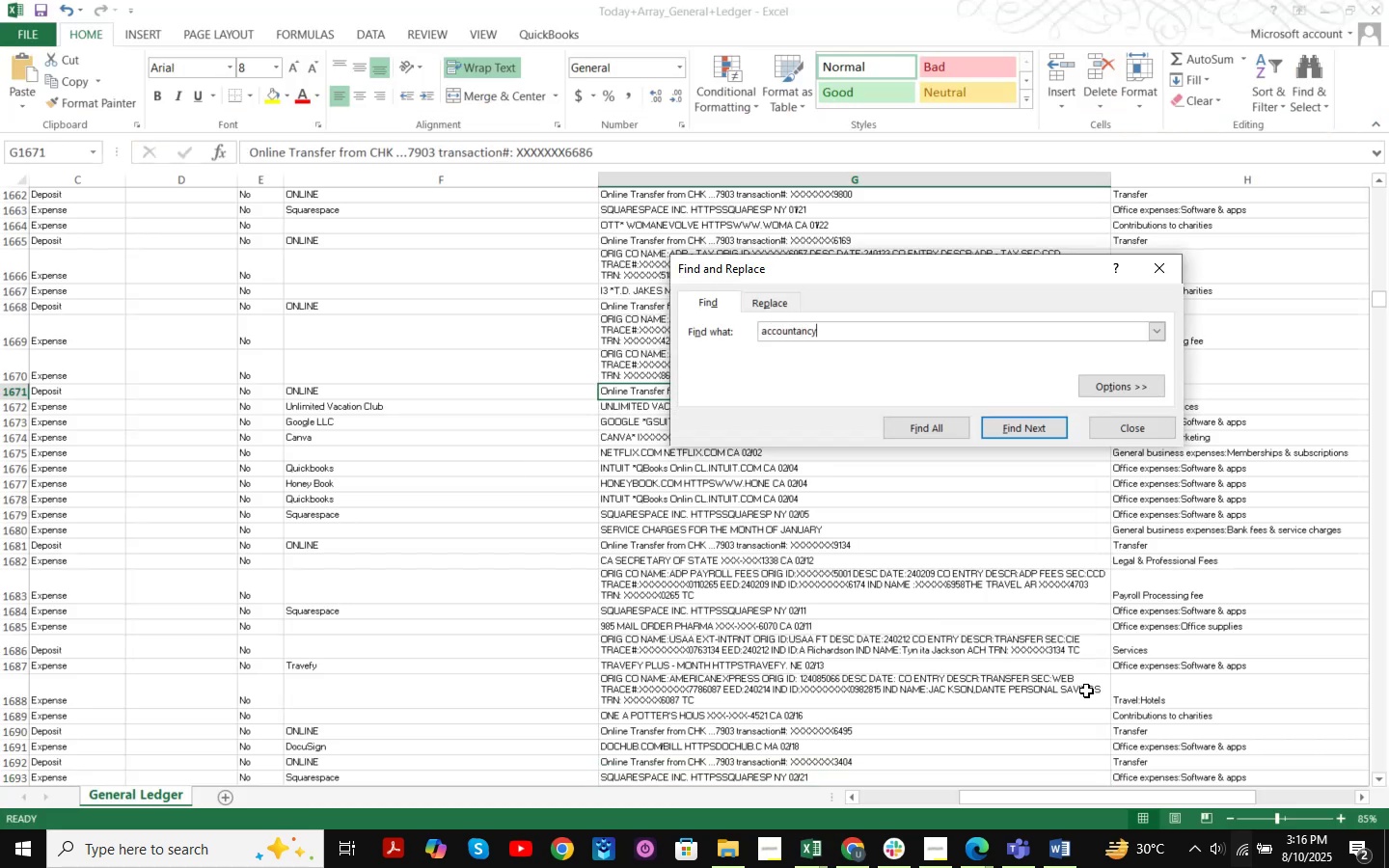 
key(Enter)
 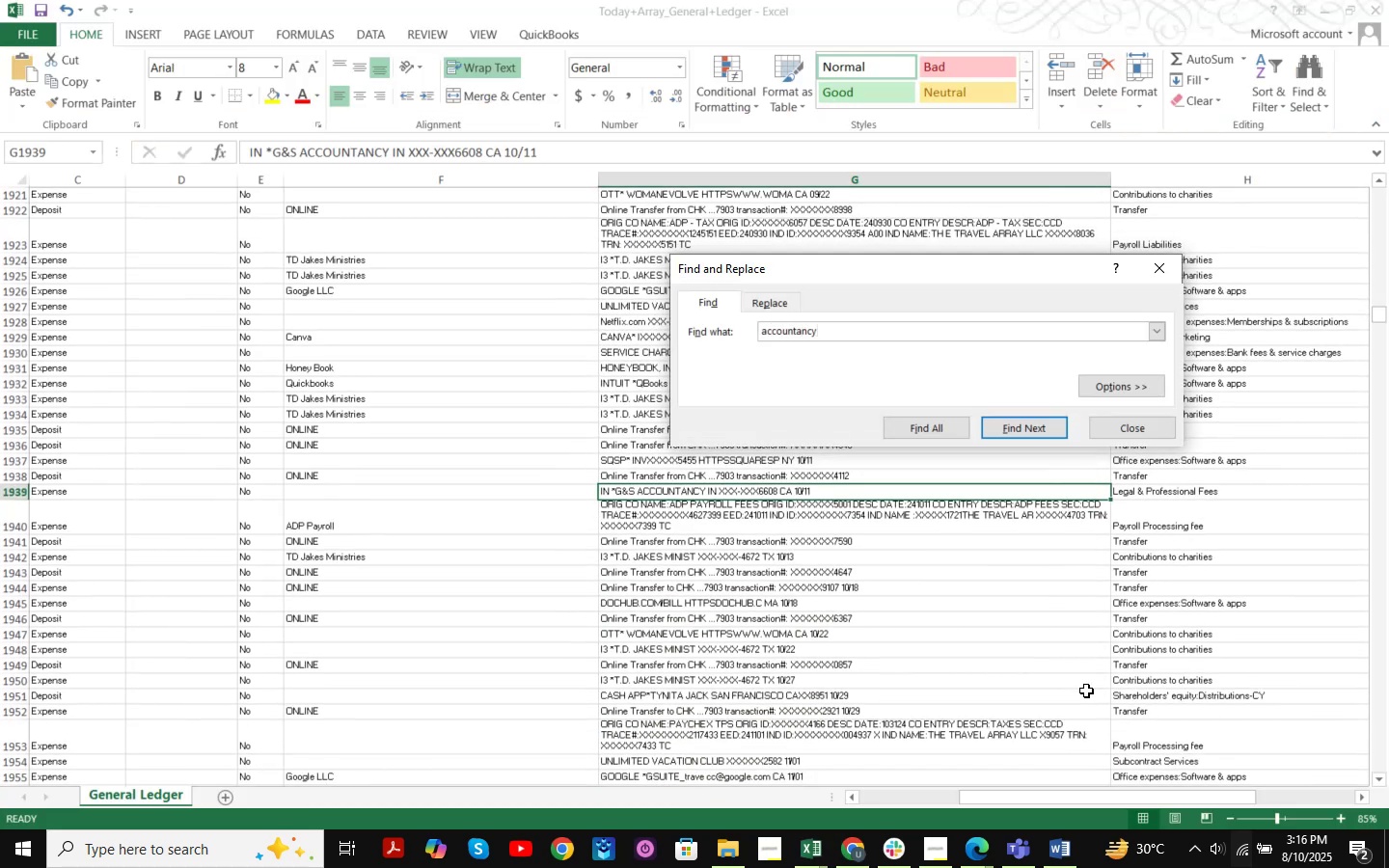 
key(Enter)
 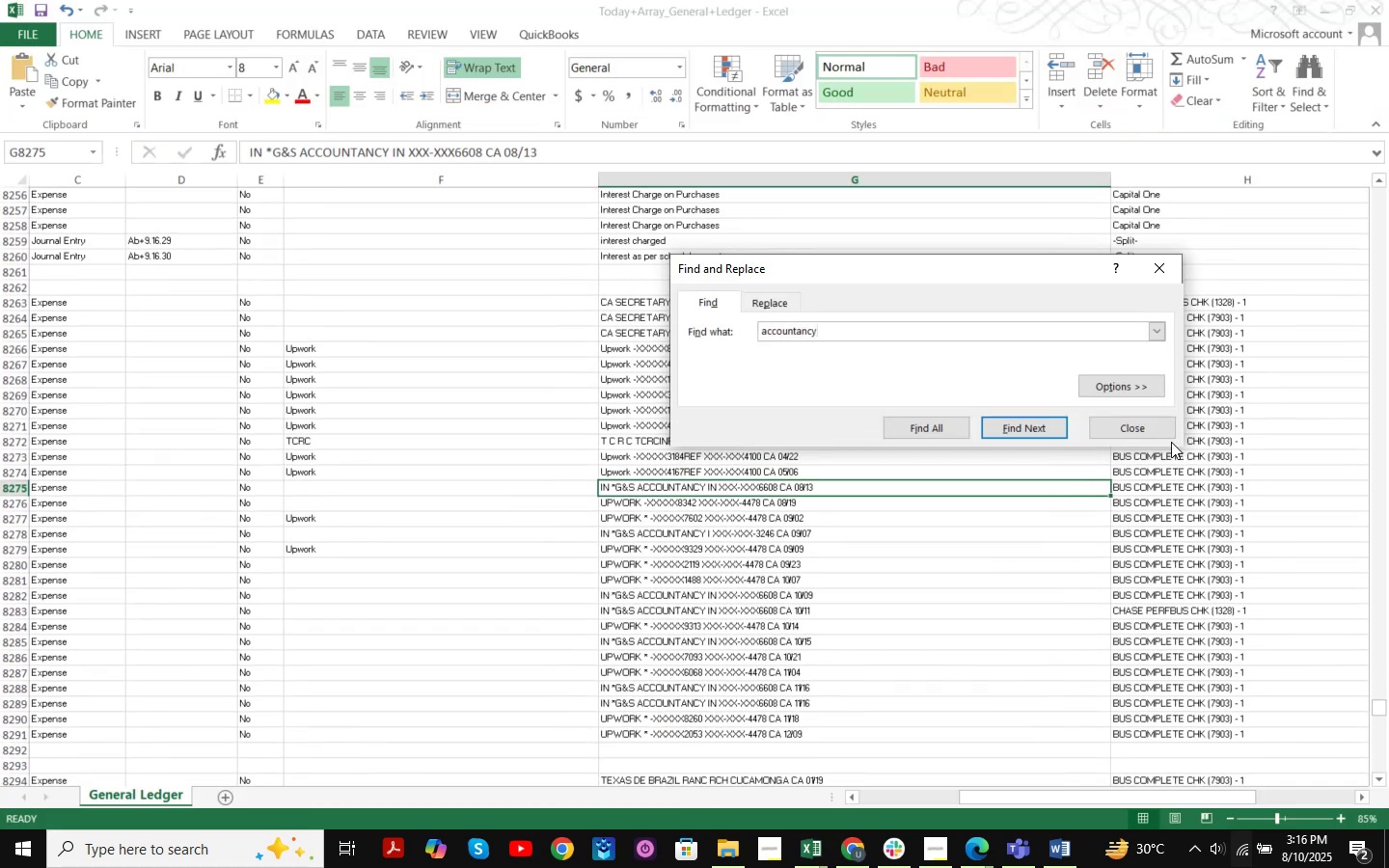 
left_click([1156, 427])
 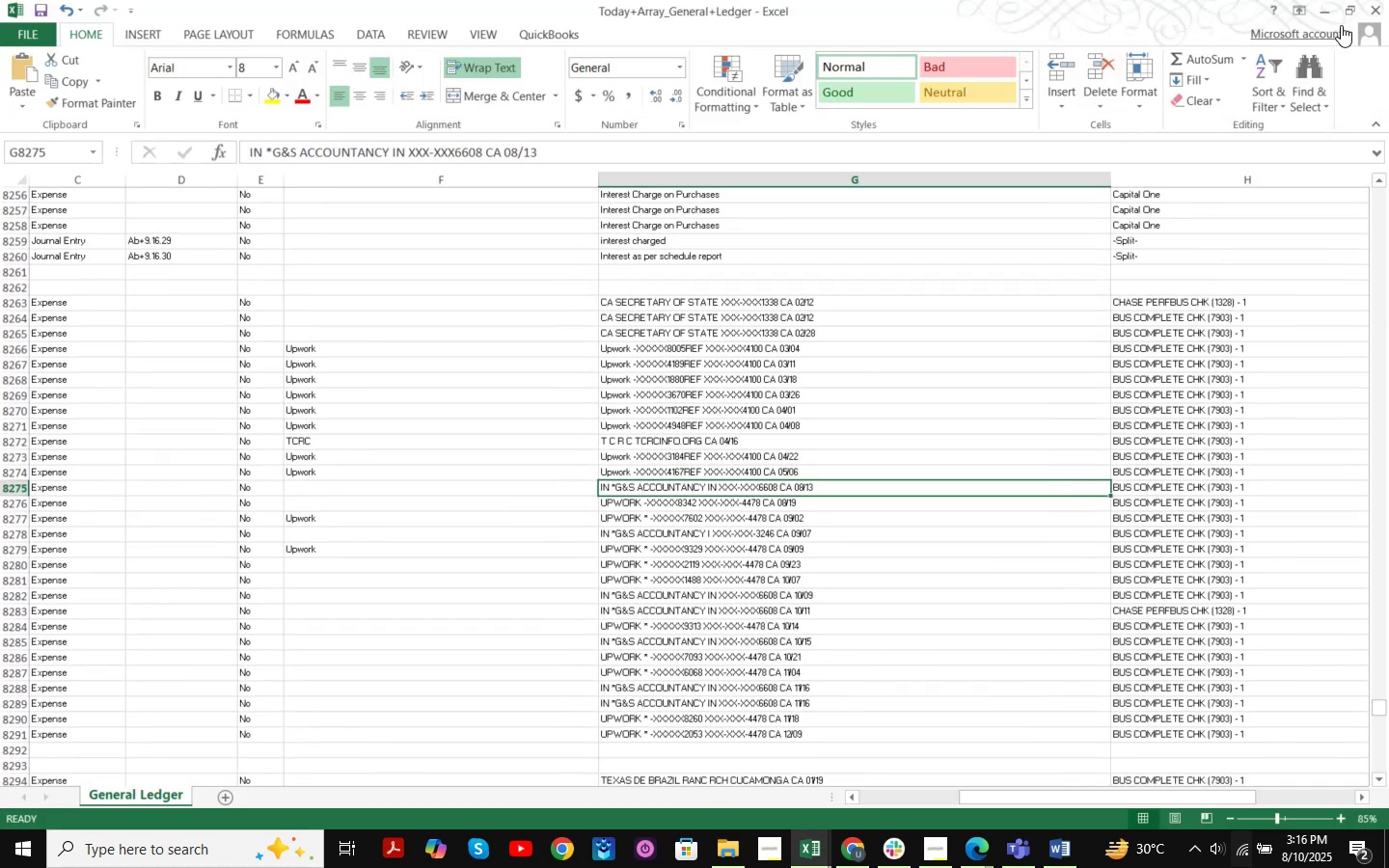 
left_click([1320, 5])
 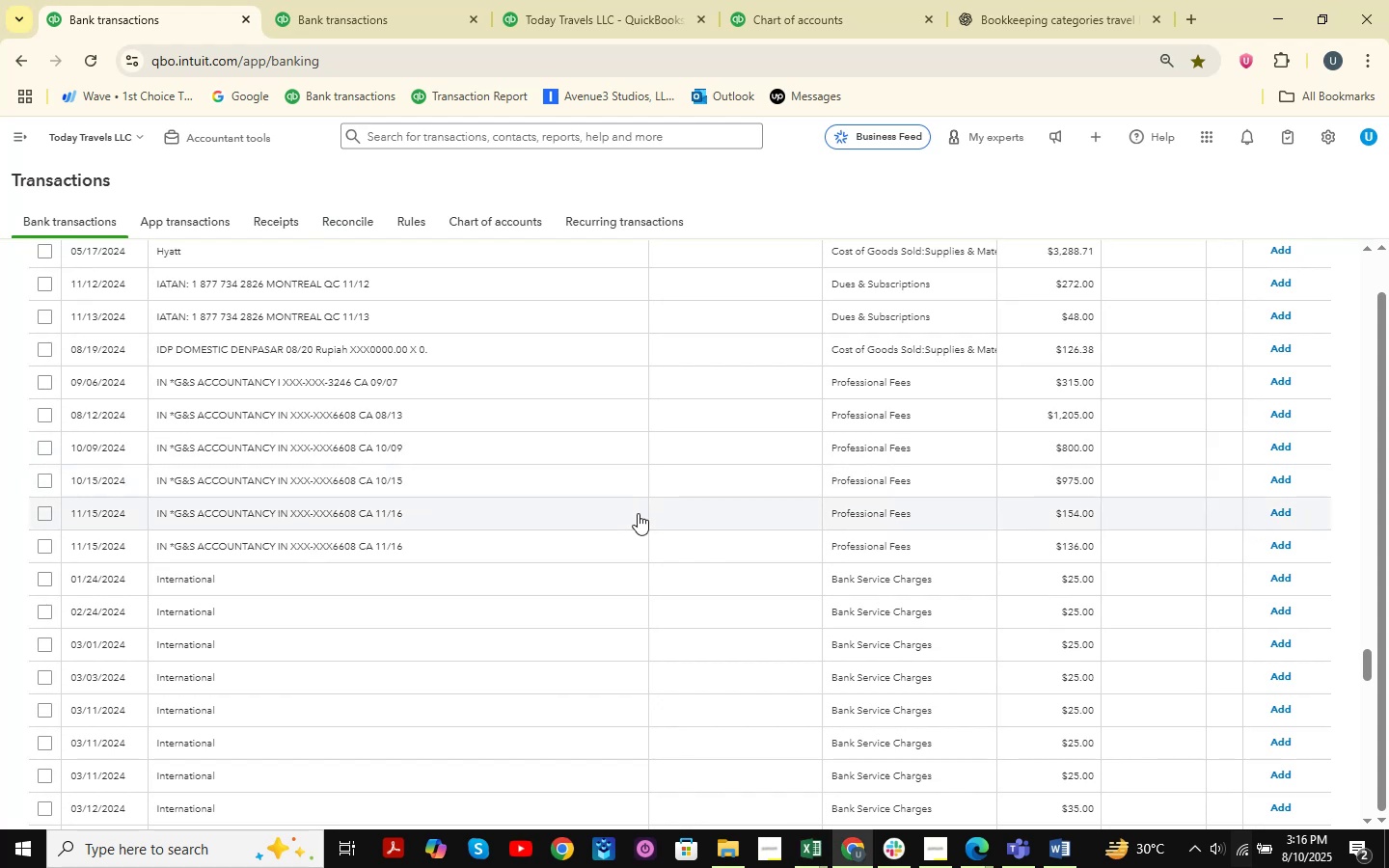 
scroll: coordinate [575, 512], scroll_direction: up, amount: 3.0
 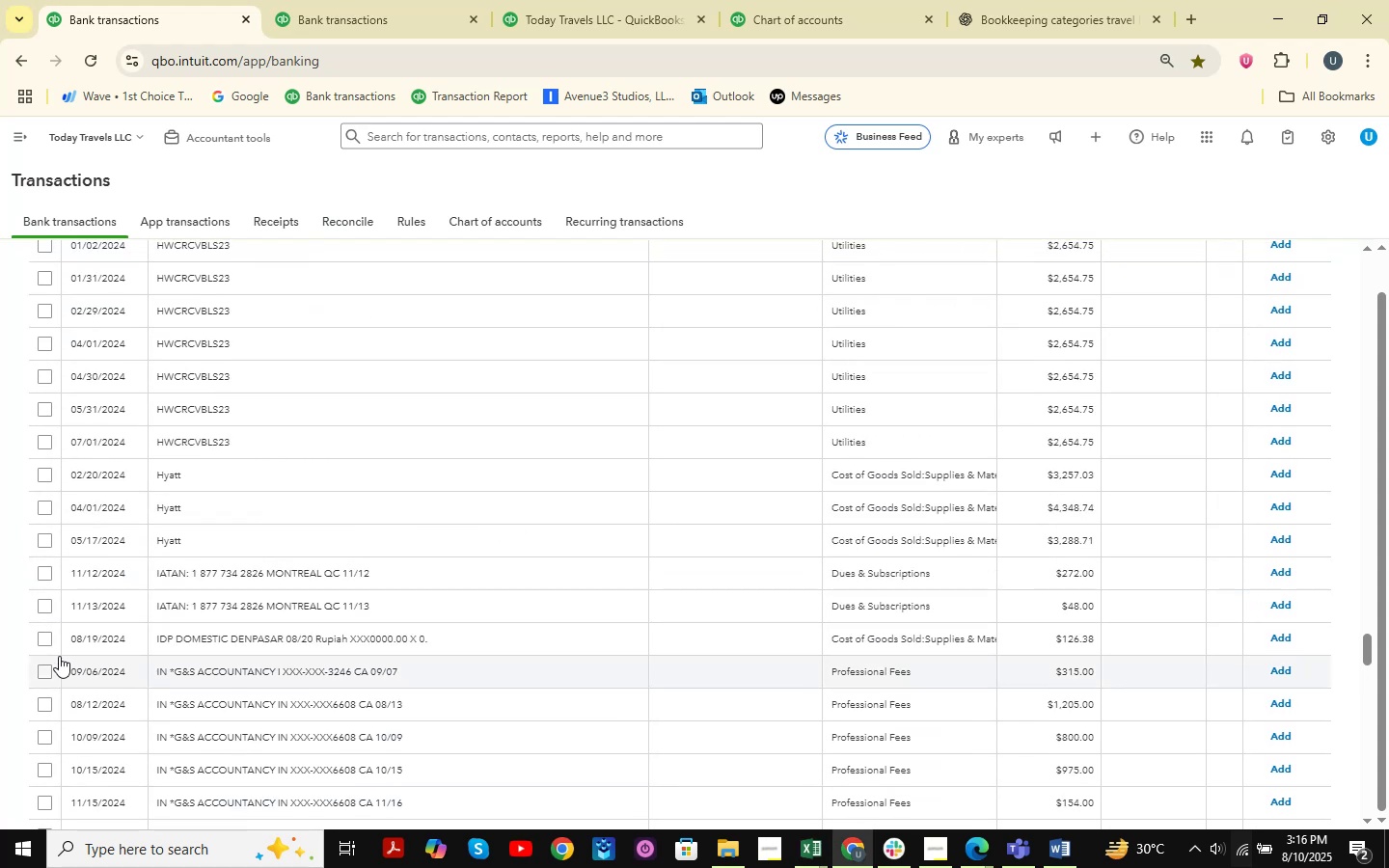 
left_click([38, 667])
 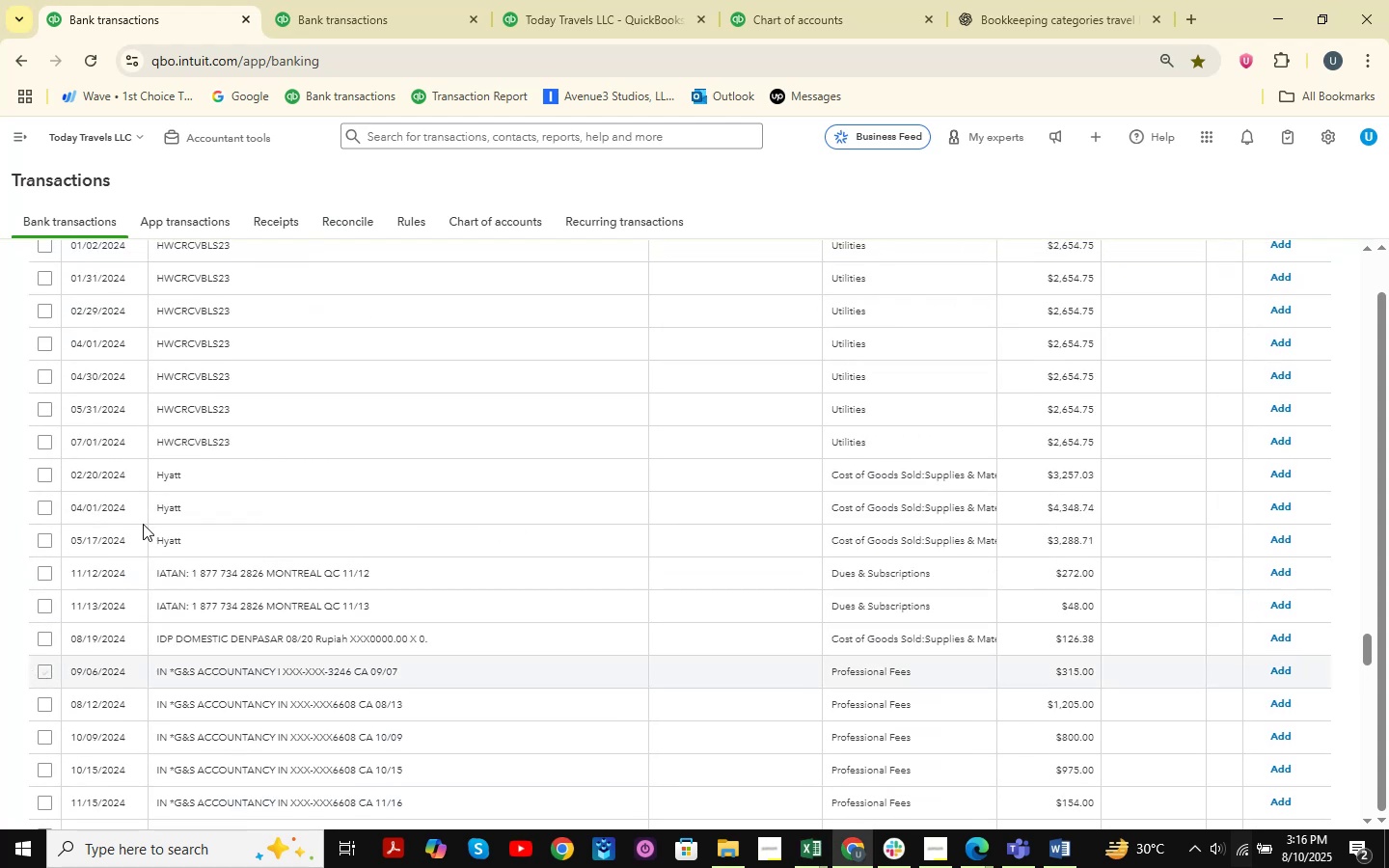 
scroll: coordinate [145, 517], scroll_direction: down, amount: 2.0
 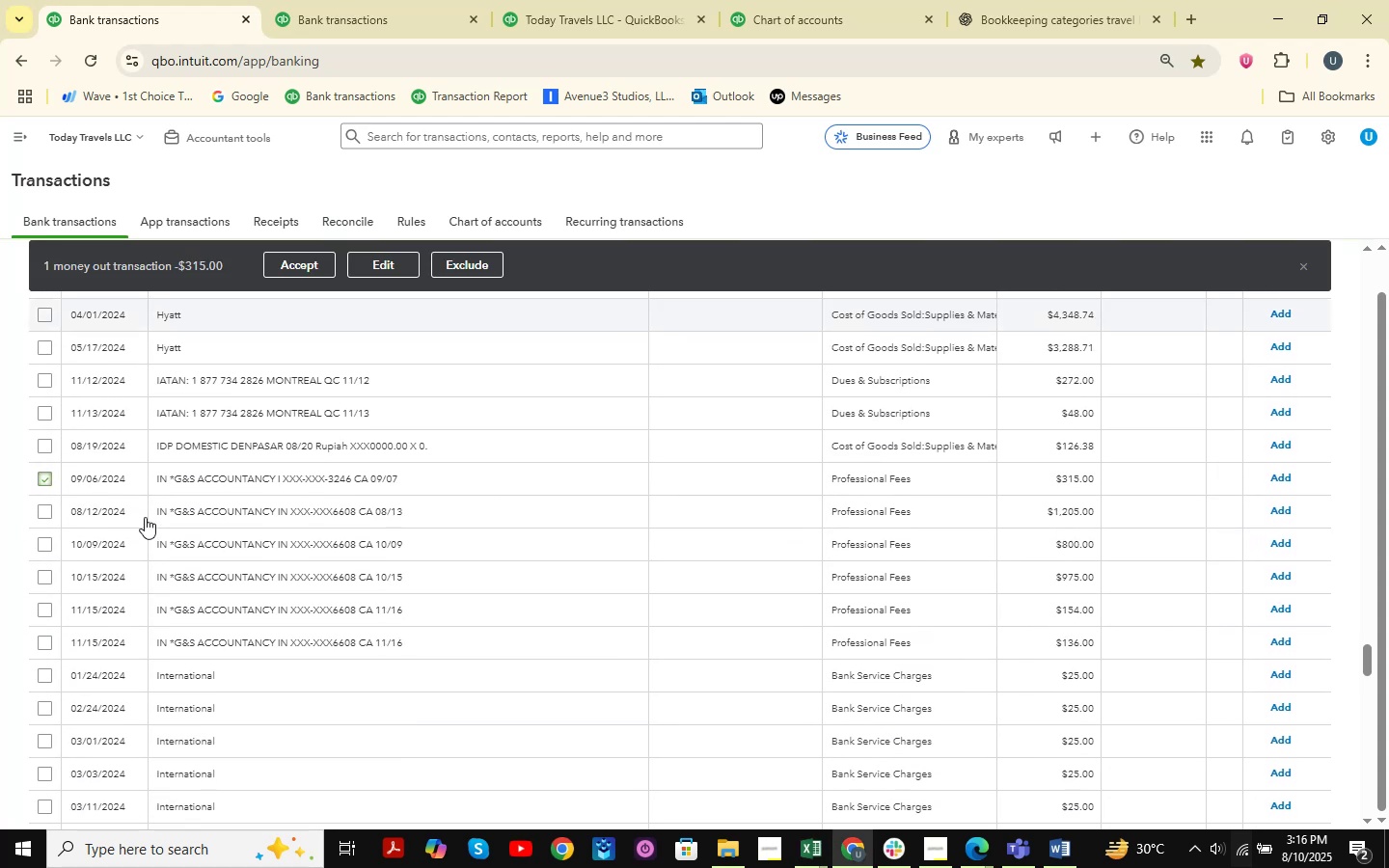 
hold_key(key=ShiftLeft, duration=0.79)
left_click([47, 639])
 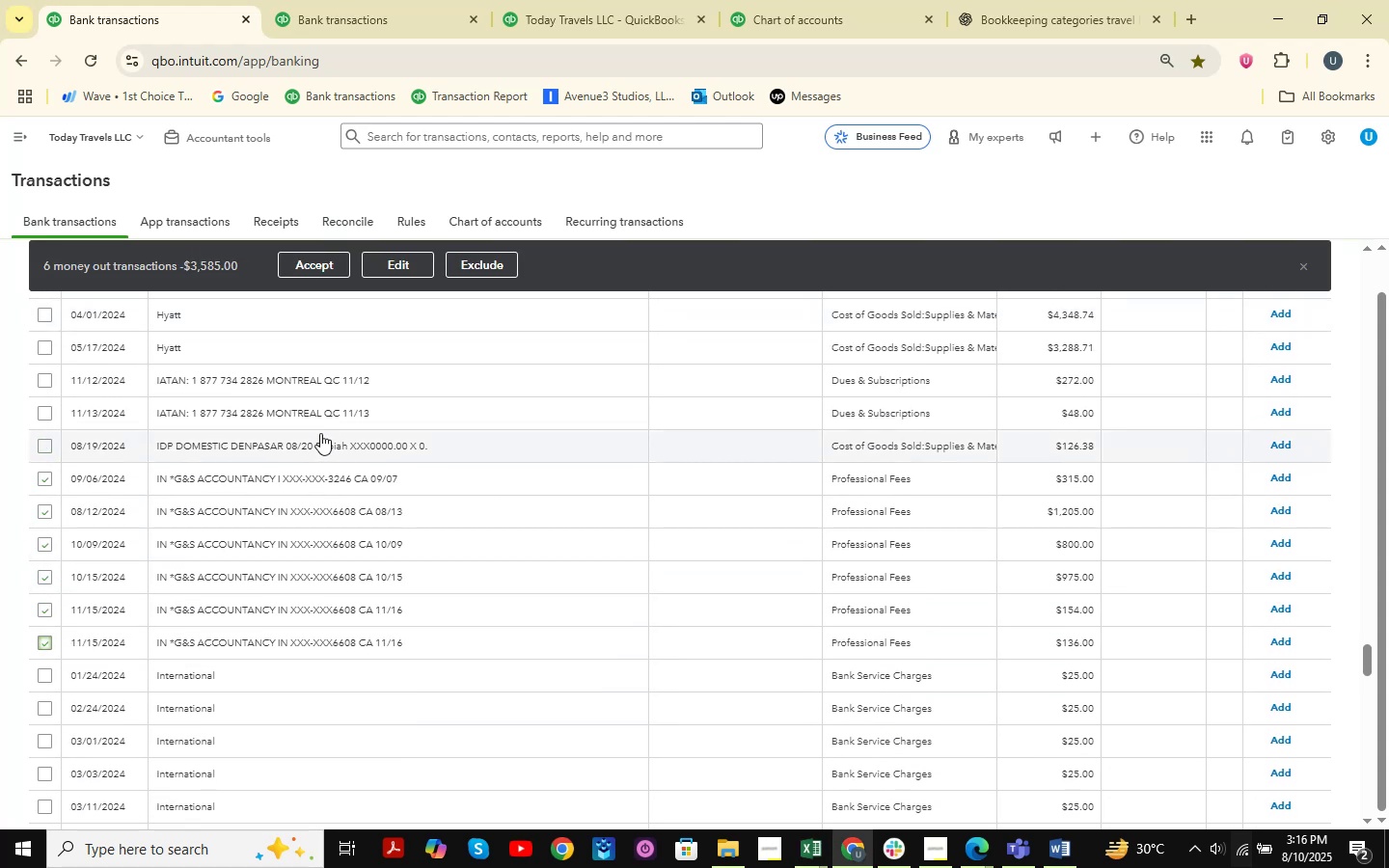 
left_click([385, 262])
 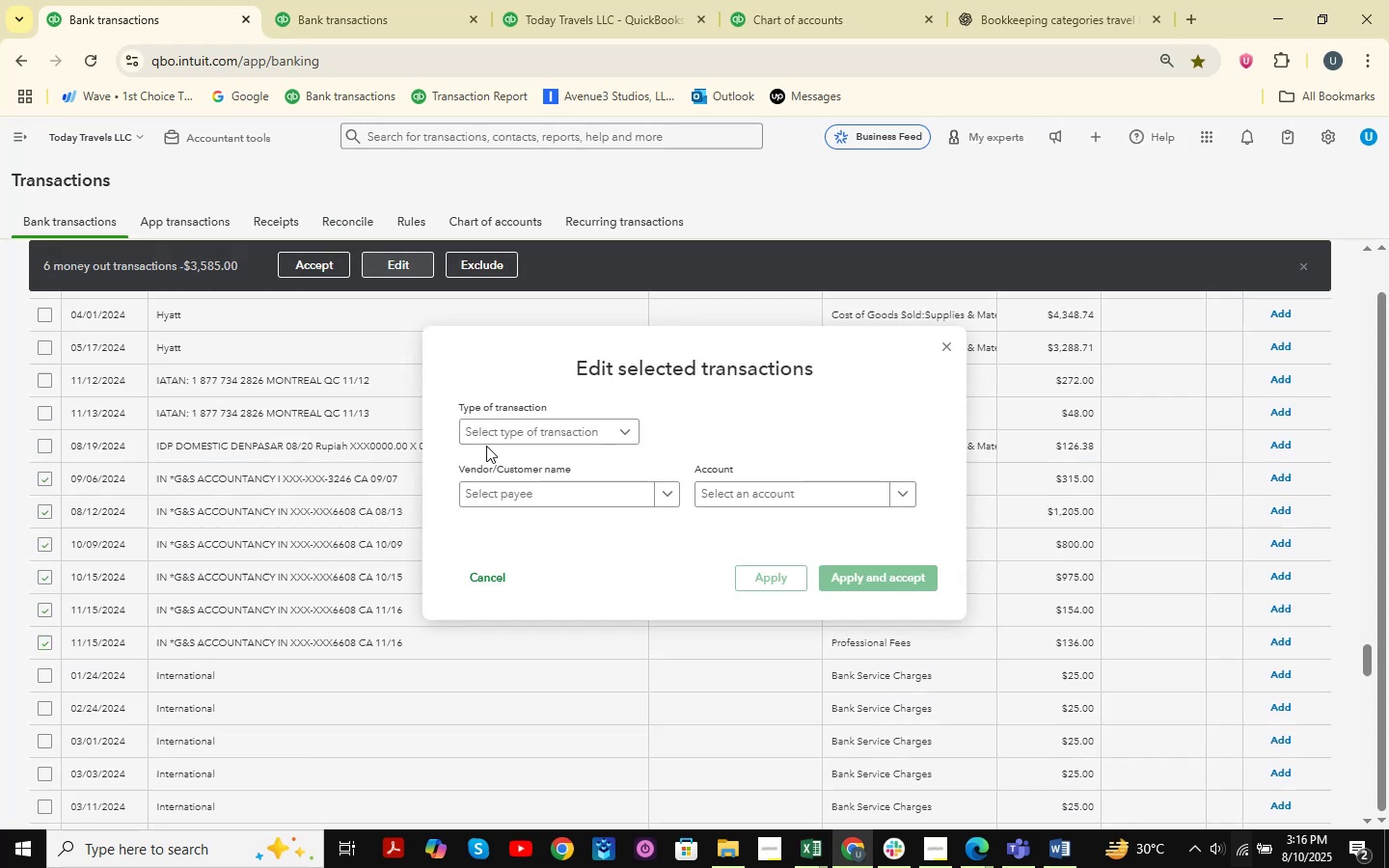 
left_click([529, 436])
 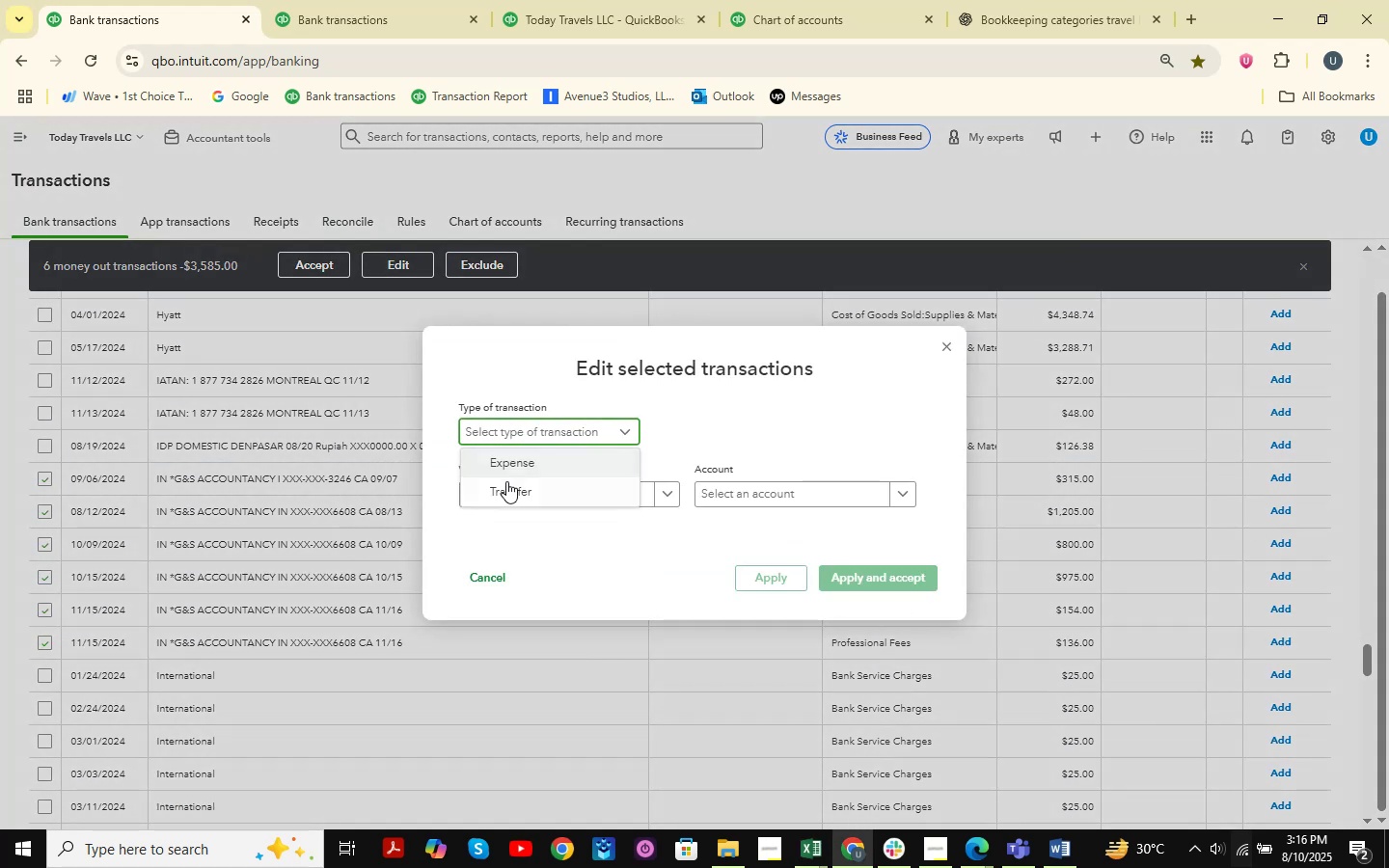 
left_click([506, 481])
 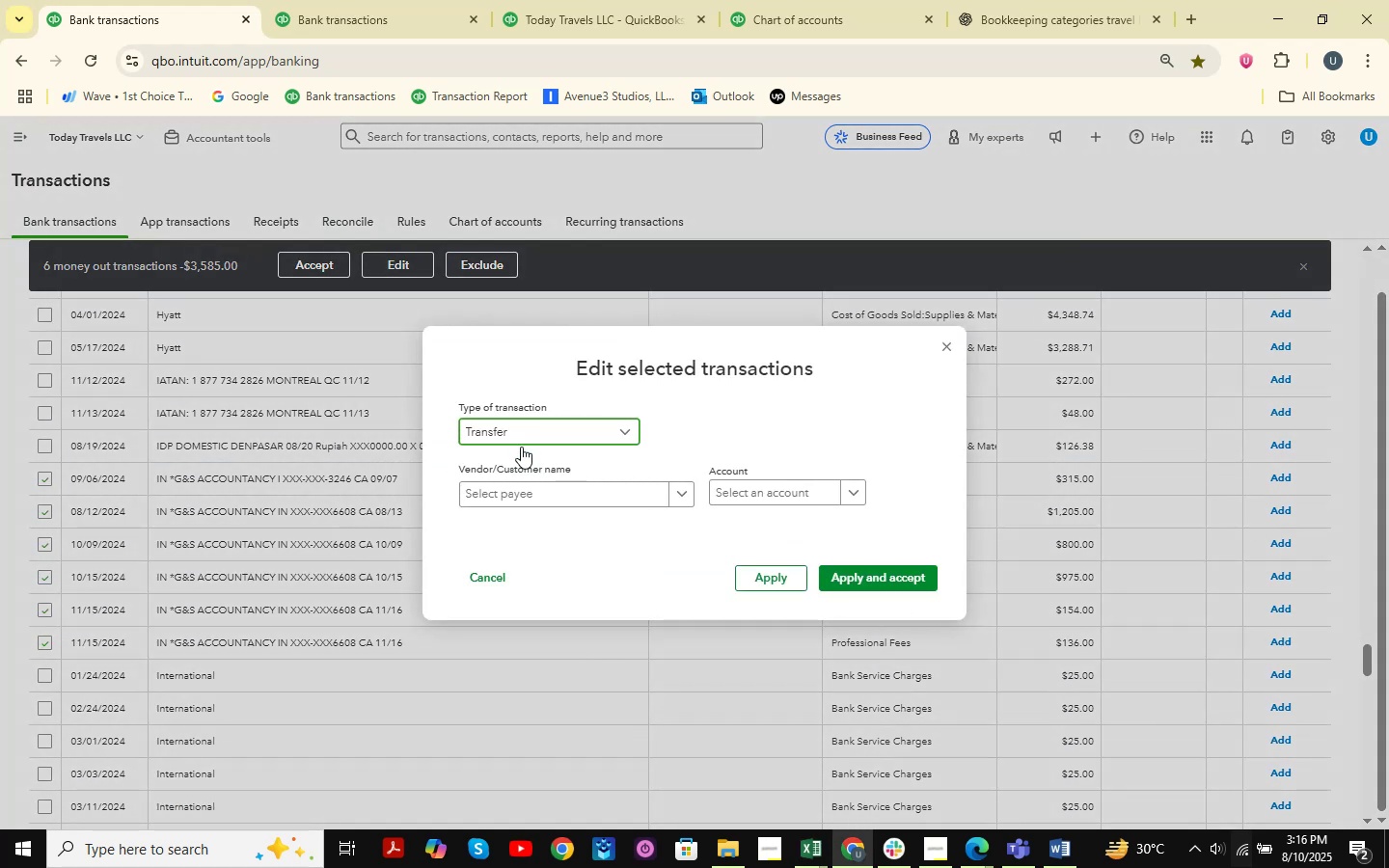 
double_click([506, 464])
 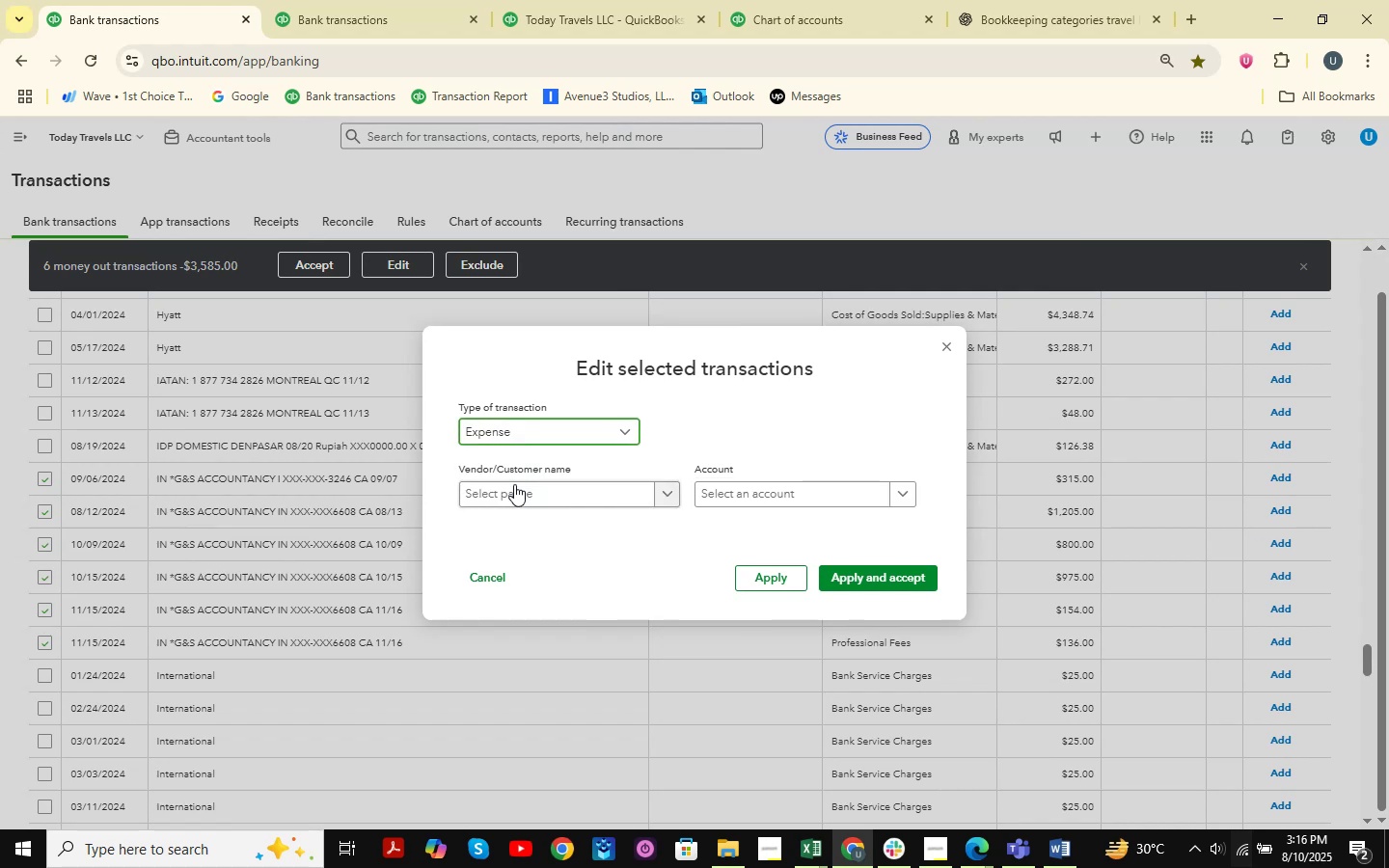 
left_click([514, 484])
 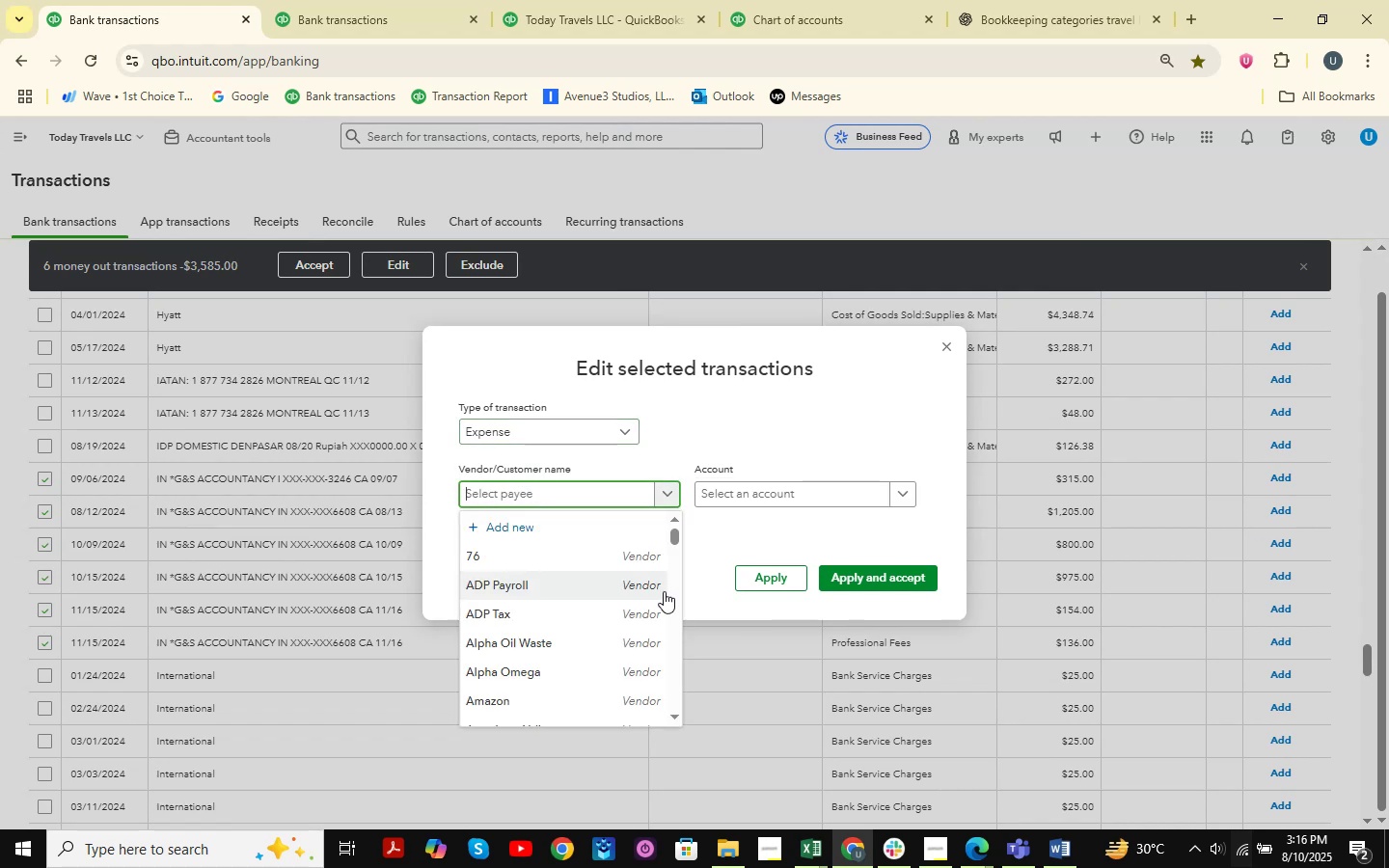 
key(CapsLock)
 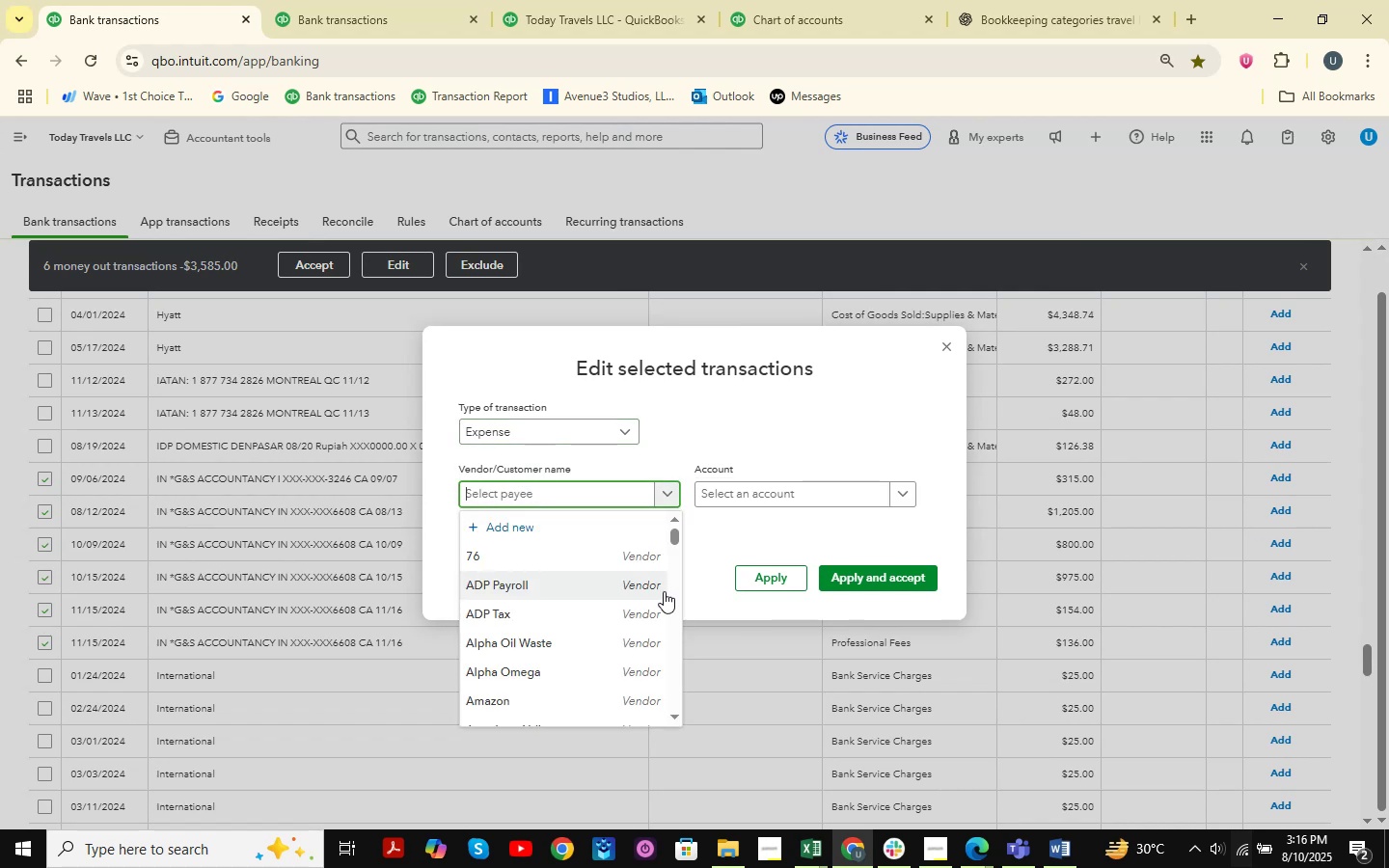 
key(G)
 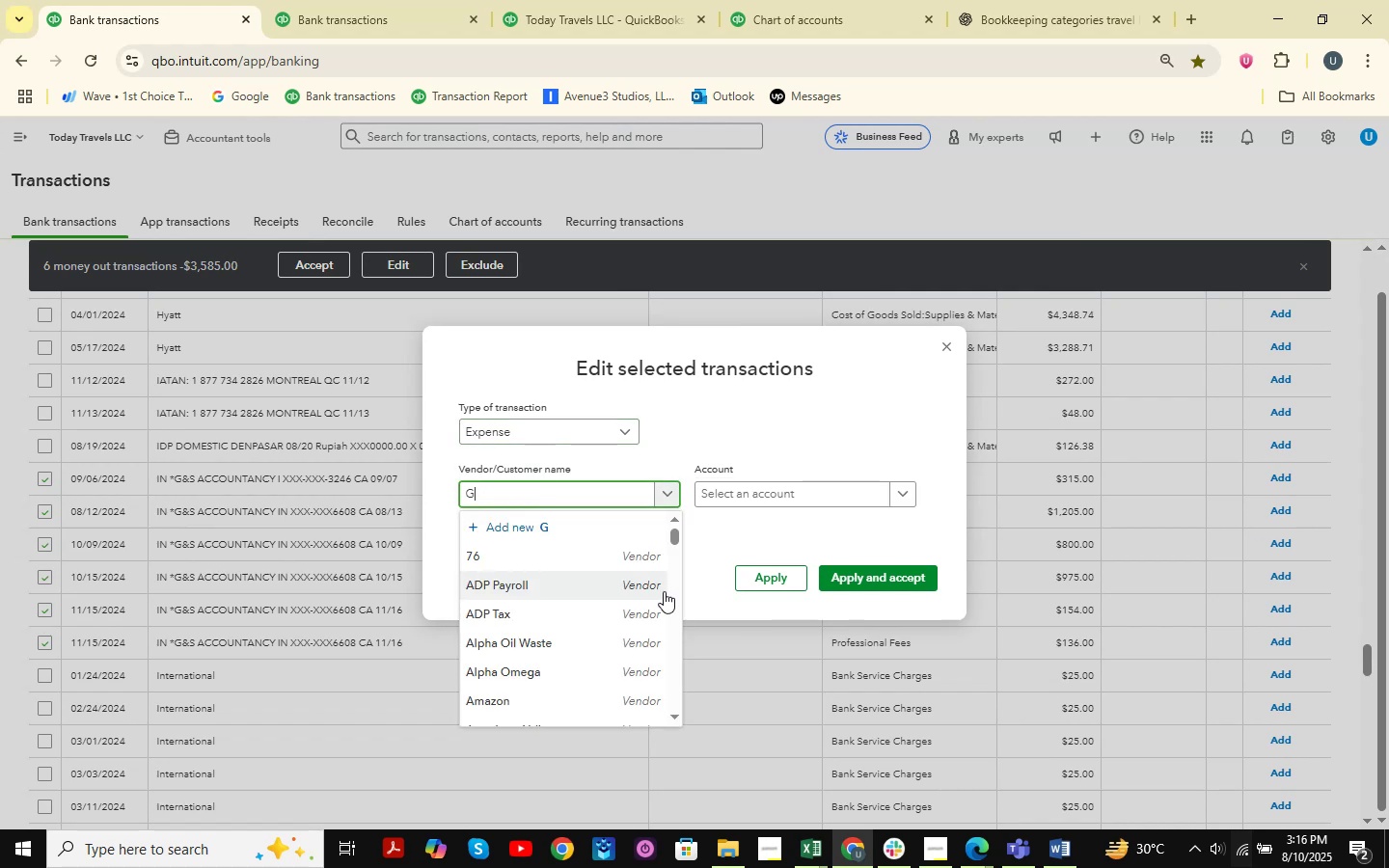 
key(Space)
 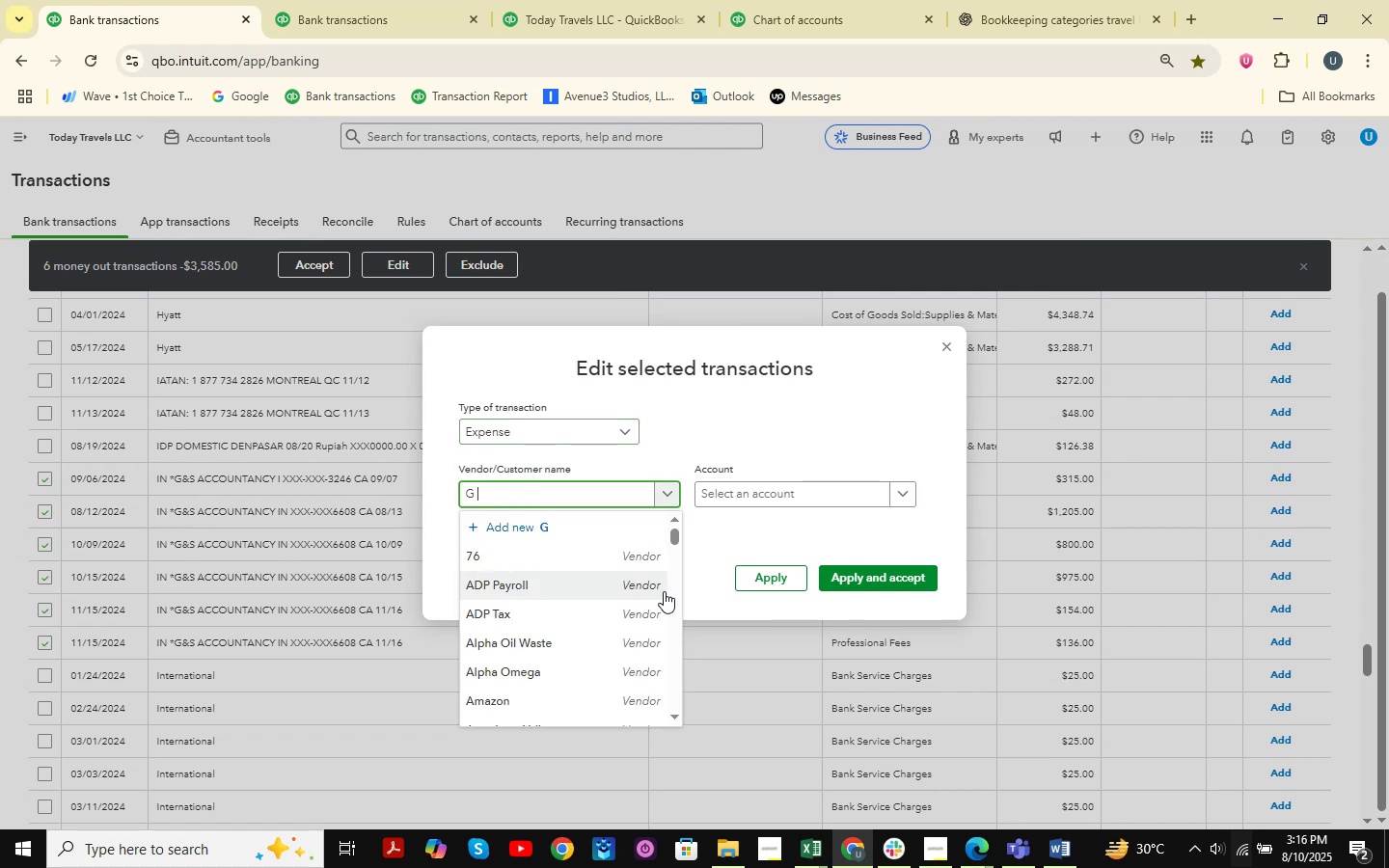 
key(Shift+7)
 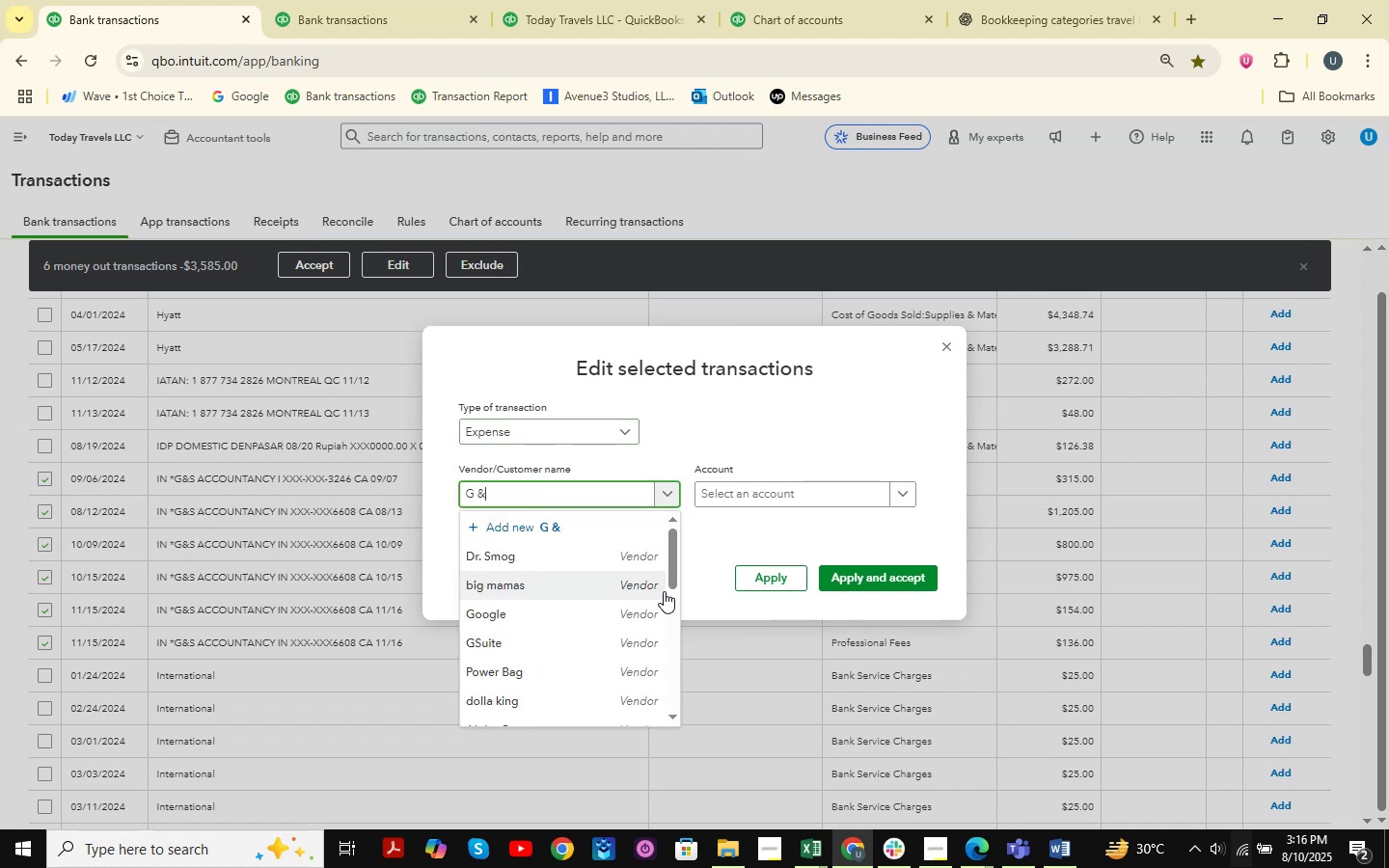 
key(Space)
 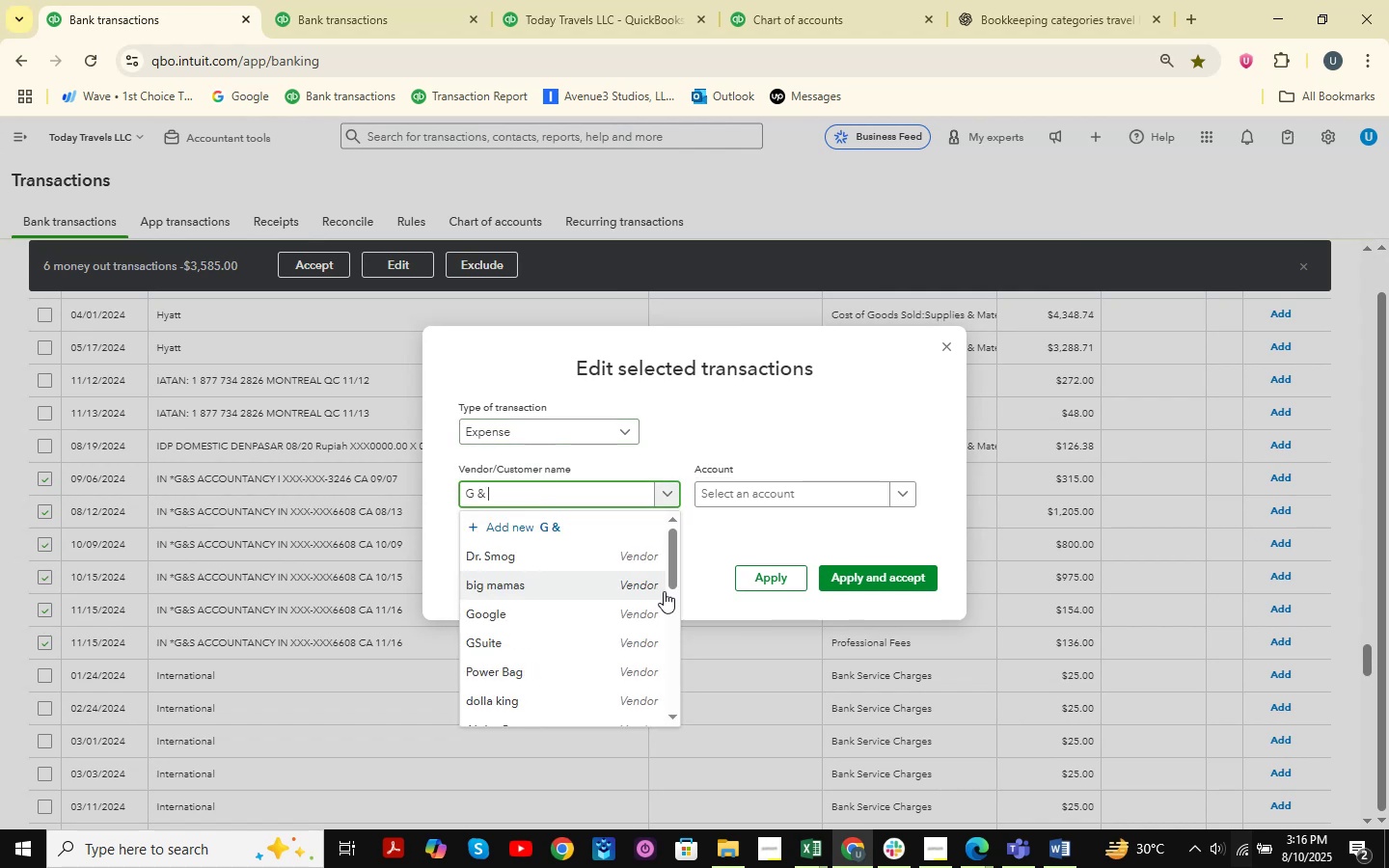 
key(S)
 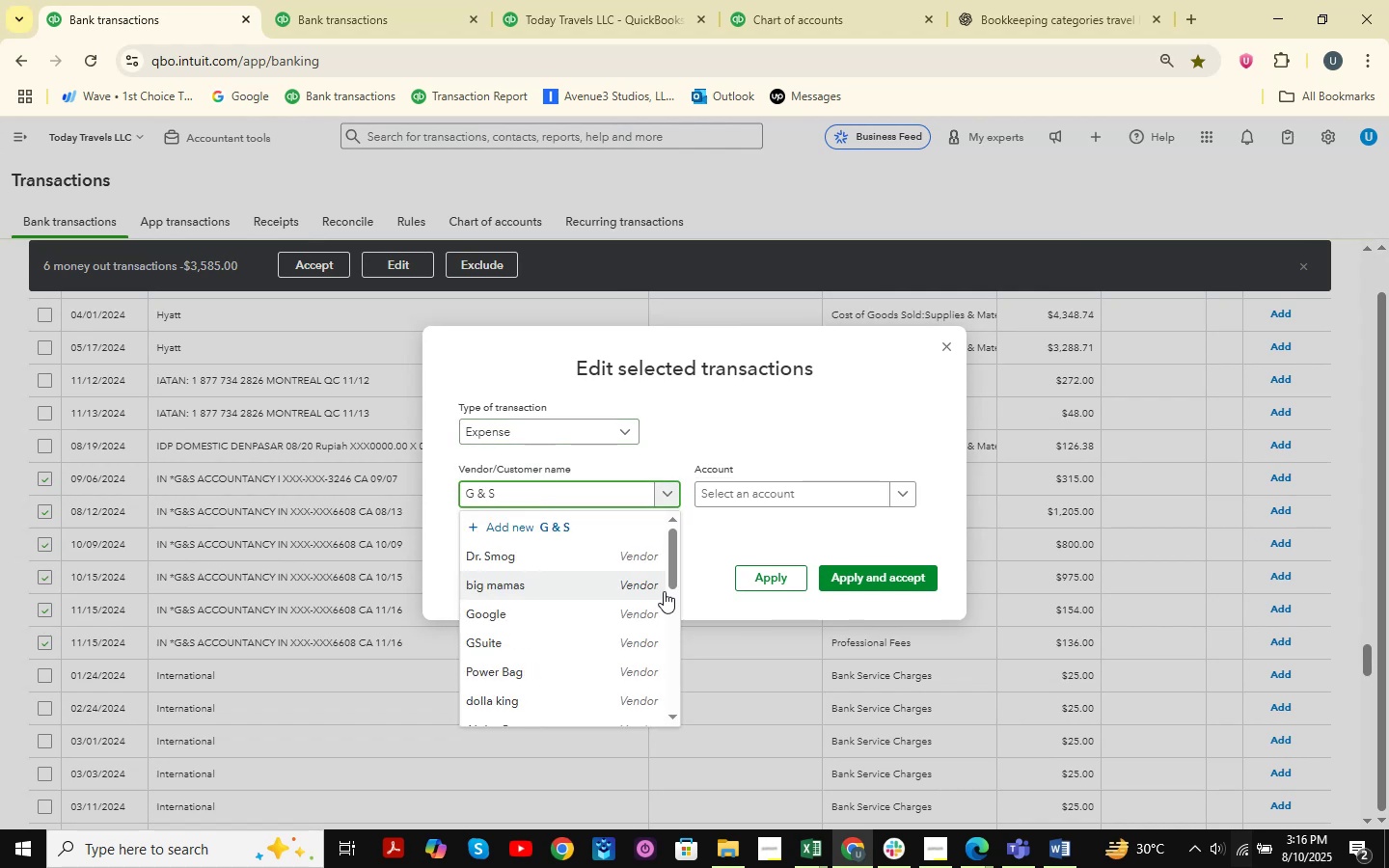 
key(ArrowLeft)
 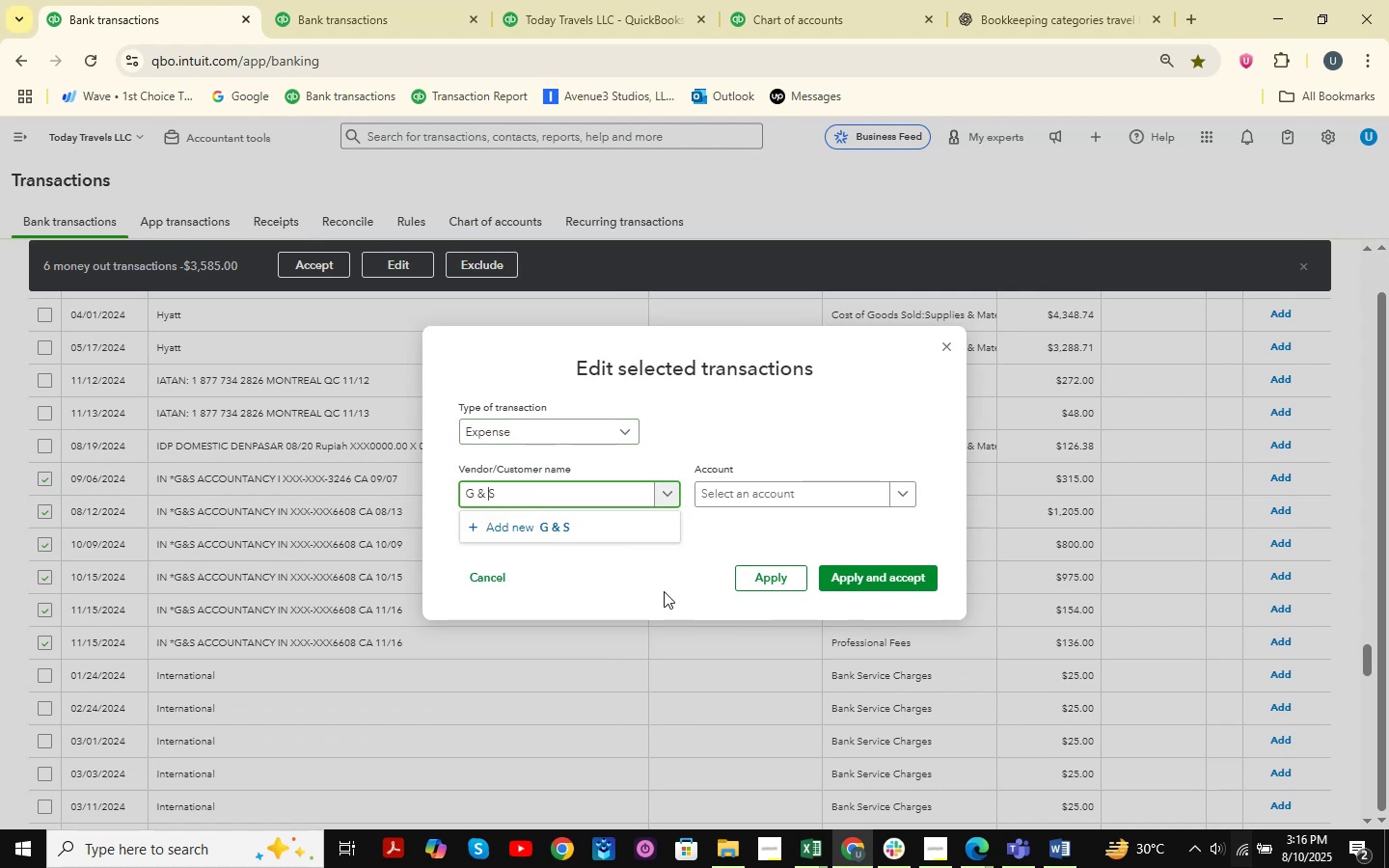 
key(ArrowLeft)
 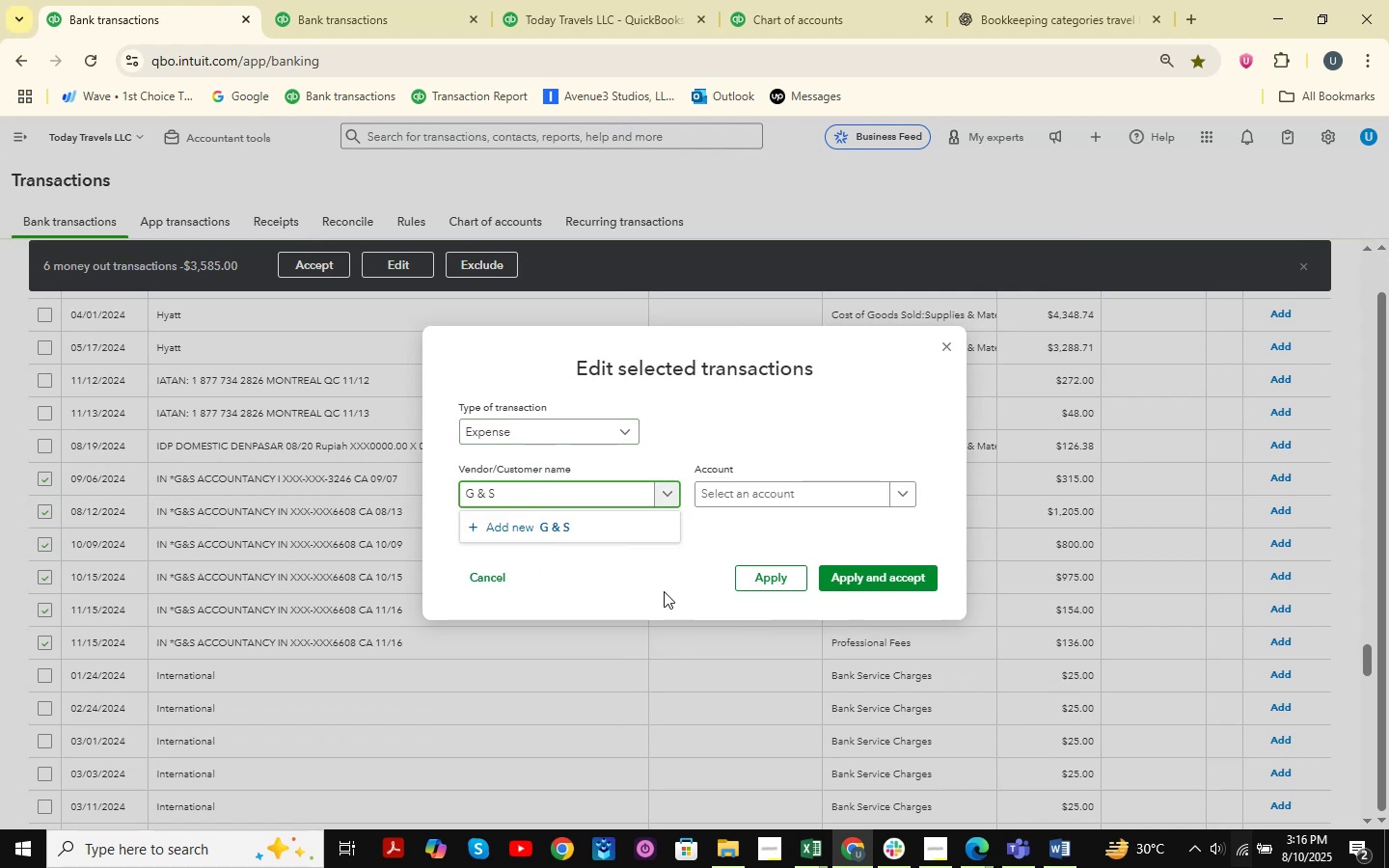 
key(ArrowRight)
 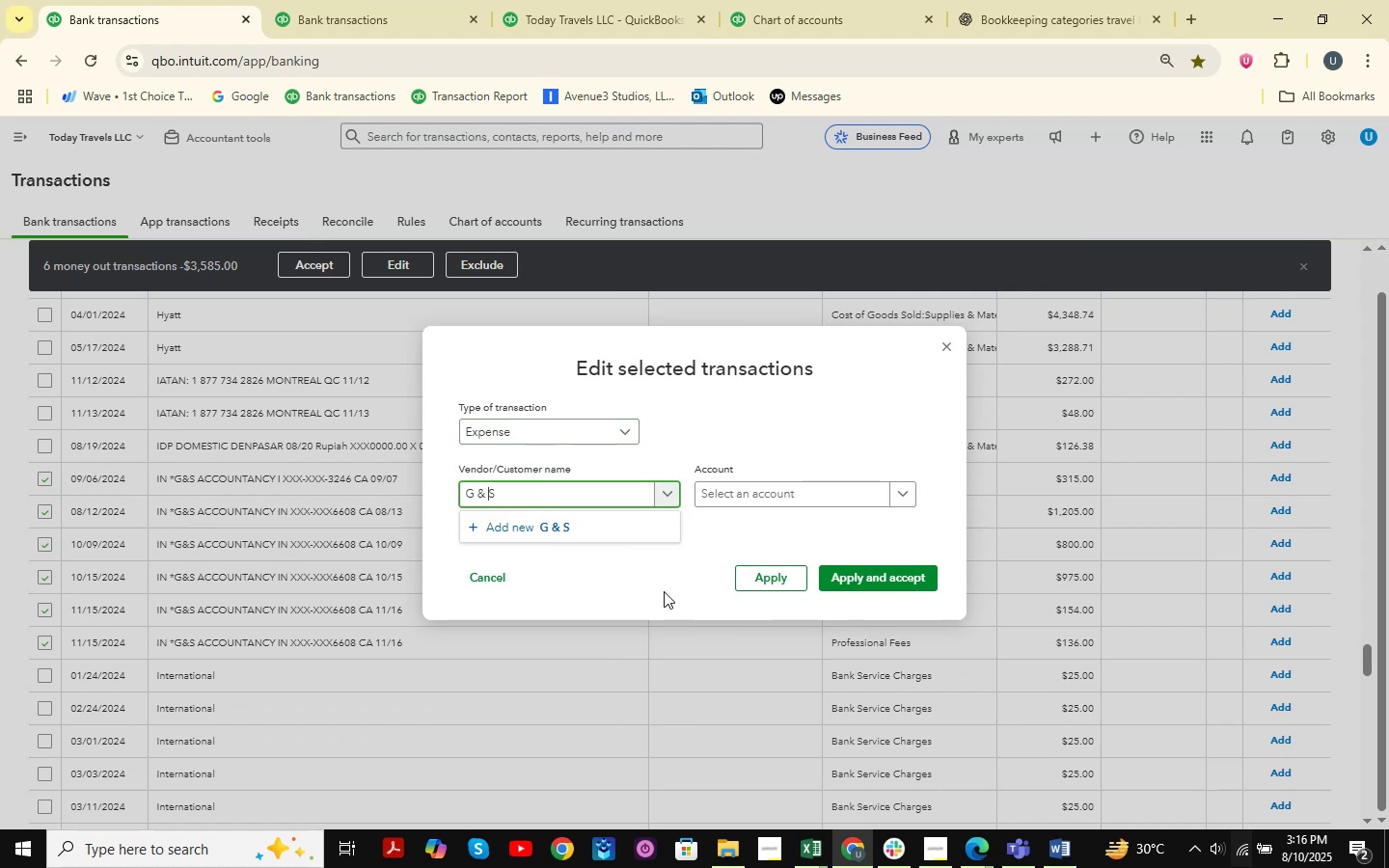 
key(Backspace)
 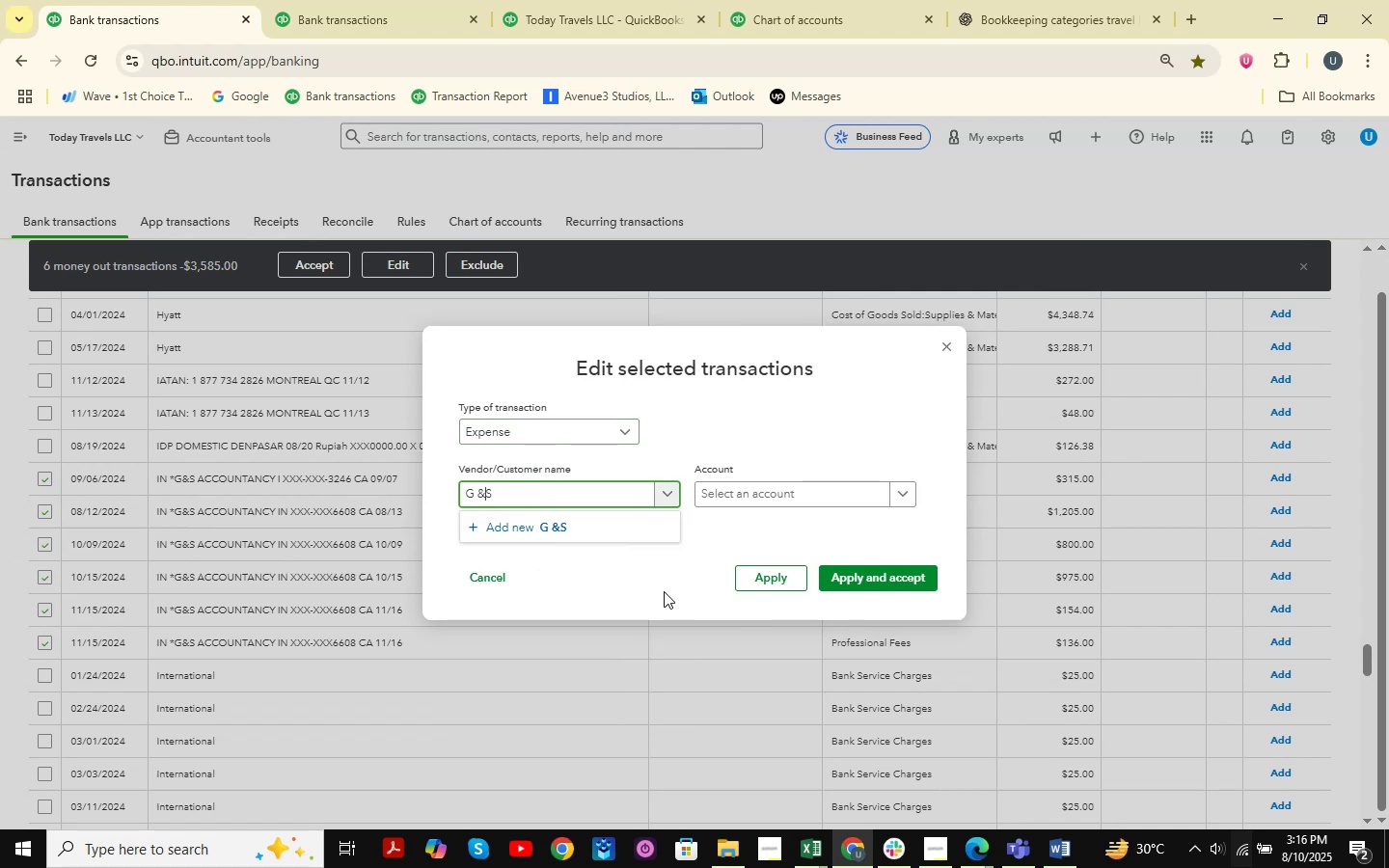 
key(ArrowLeft)
 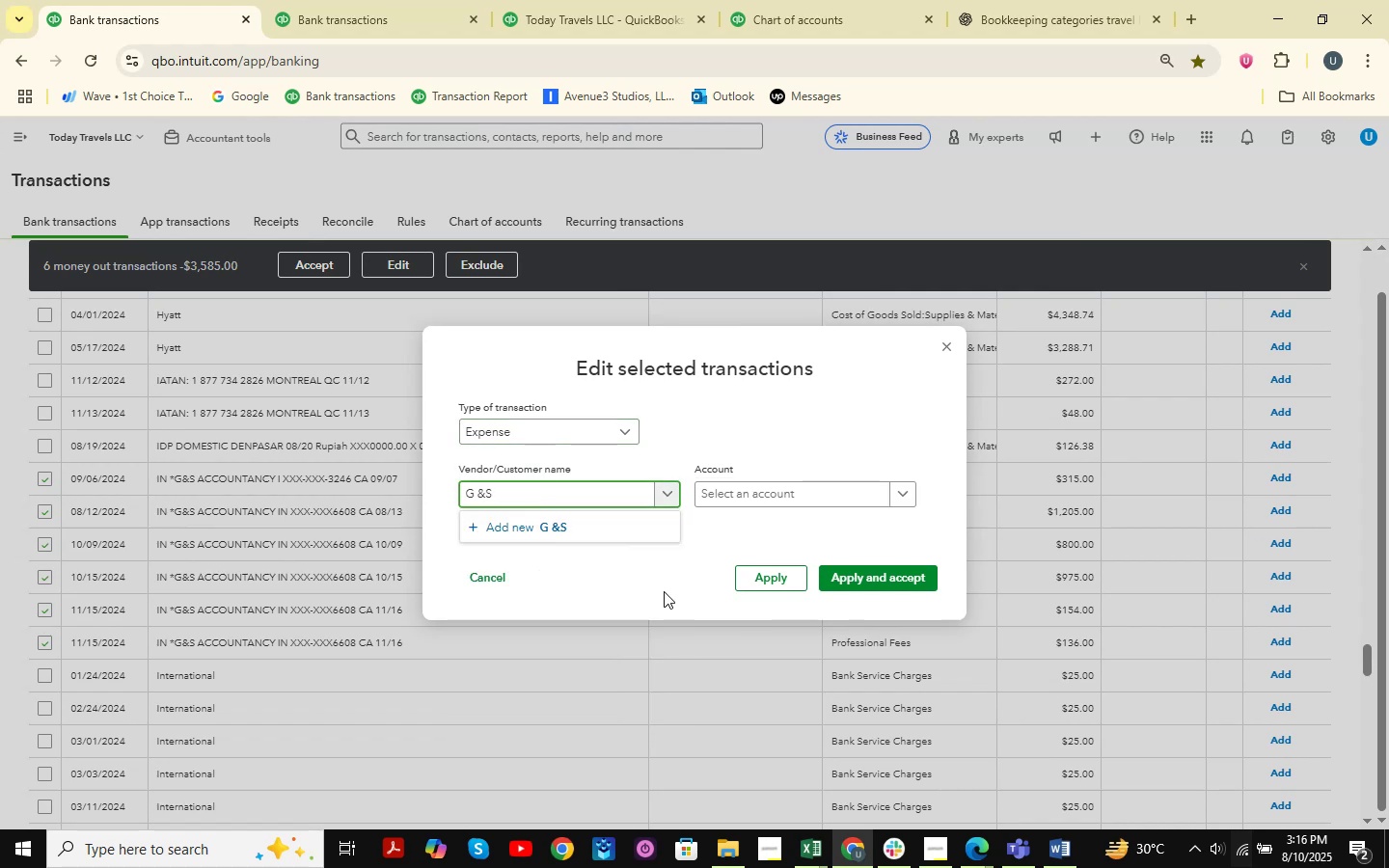 
key(Backspace)
 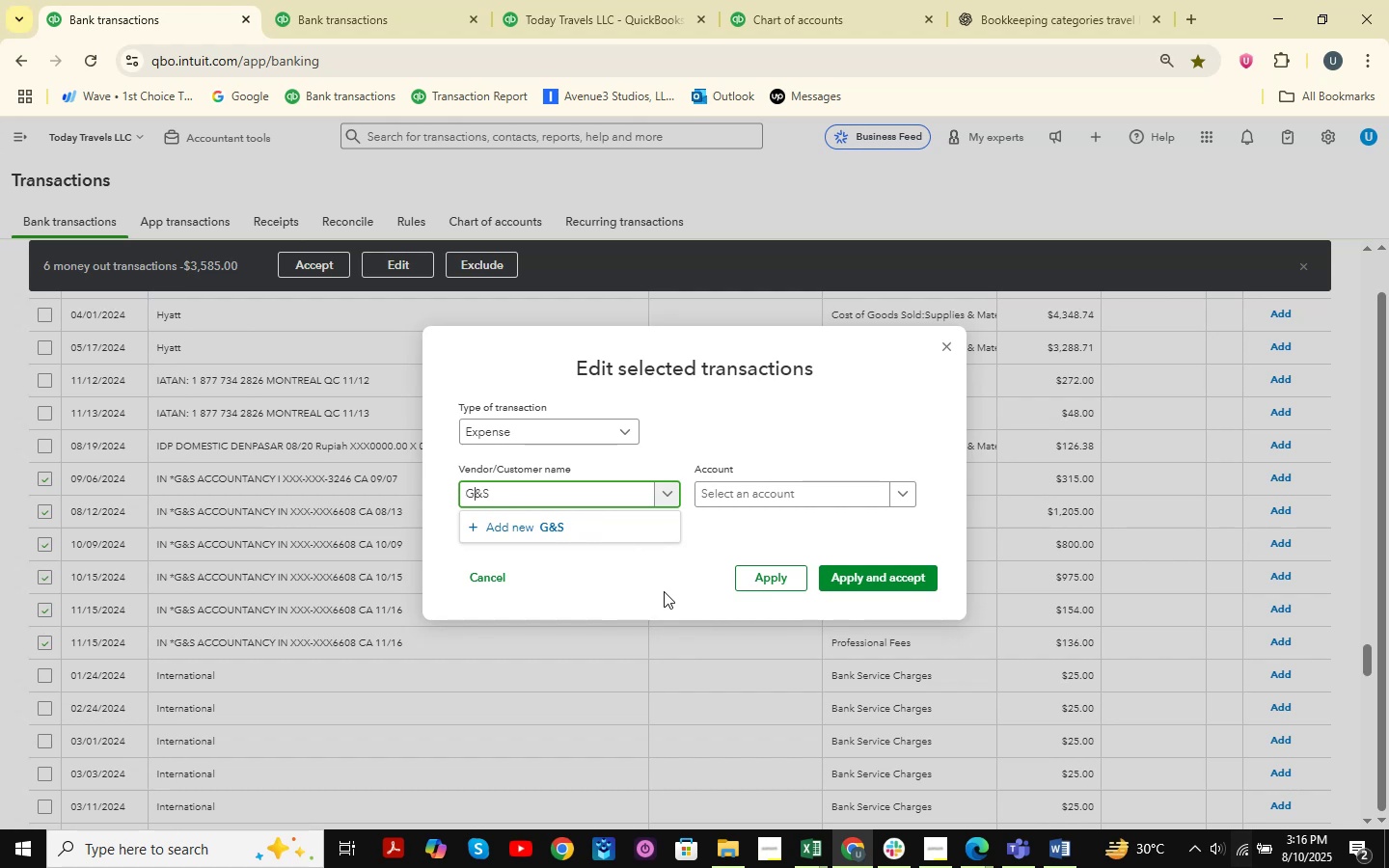 
key(ArrowRight)
 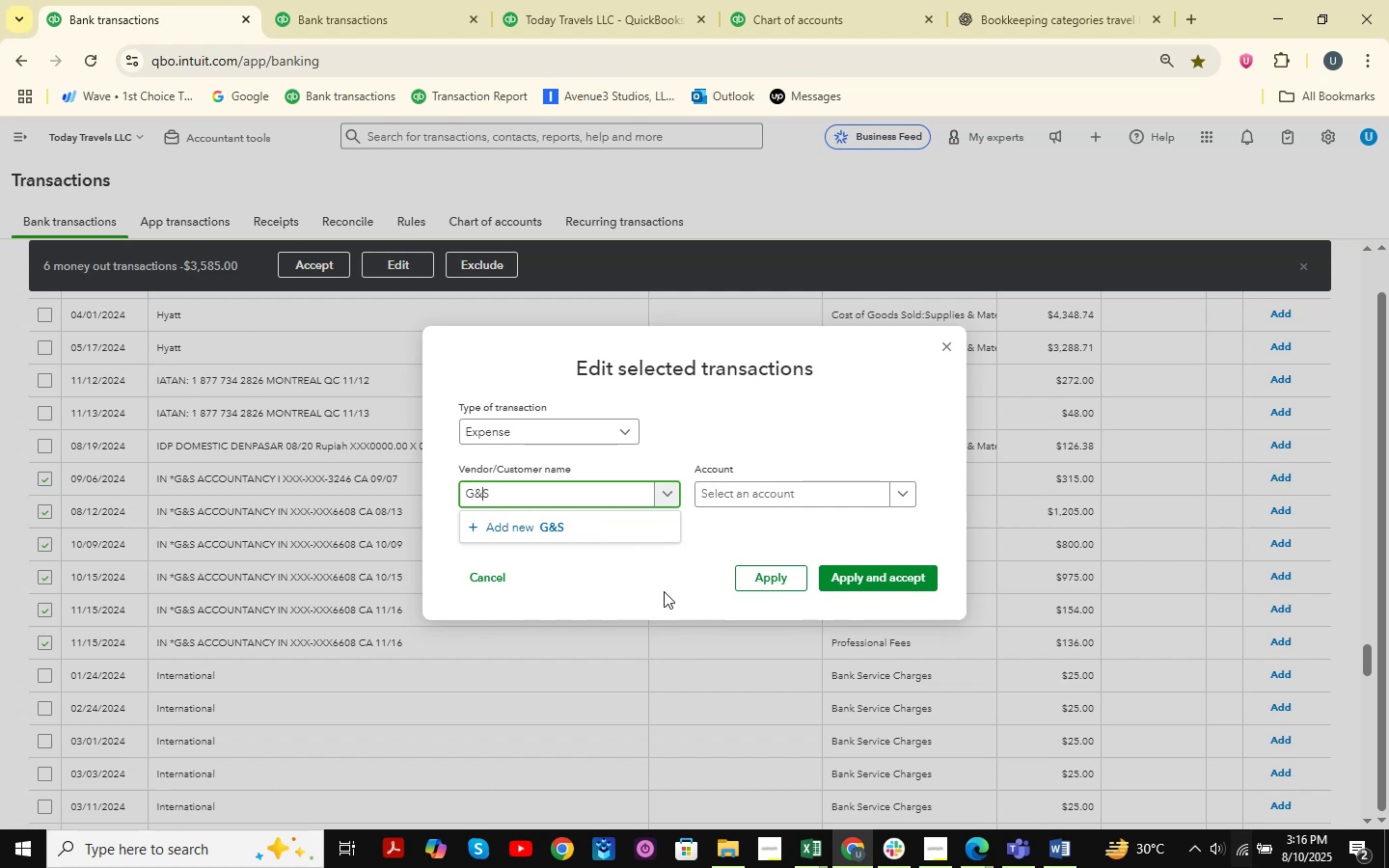 
key(ArrowRight)
 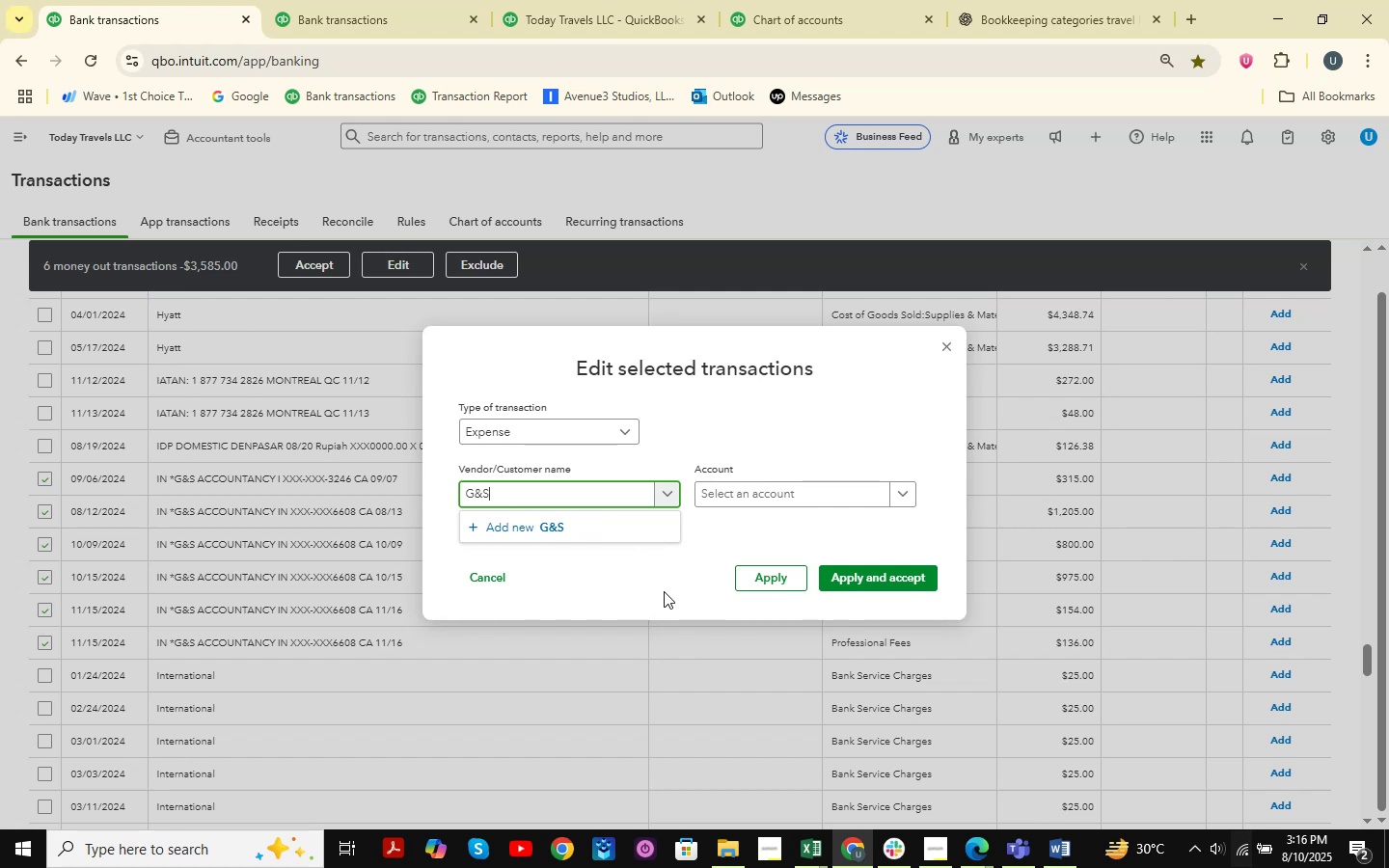 
type( Accountancy)
 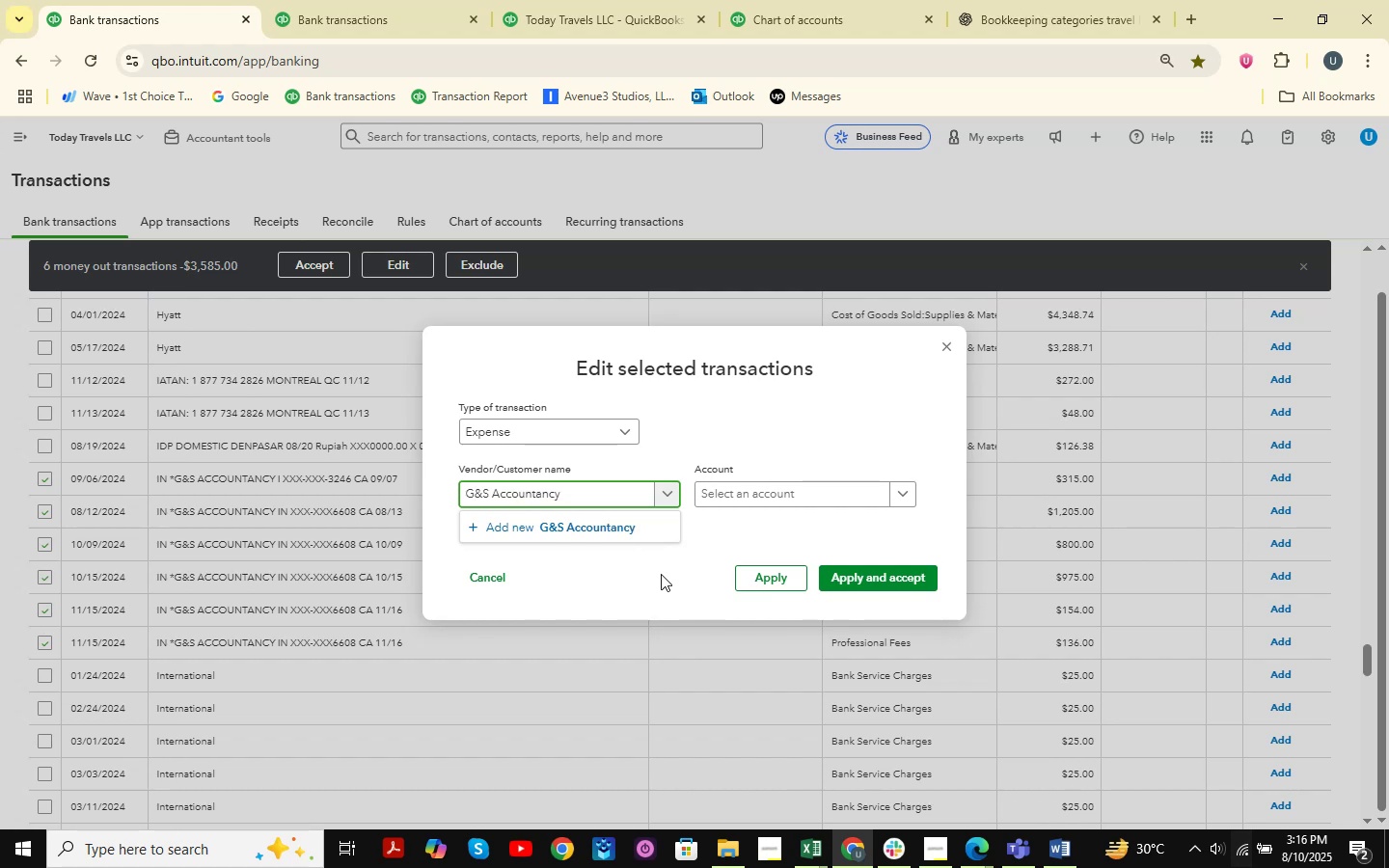 
left_click([637, 528])
 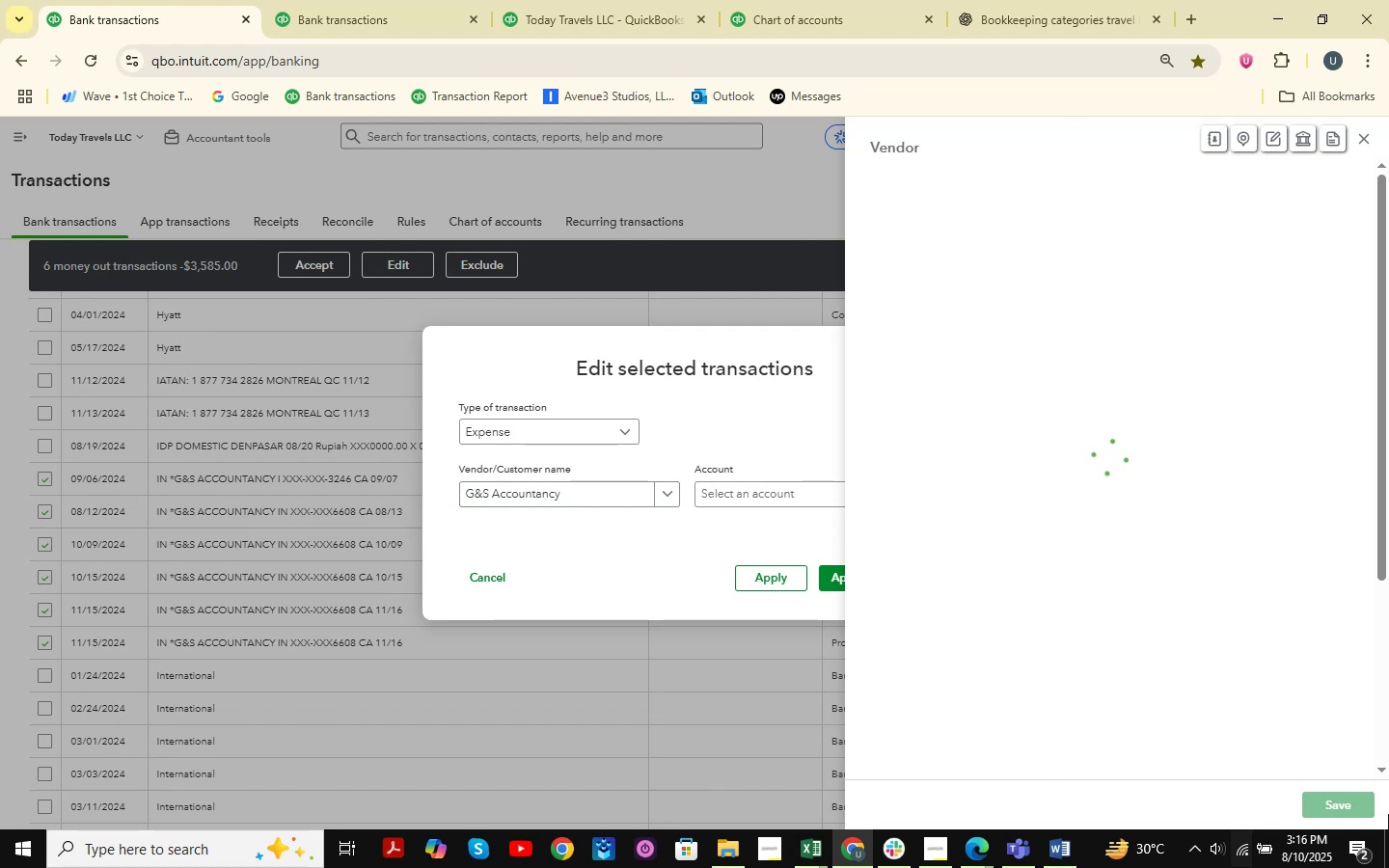 
left_click([1338, 811])
 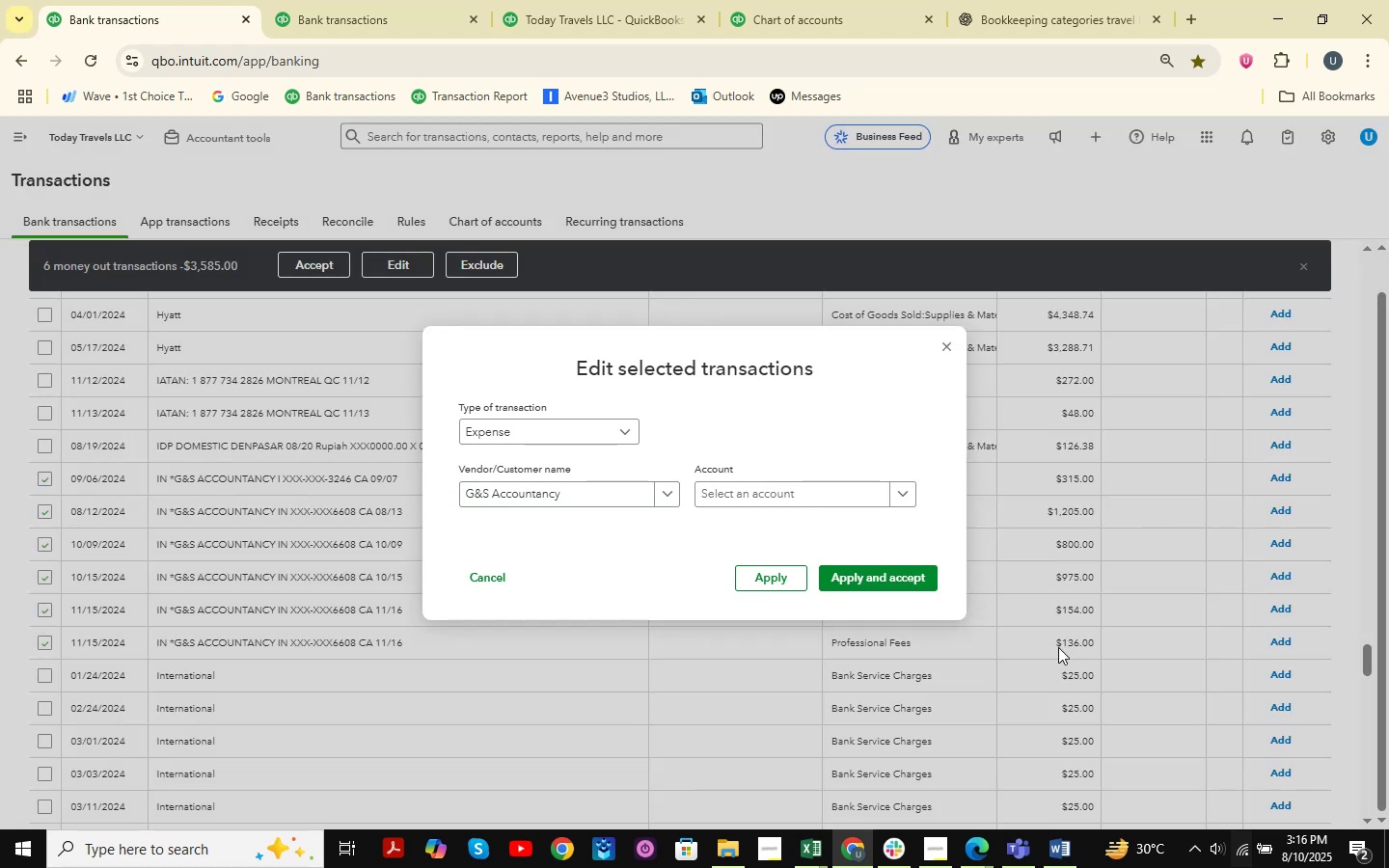 
left_click([777, 494])
 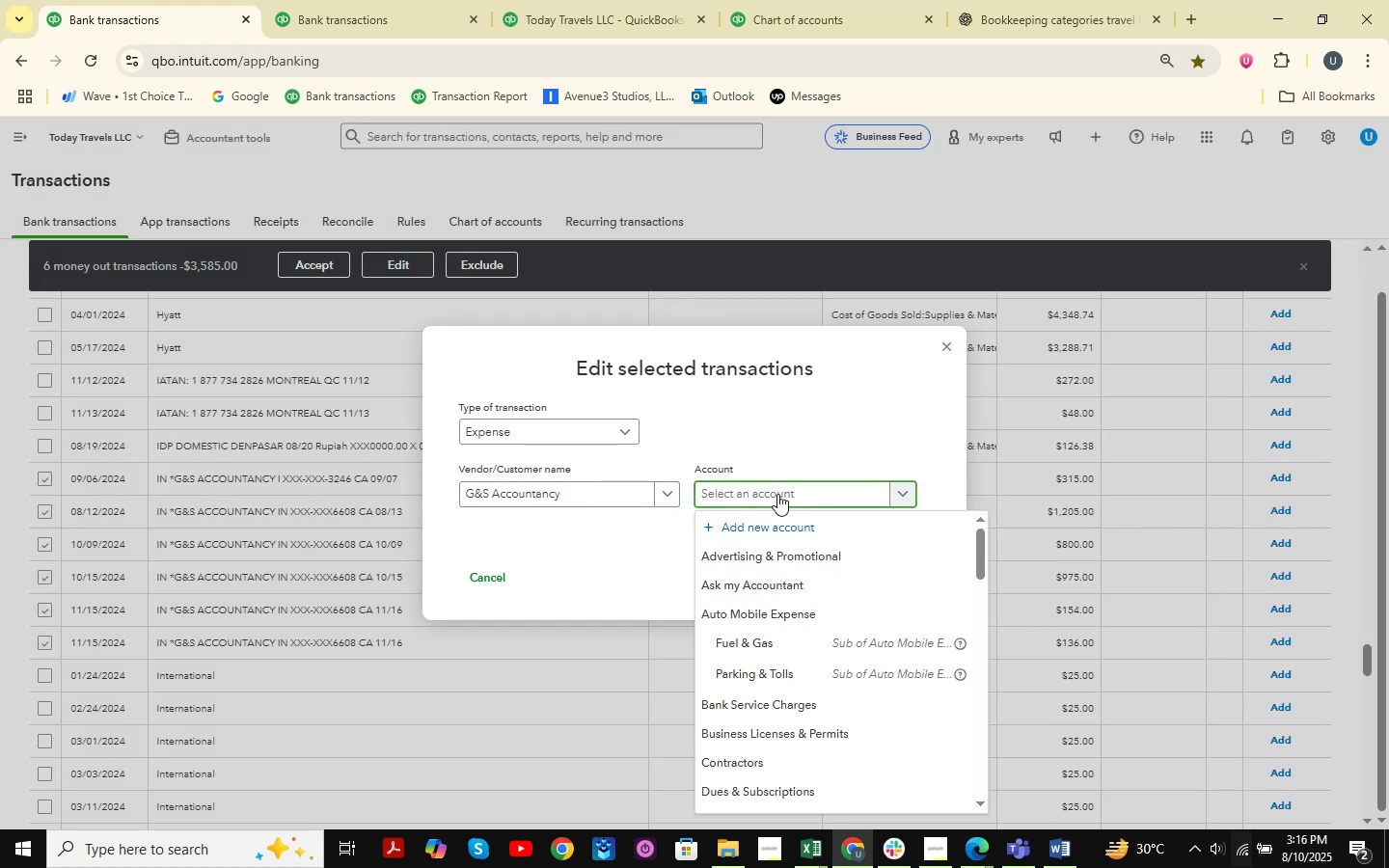 
type(lega)
 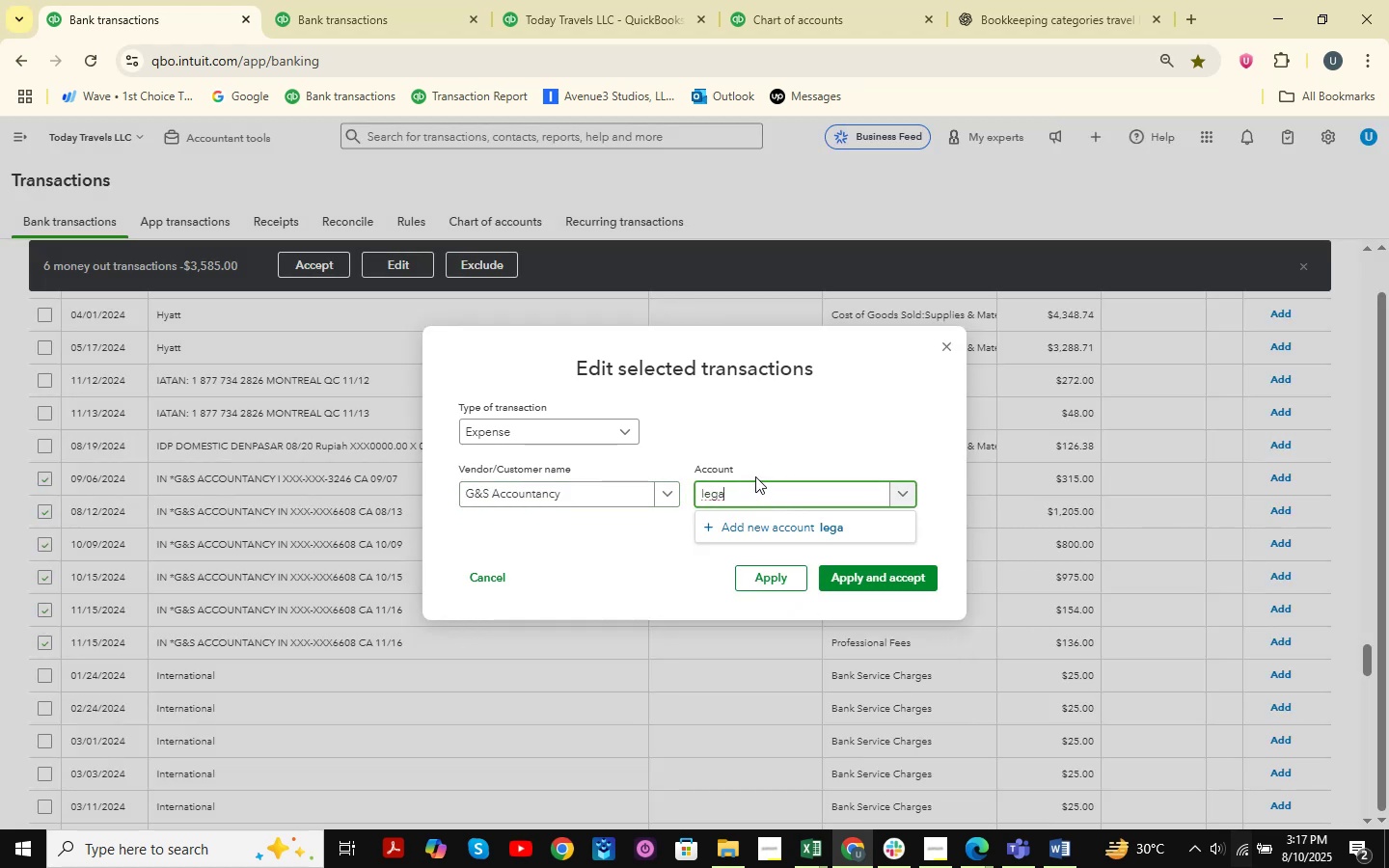 
hold_key(key=Backspace, duration=0.9)
 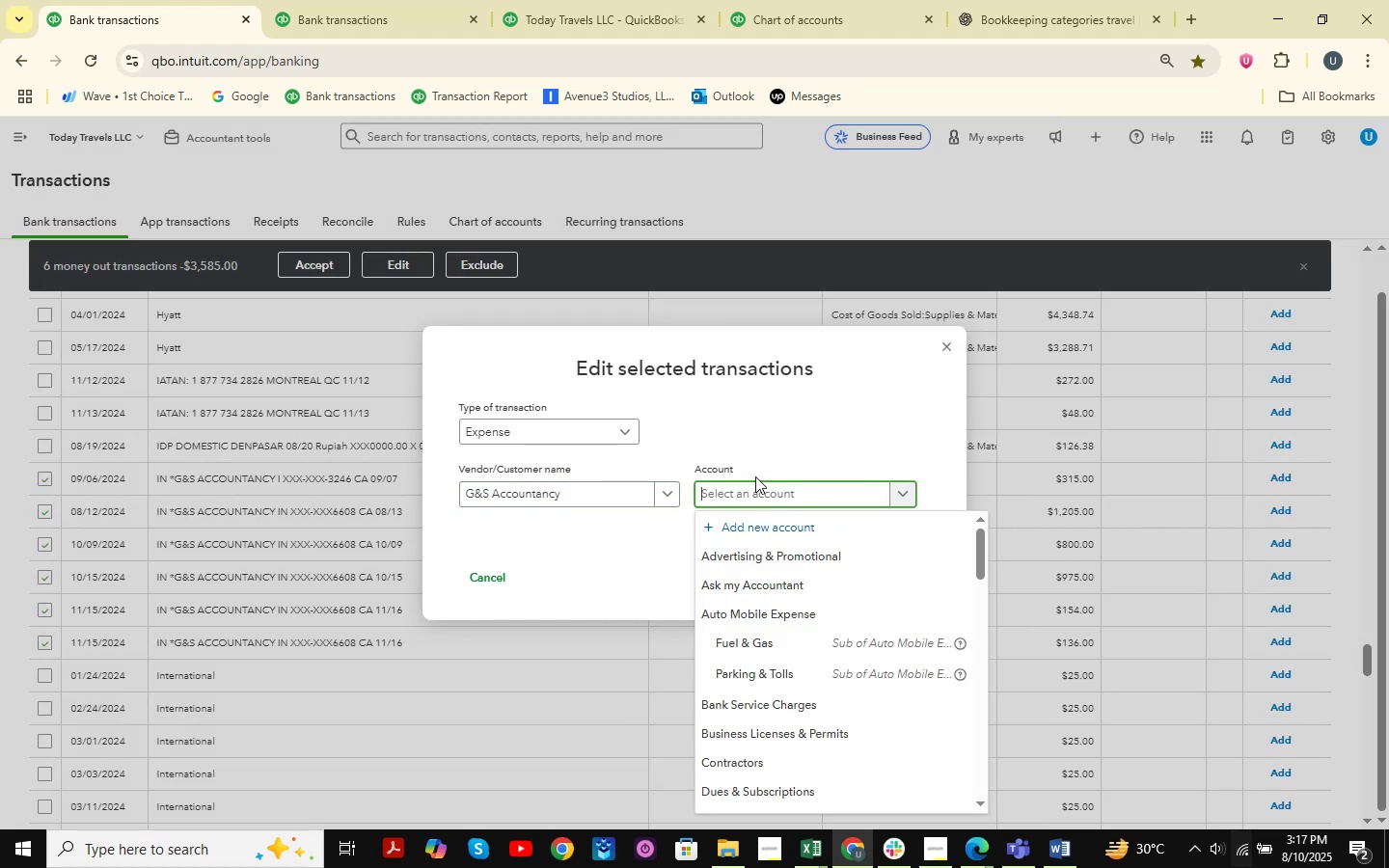 
type(profe)
 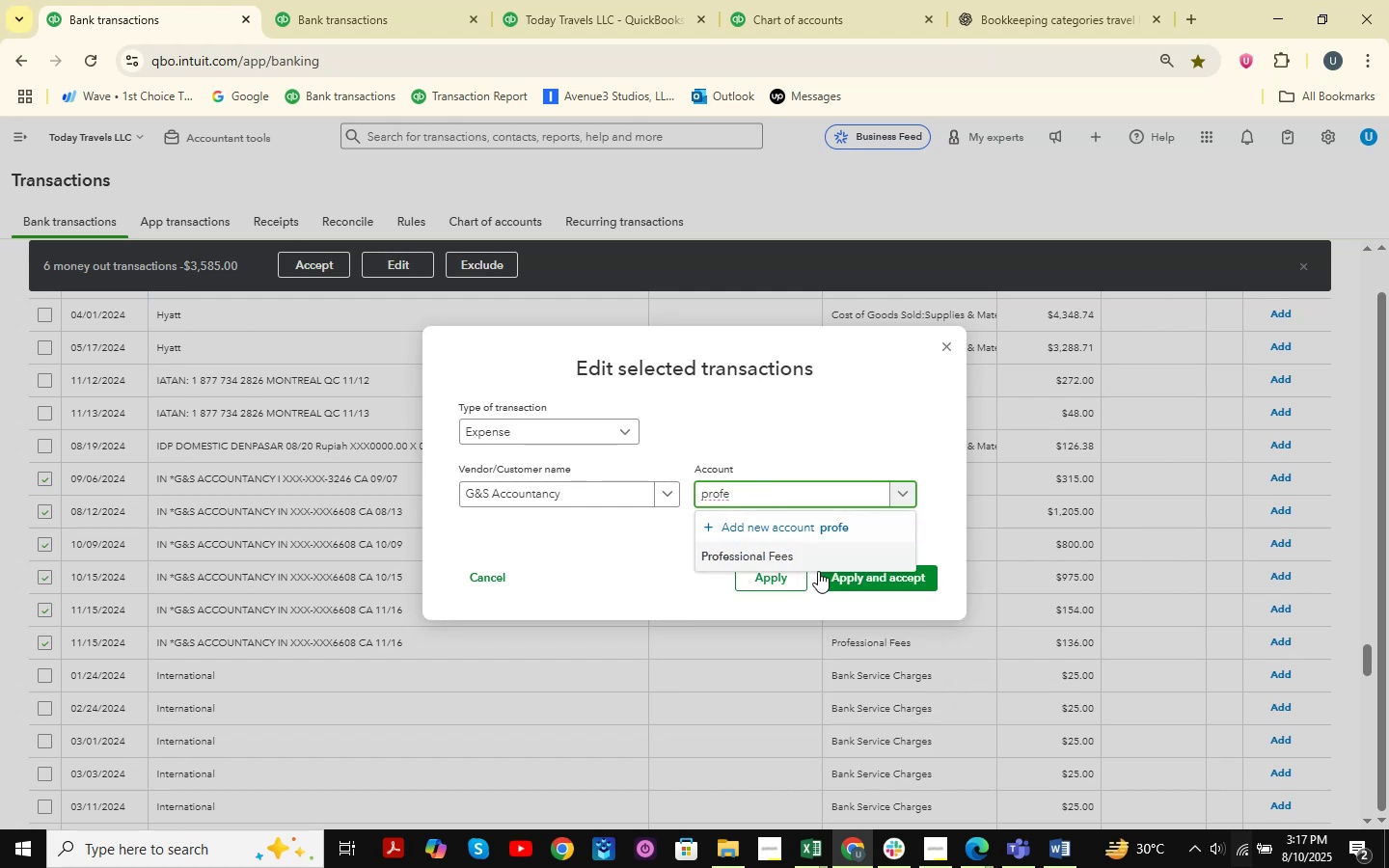 
left_click([809, 547])
 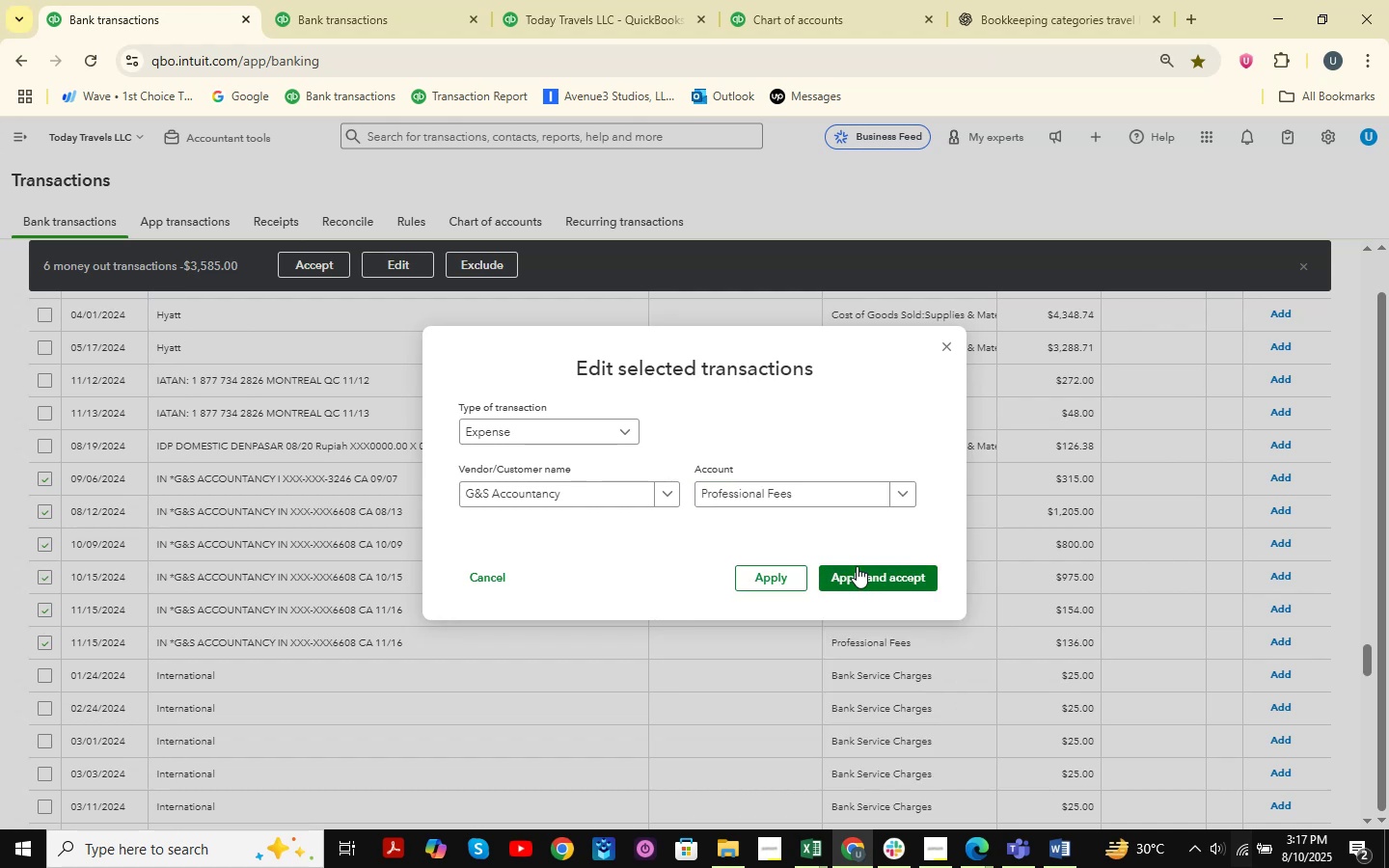 
left_click([857, 566])
 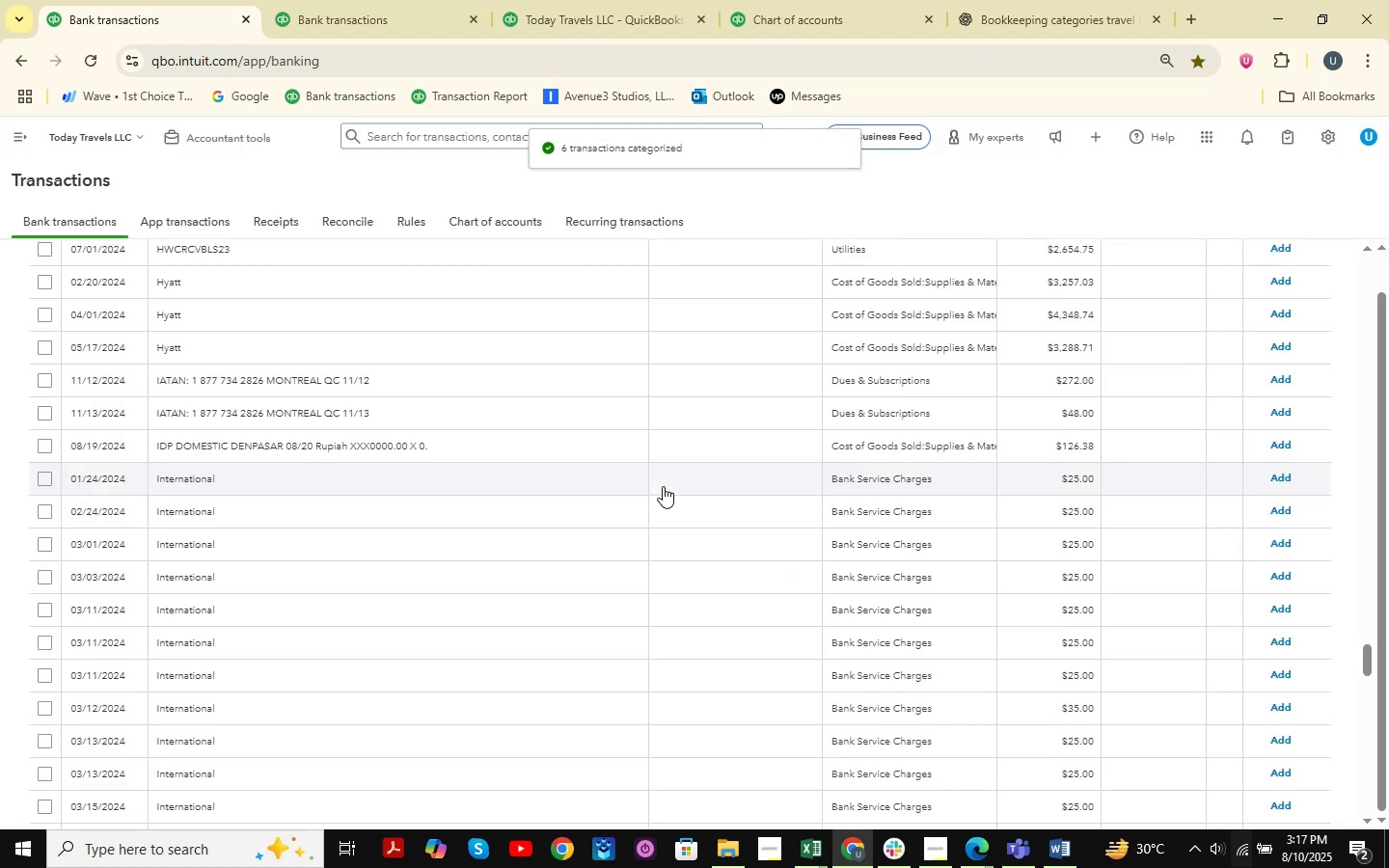 
wait(6.21)
 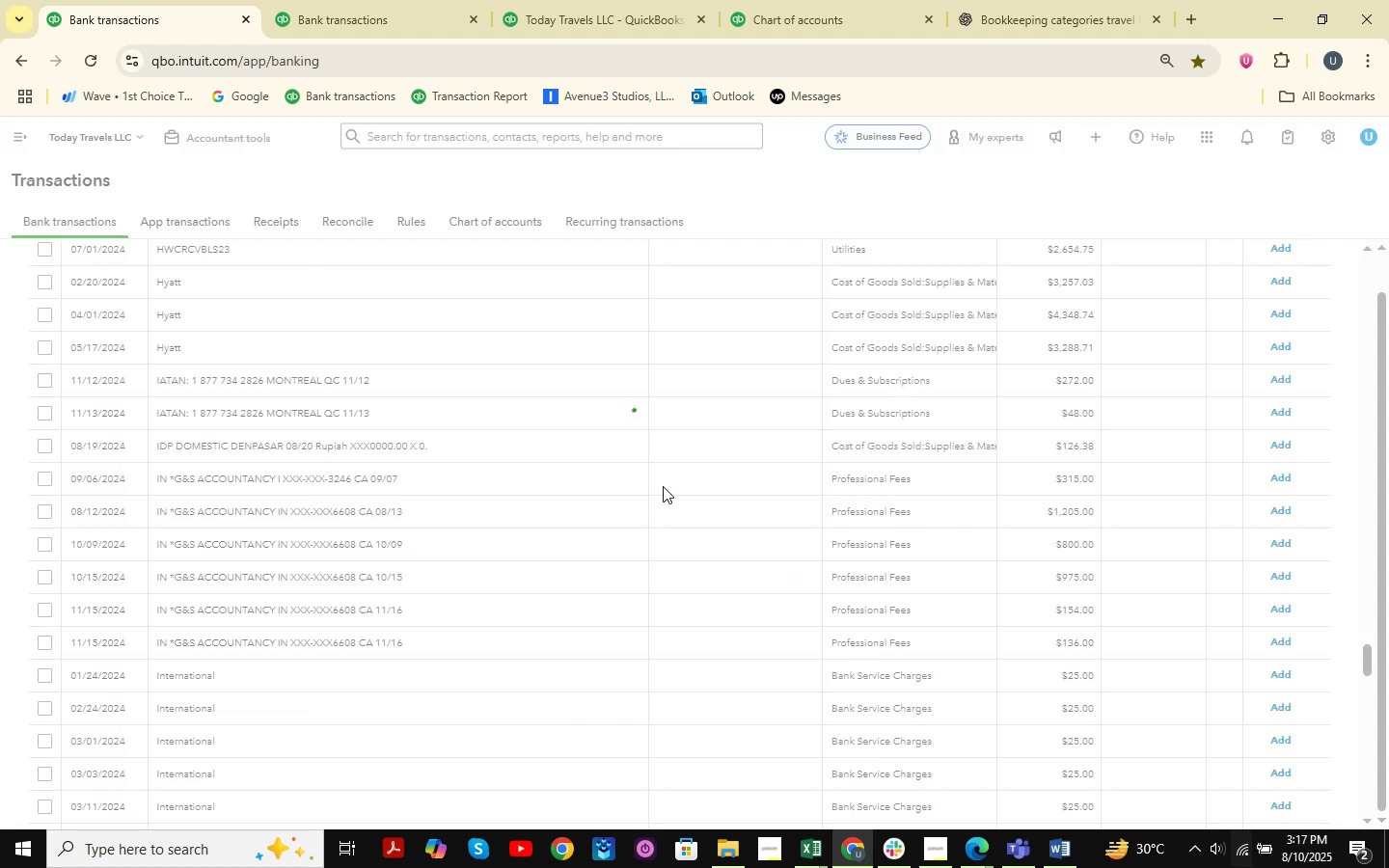 
scroll: coordinate [663, 486], scroll_direction: down, amount: 8.0
 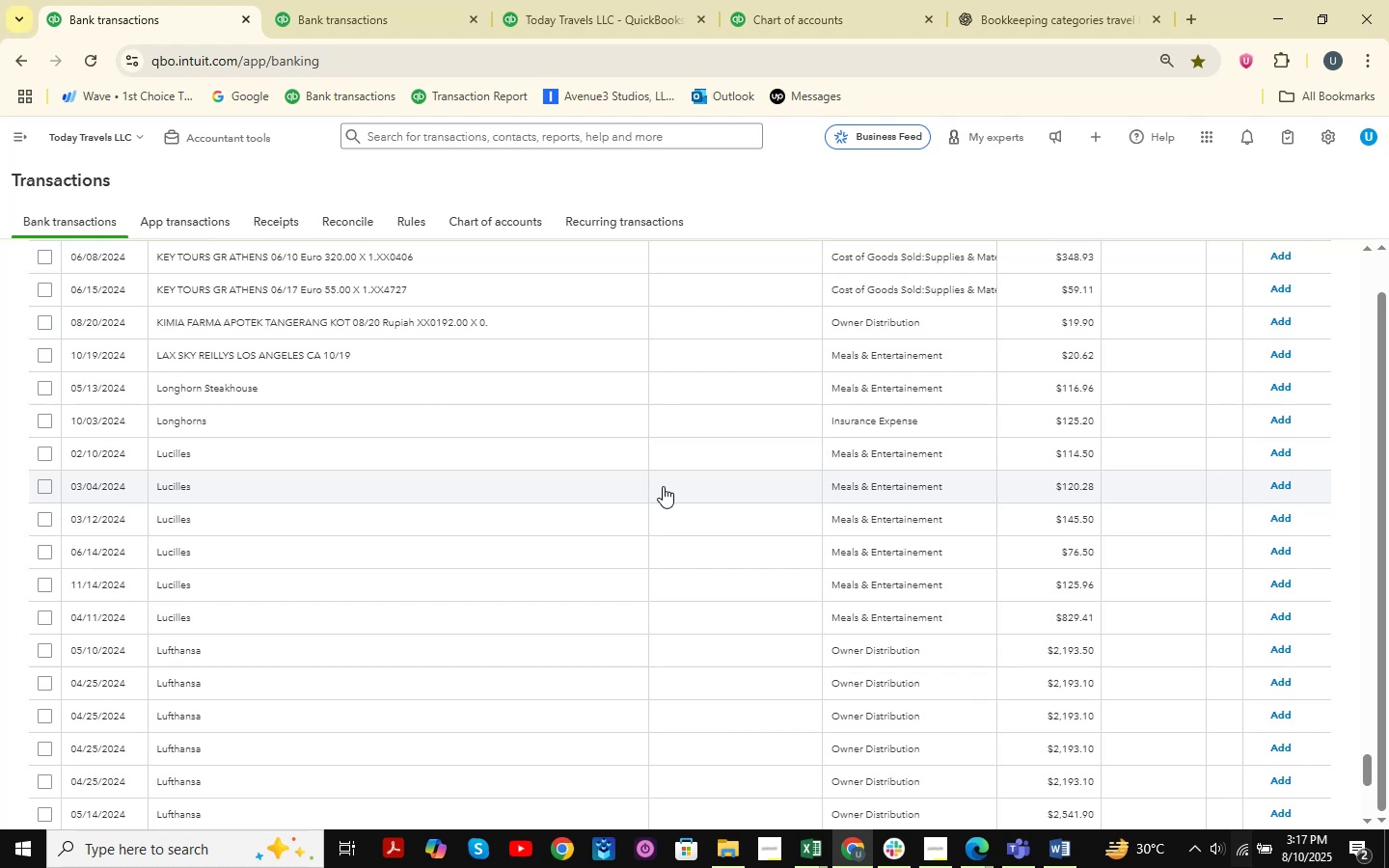 
scroll: coordinate [663, 486], scroll_direction: up, amount: 7.0
 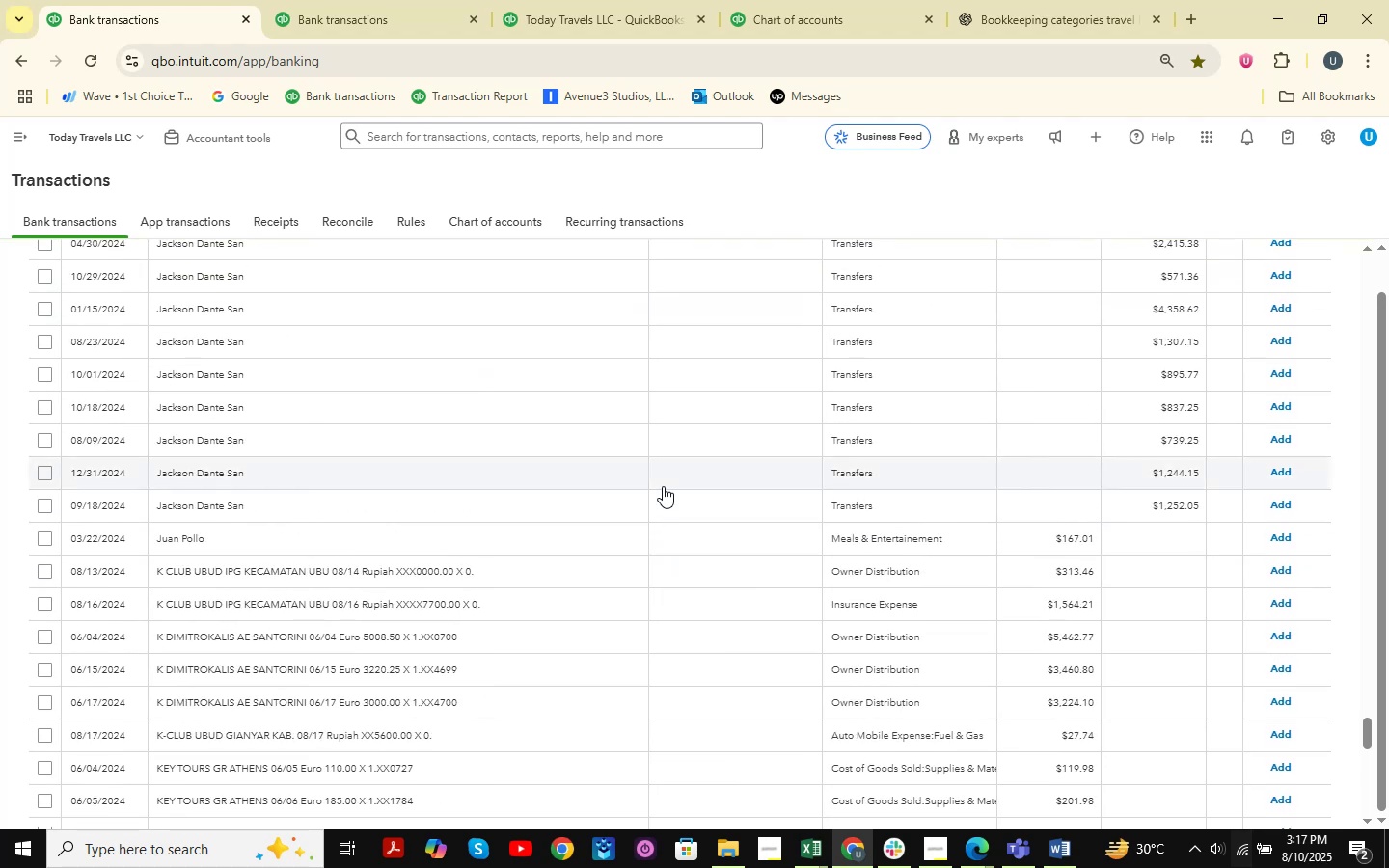 
scroll: coordinate [663, 486], scroll_direction: down, amount: 3.0
 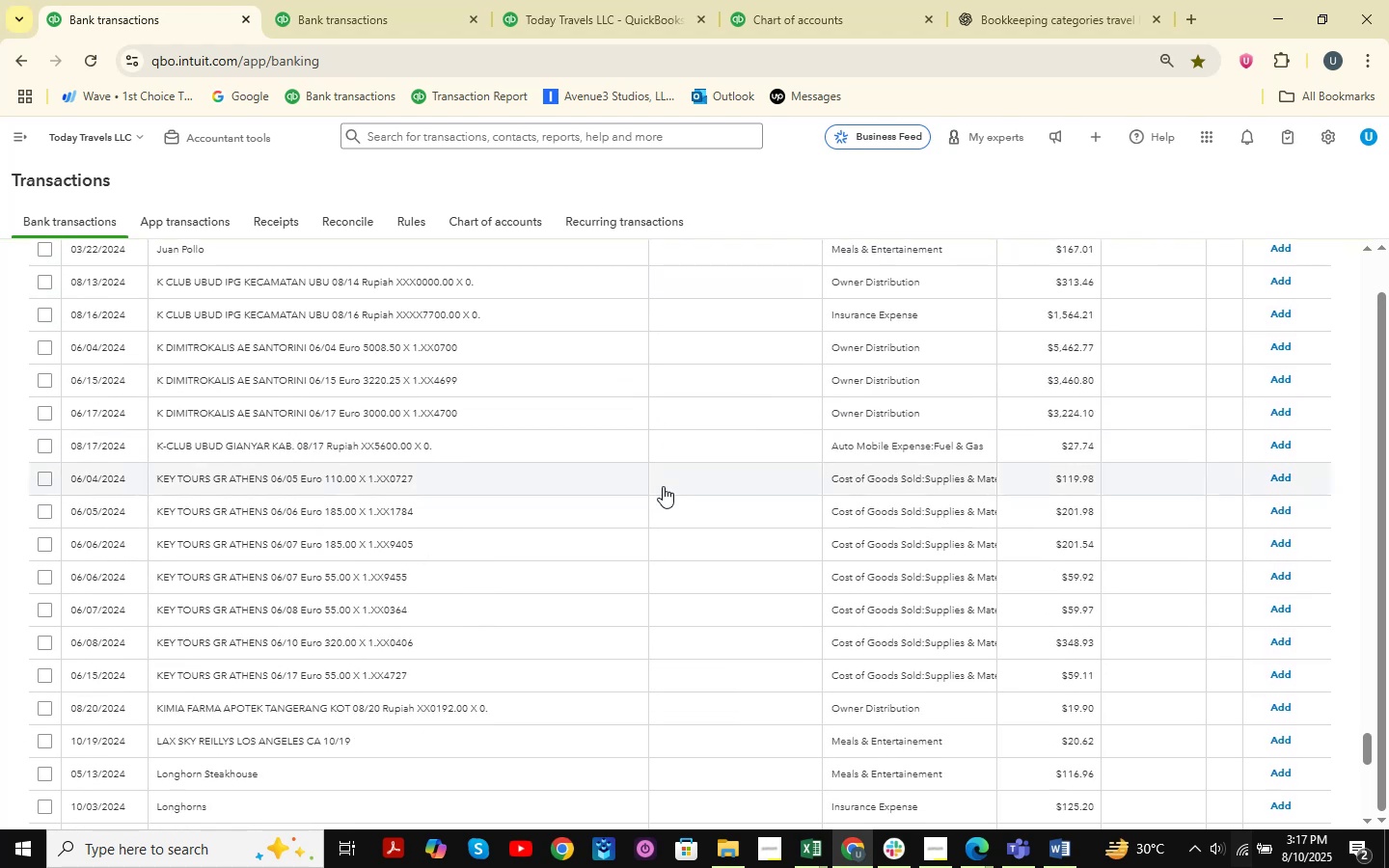 
scroll: coordinate [663, 486], scroll_direction: up, amount: 28.0
 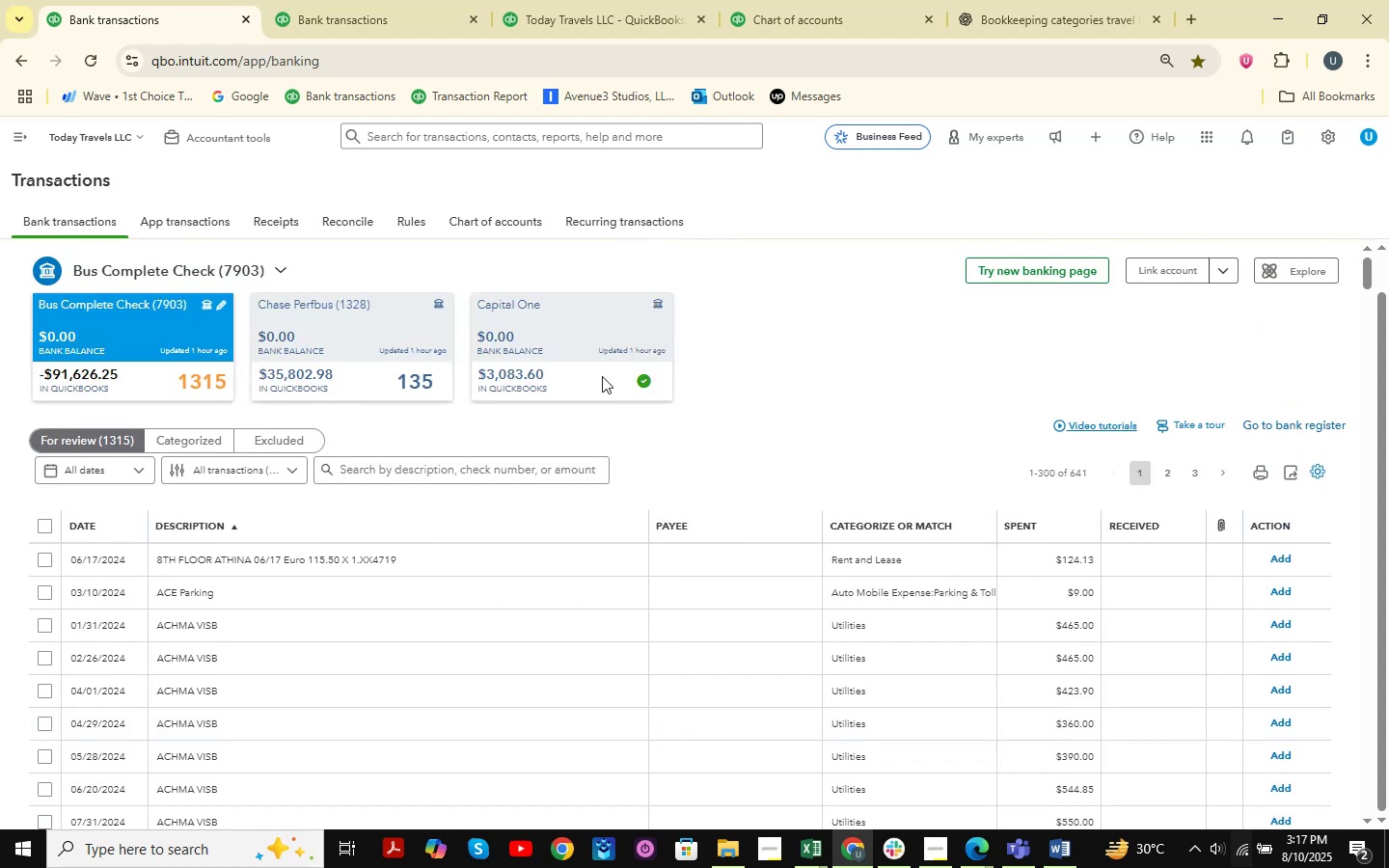 
left_click([352, 0])
 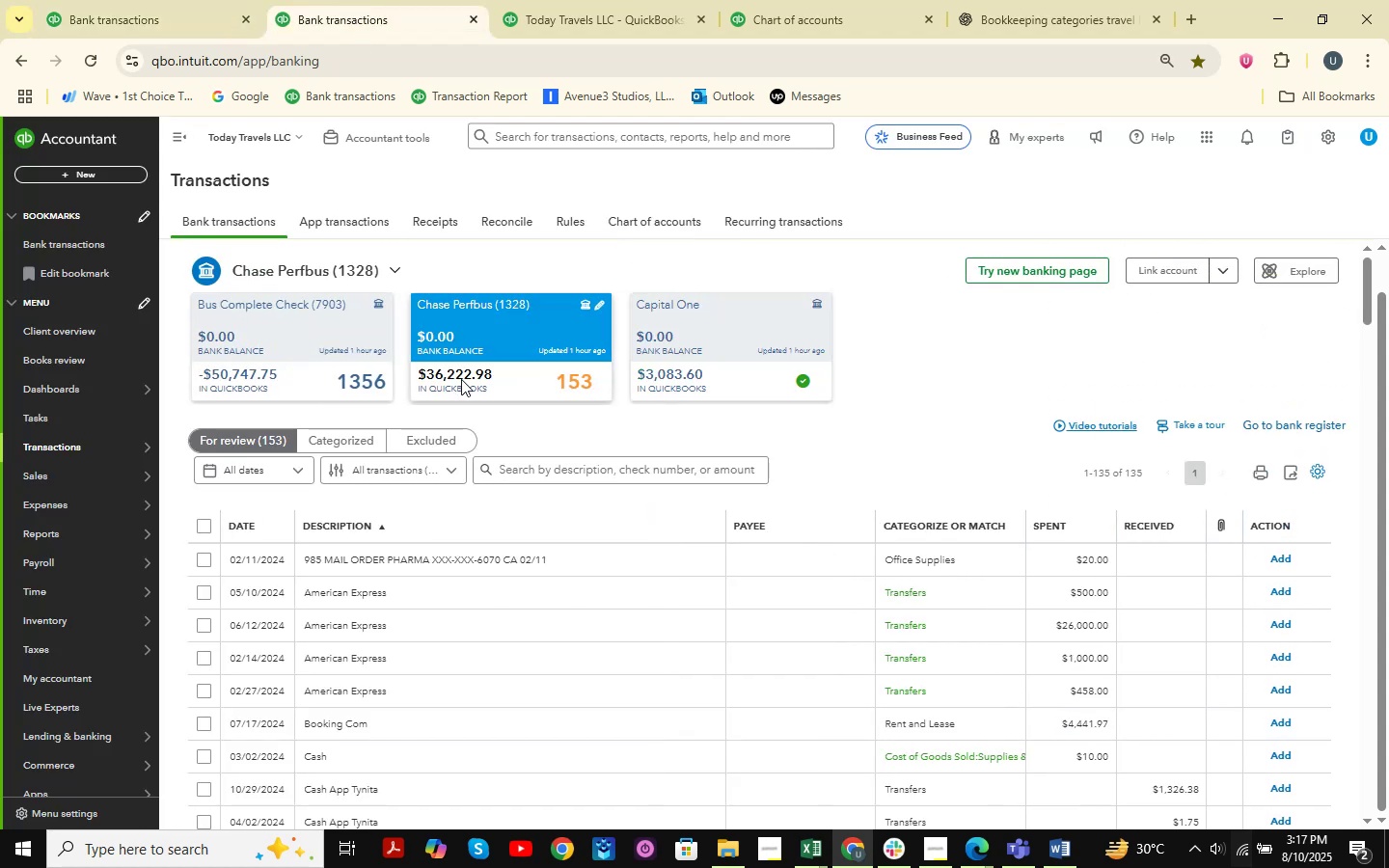 
scroll: coordinate [461, 379], scroll_direction: down, amount: 4.0
 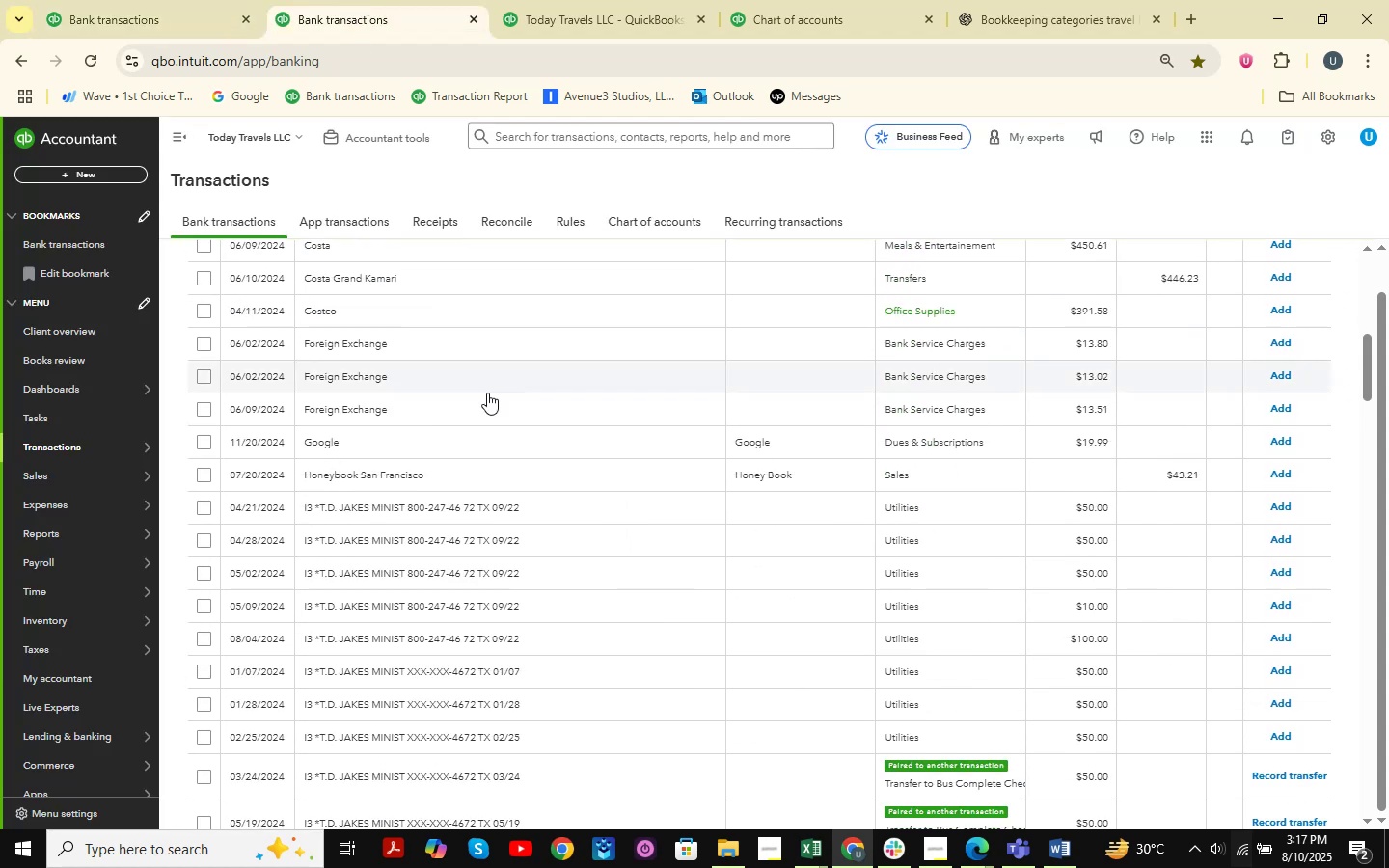 
left_click([573, 435])
 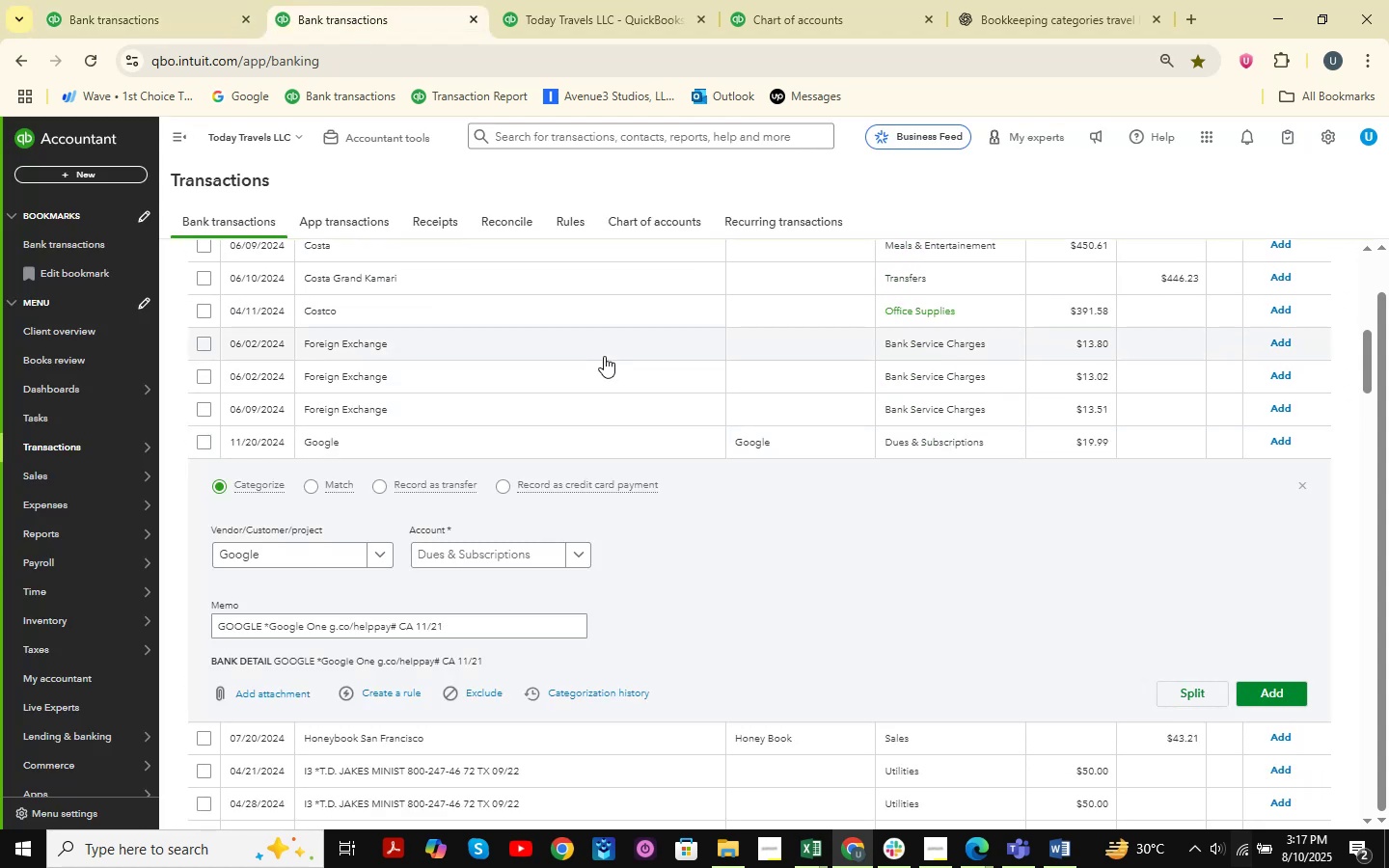 
scroll: coordinate [569, 423], scroll_direction: down, amount: 1.0
 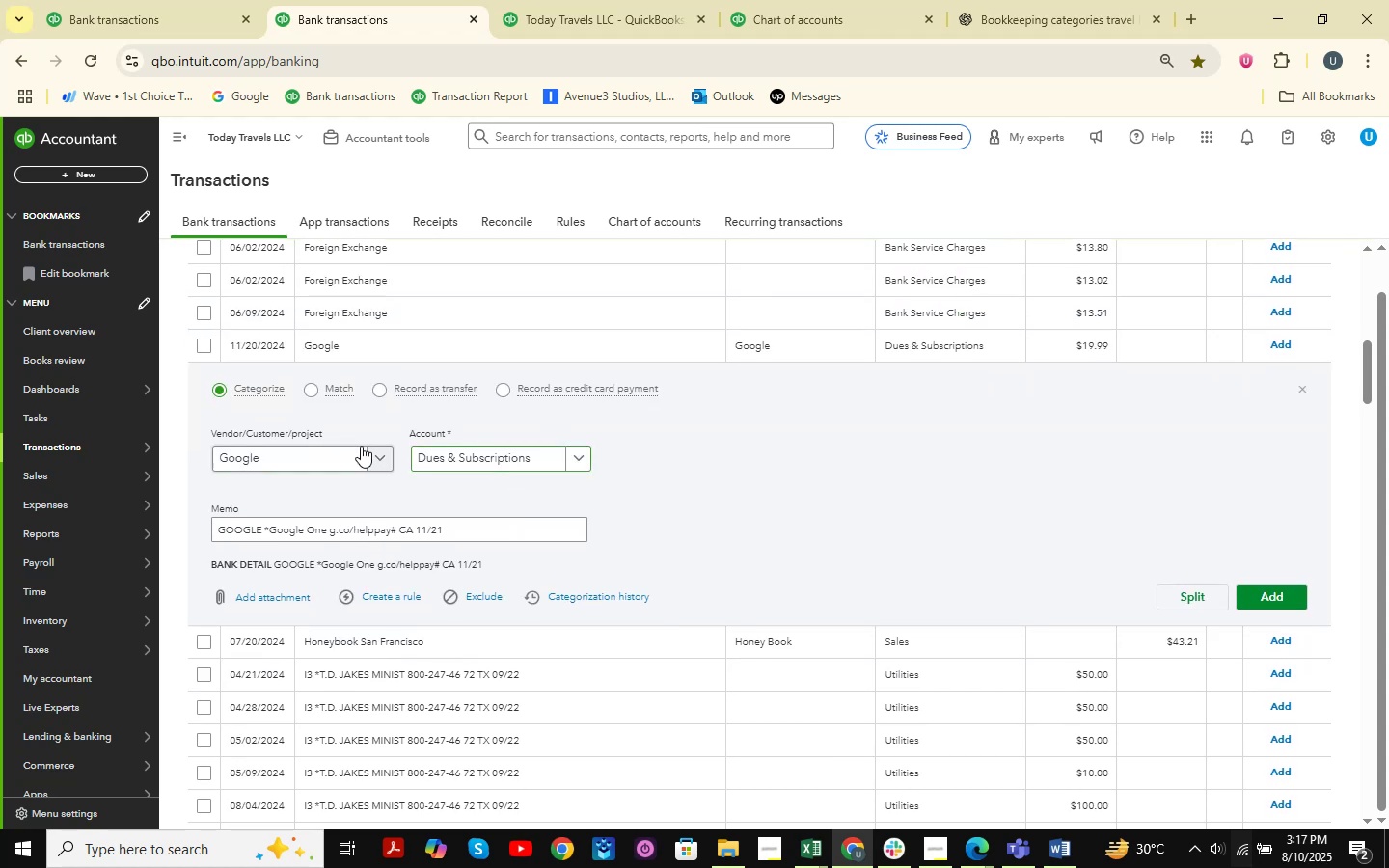 
left_click([454, 448])
 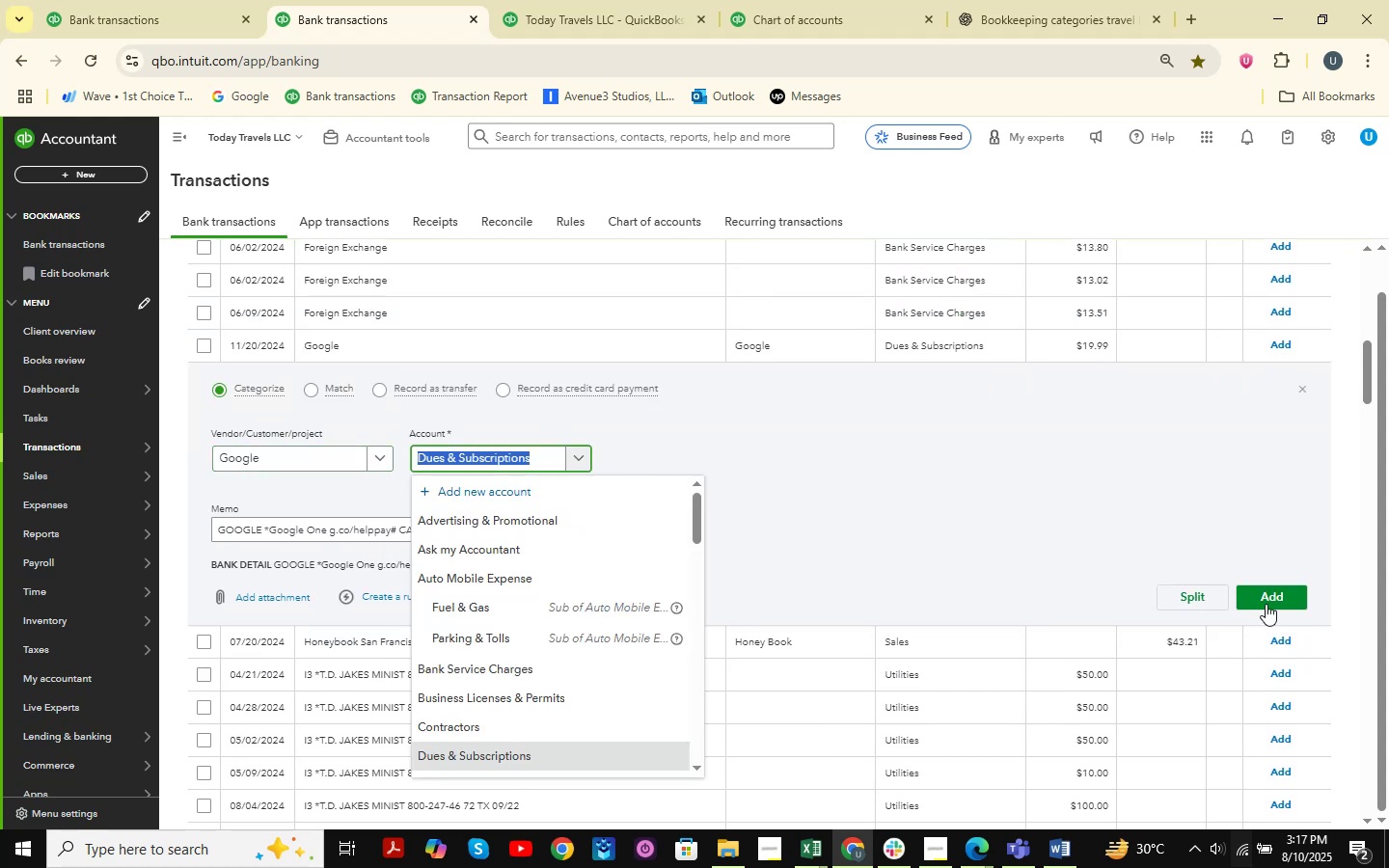 
left_click([1279, 604])
 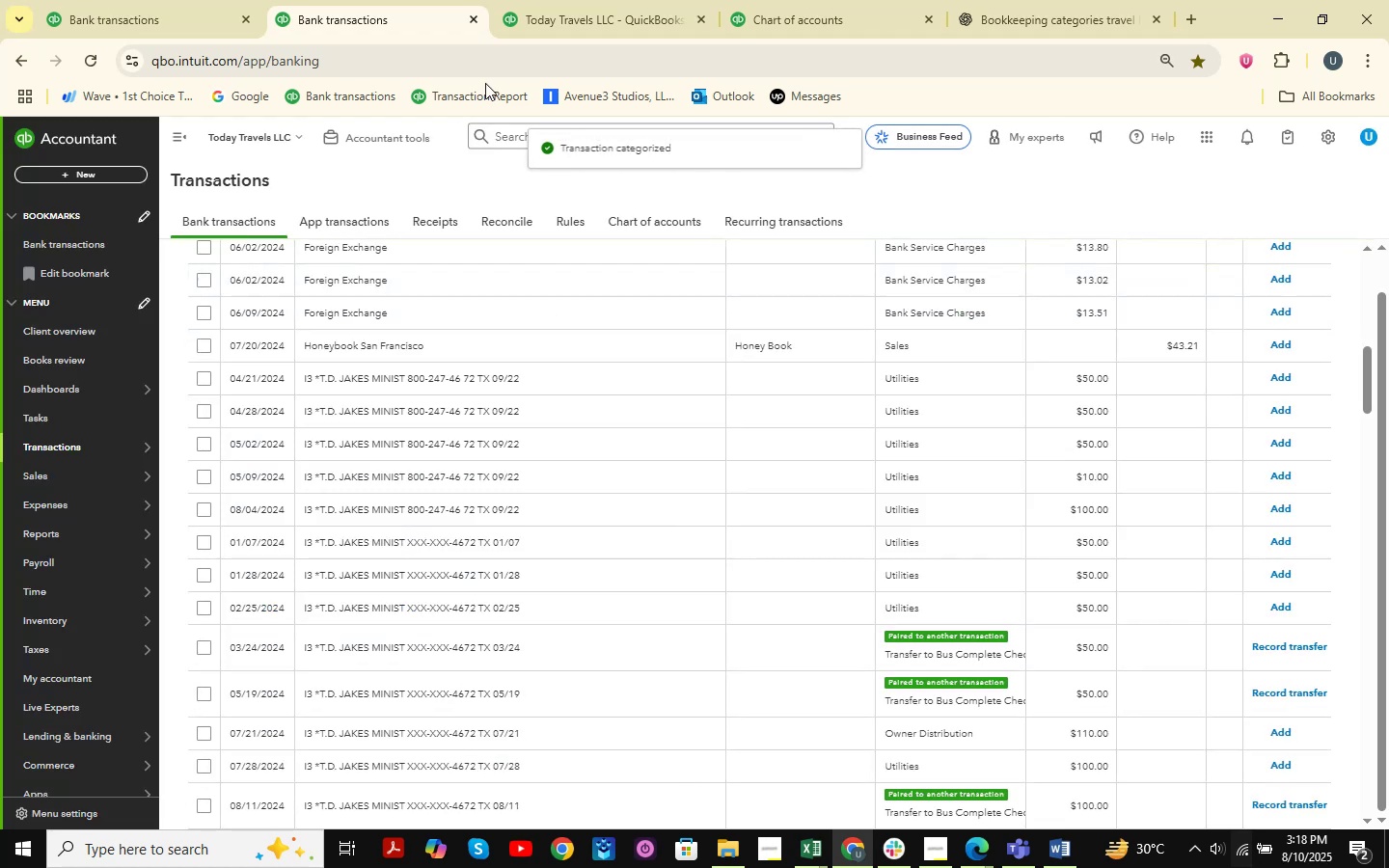 
scroll: coordinate [796, 696], scroll_direction: up, amount: 5.0
 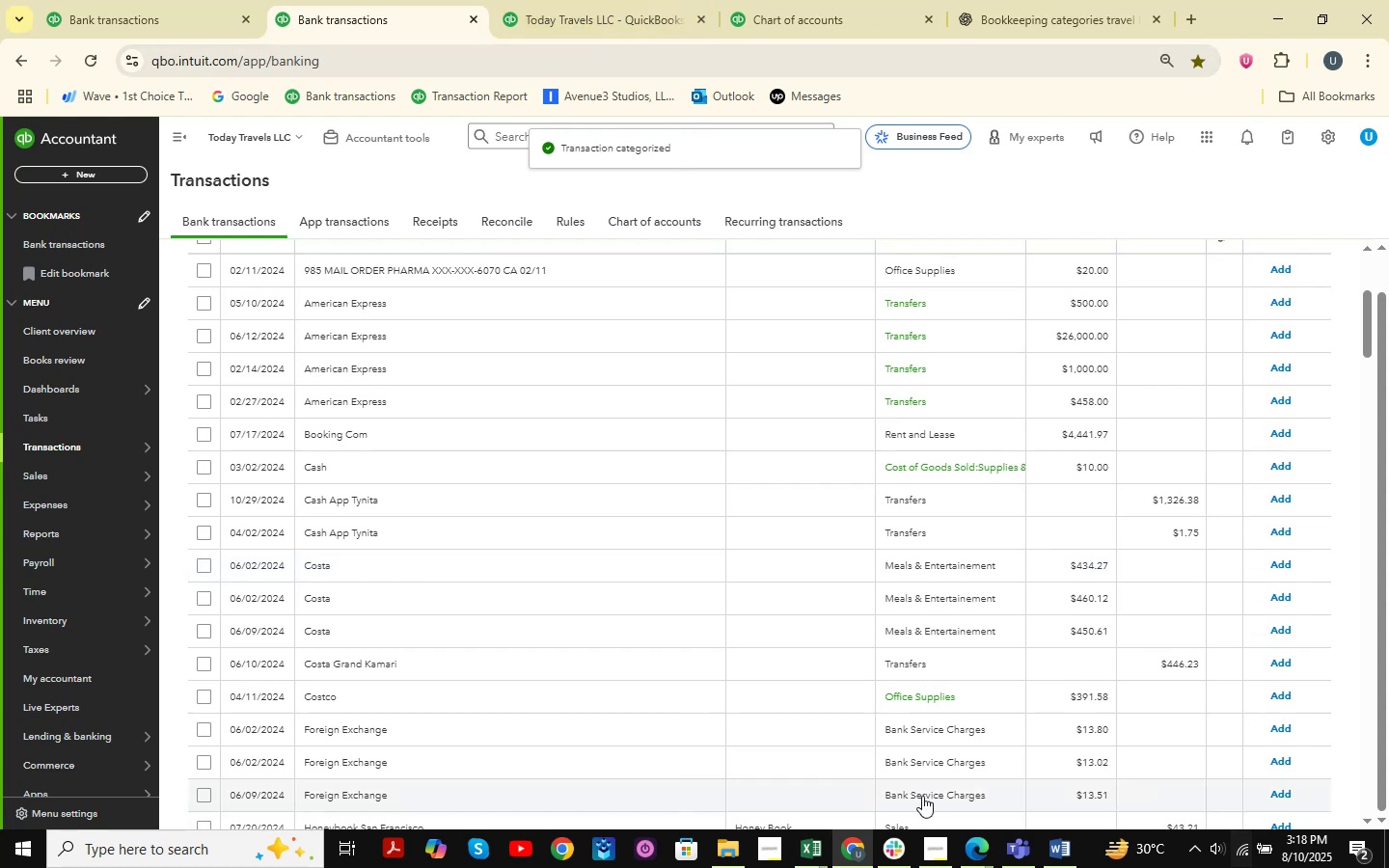 
wait(5.22)
 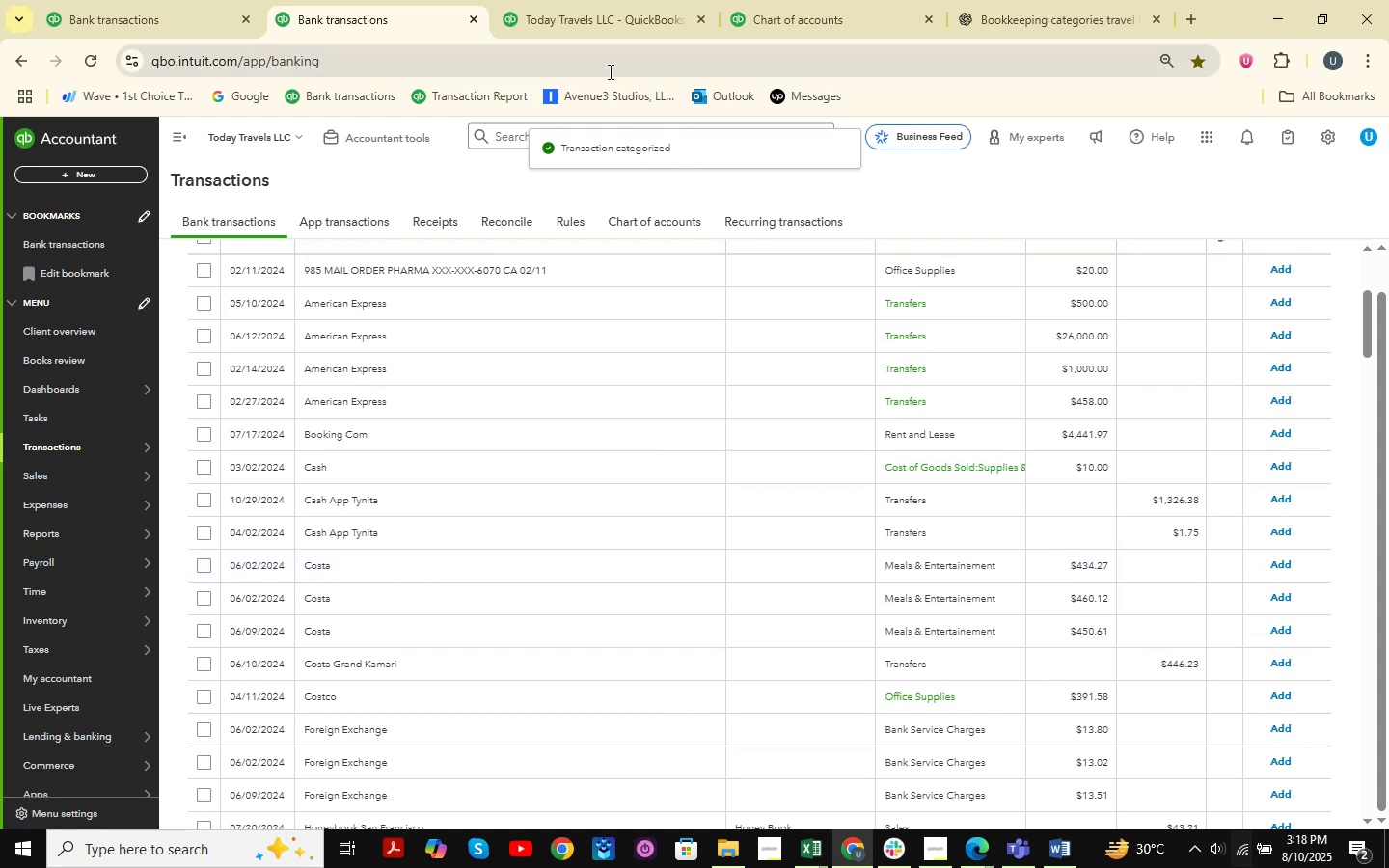 
left_click([945, 842])
 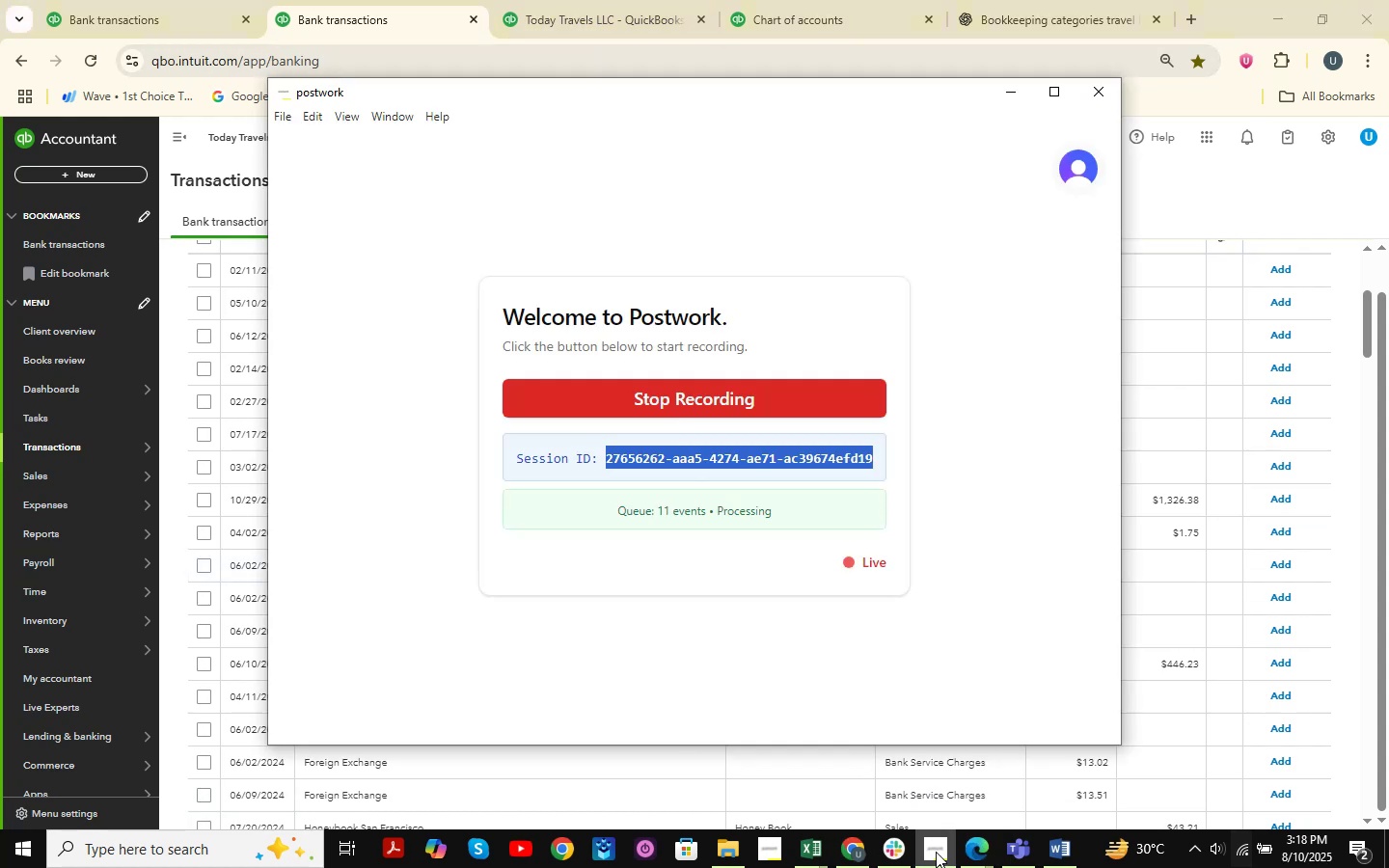 
double_click([972, 852])
 